 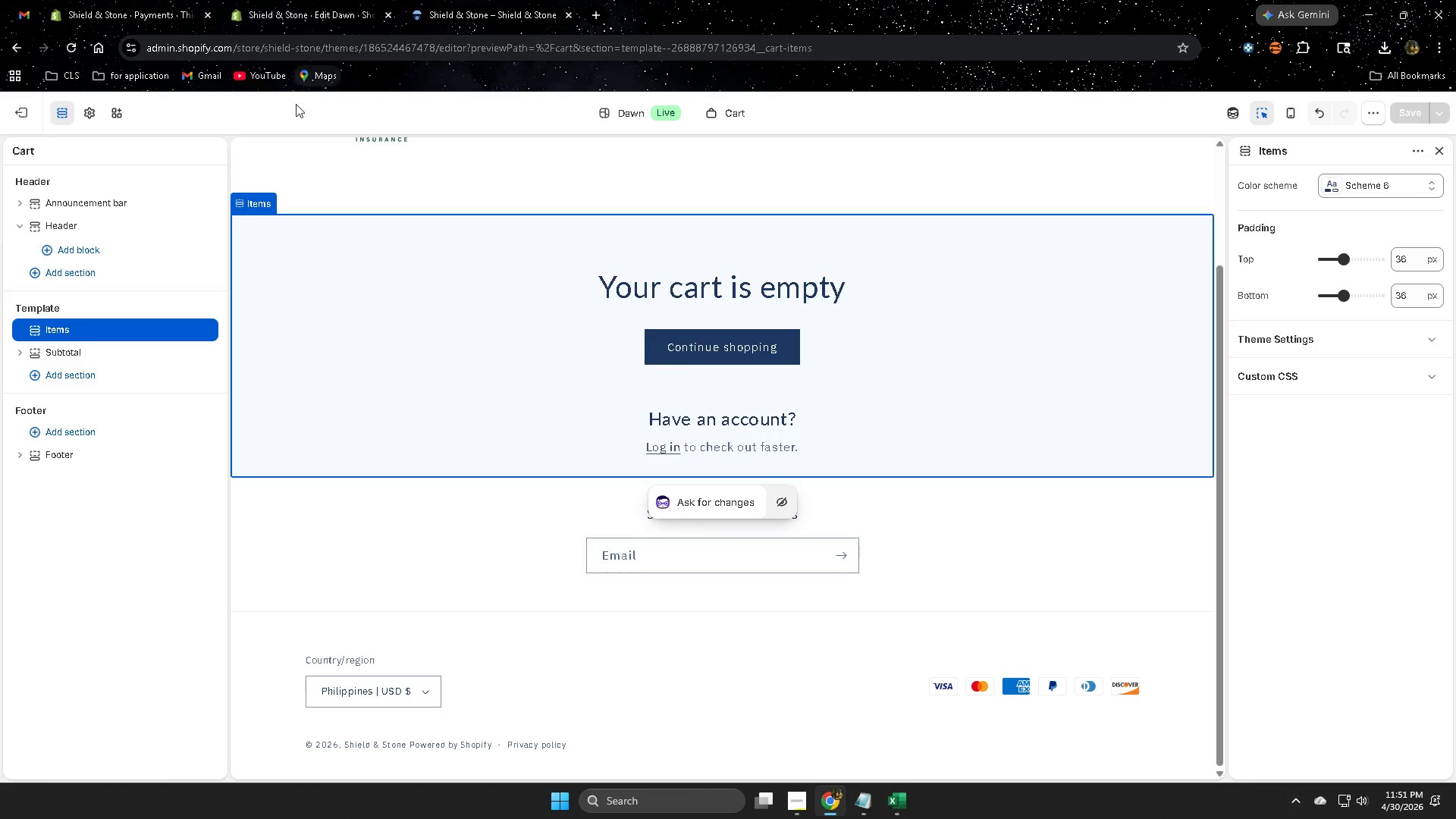 
left_click([111, 5])
 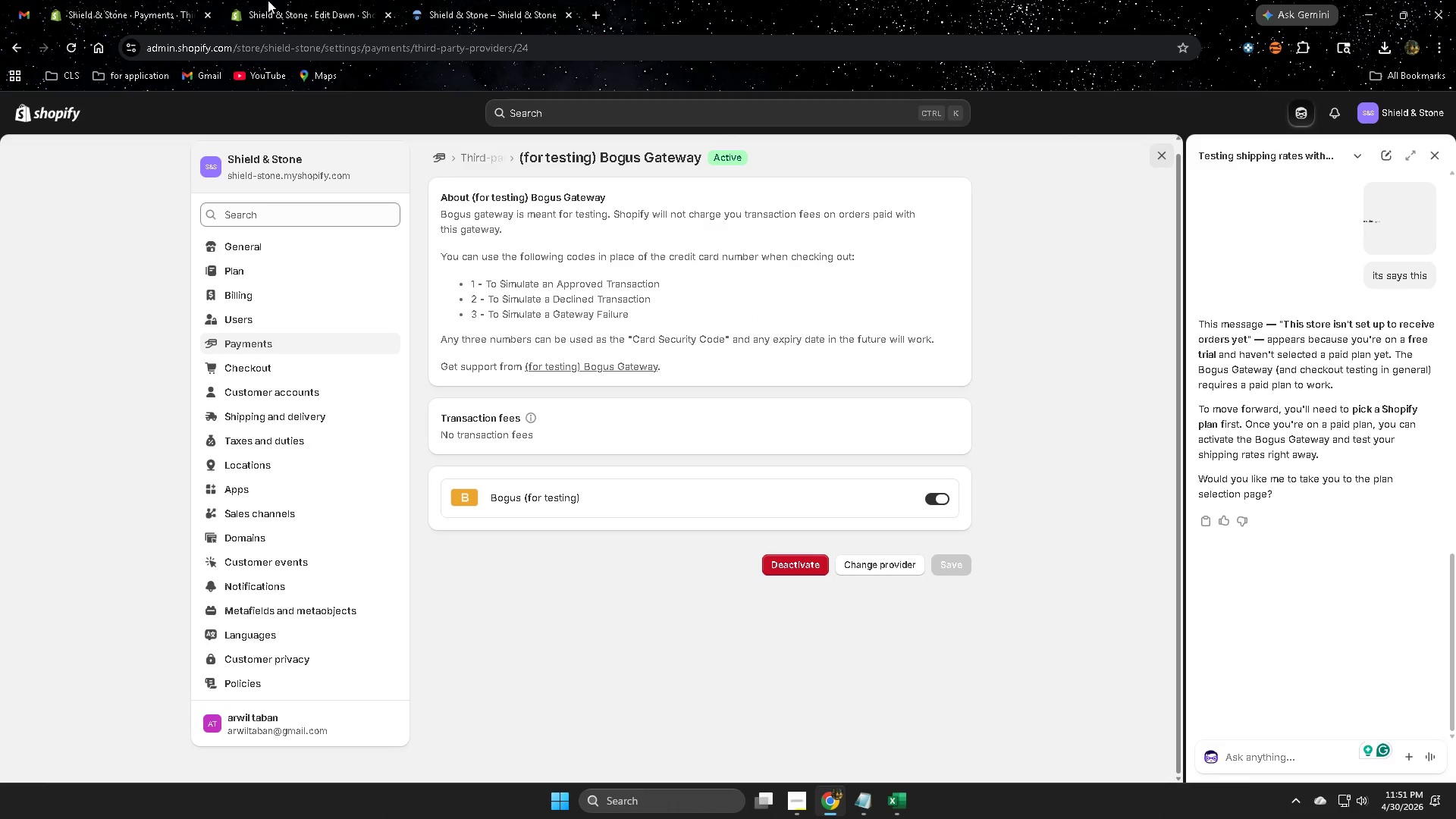 
left_click([300, 0])
 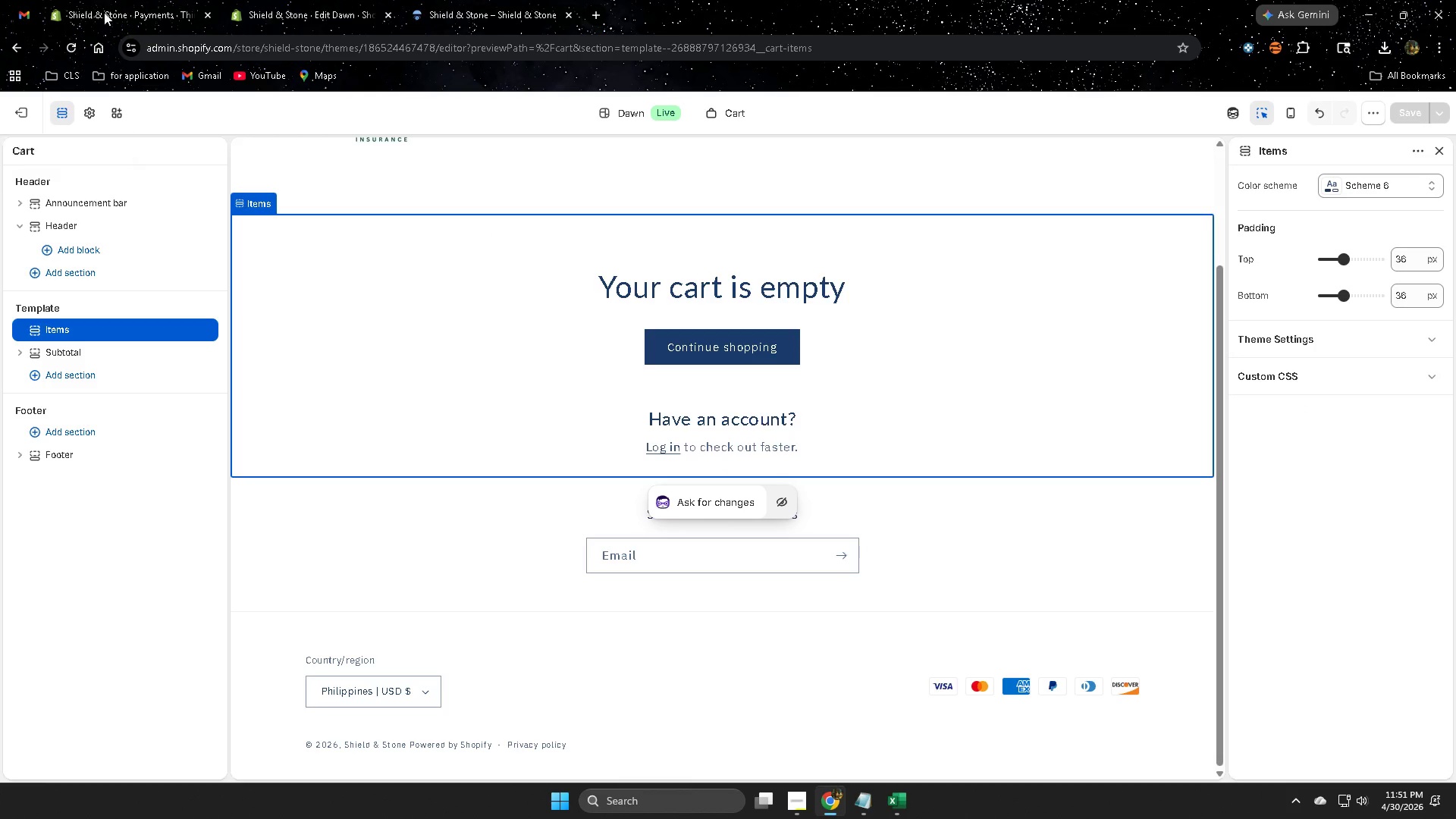 
left_click_drag(start_coordinate=[271, 0], to_coordinate=[279, 0])
 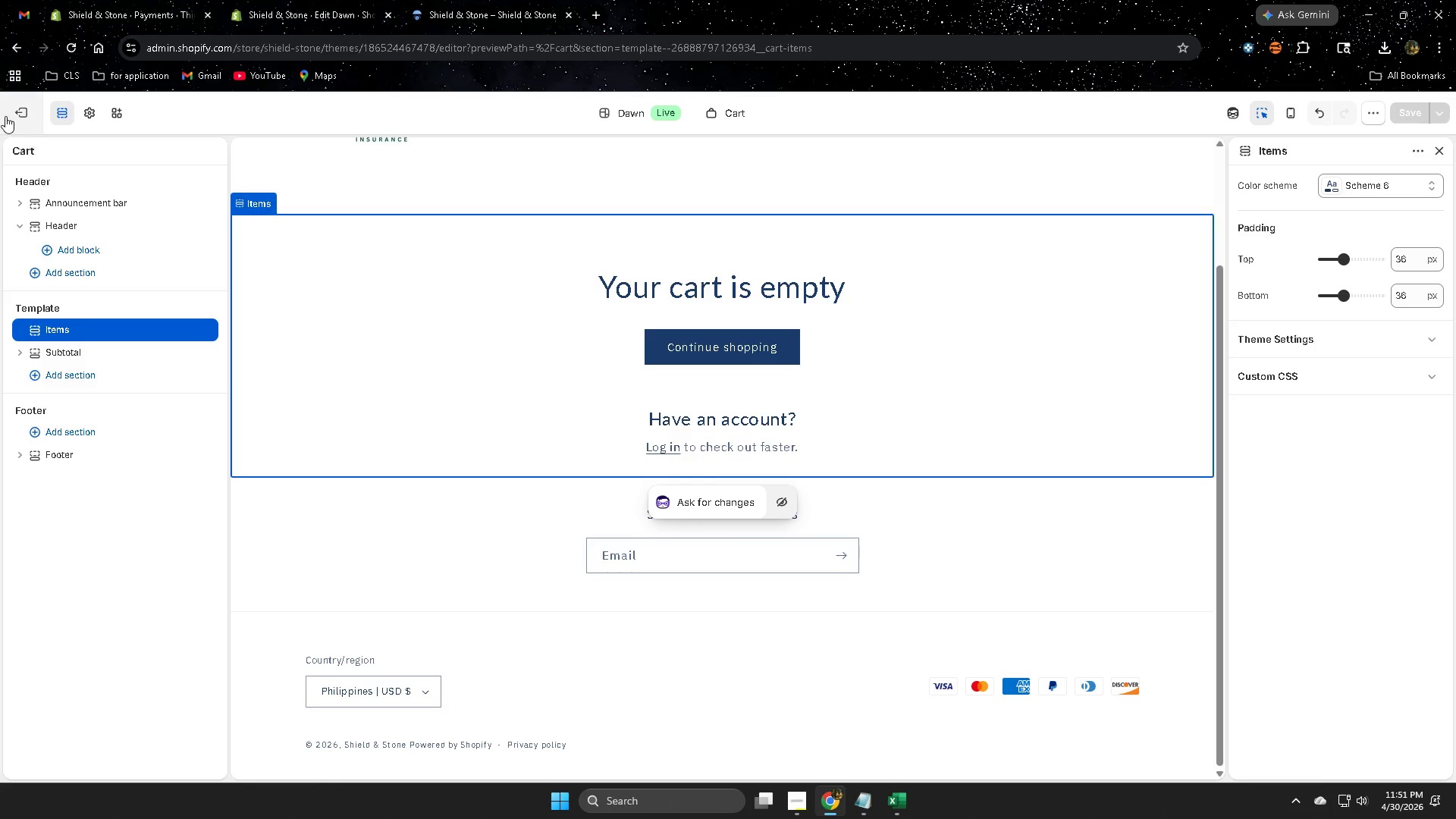 
left_click([16, 112])
 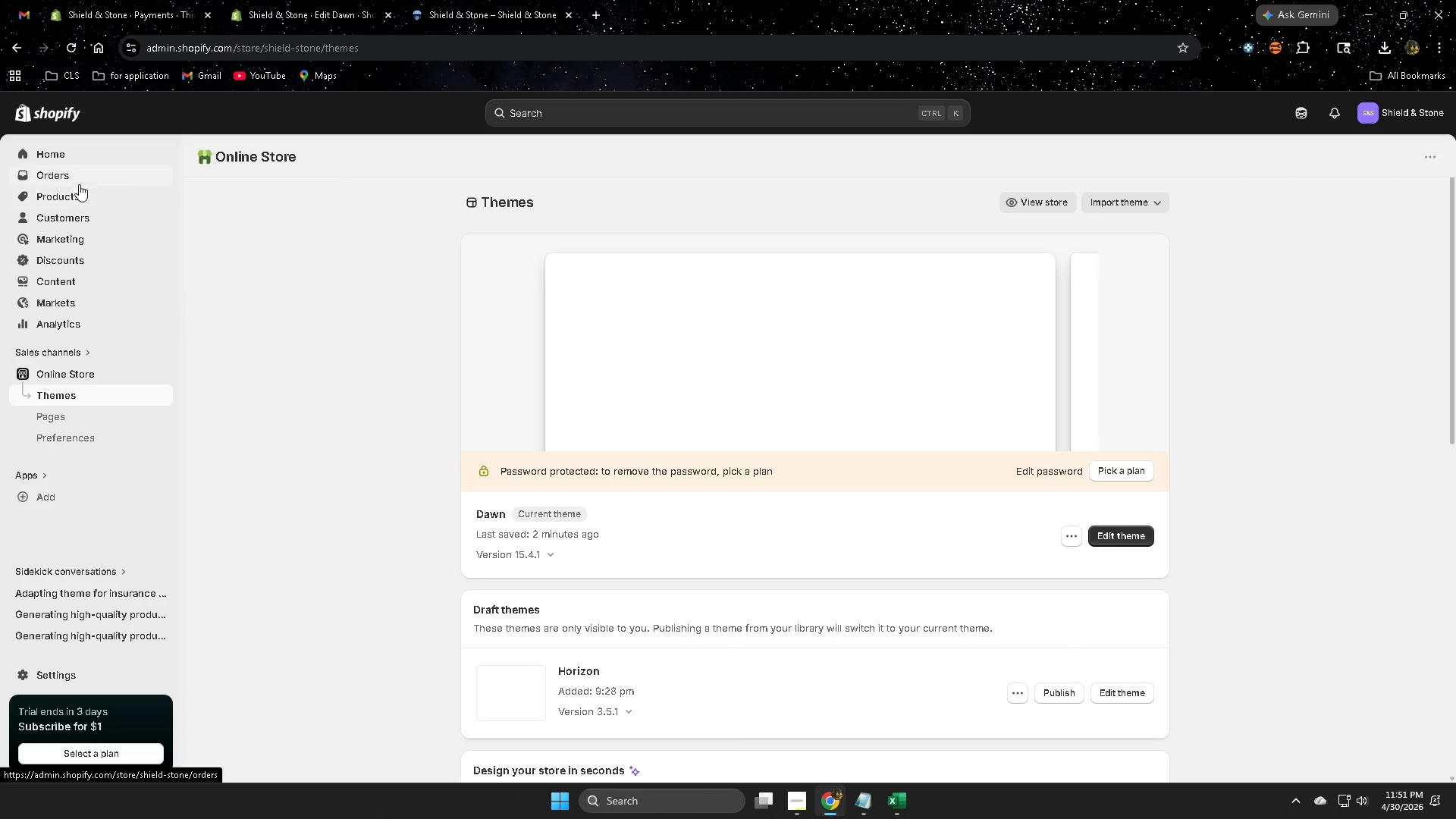 
left_click([80, 203])
 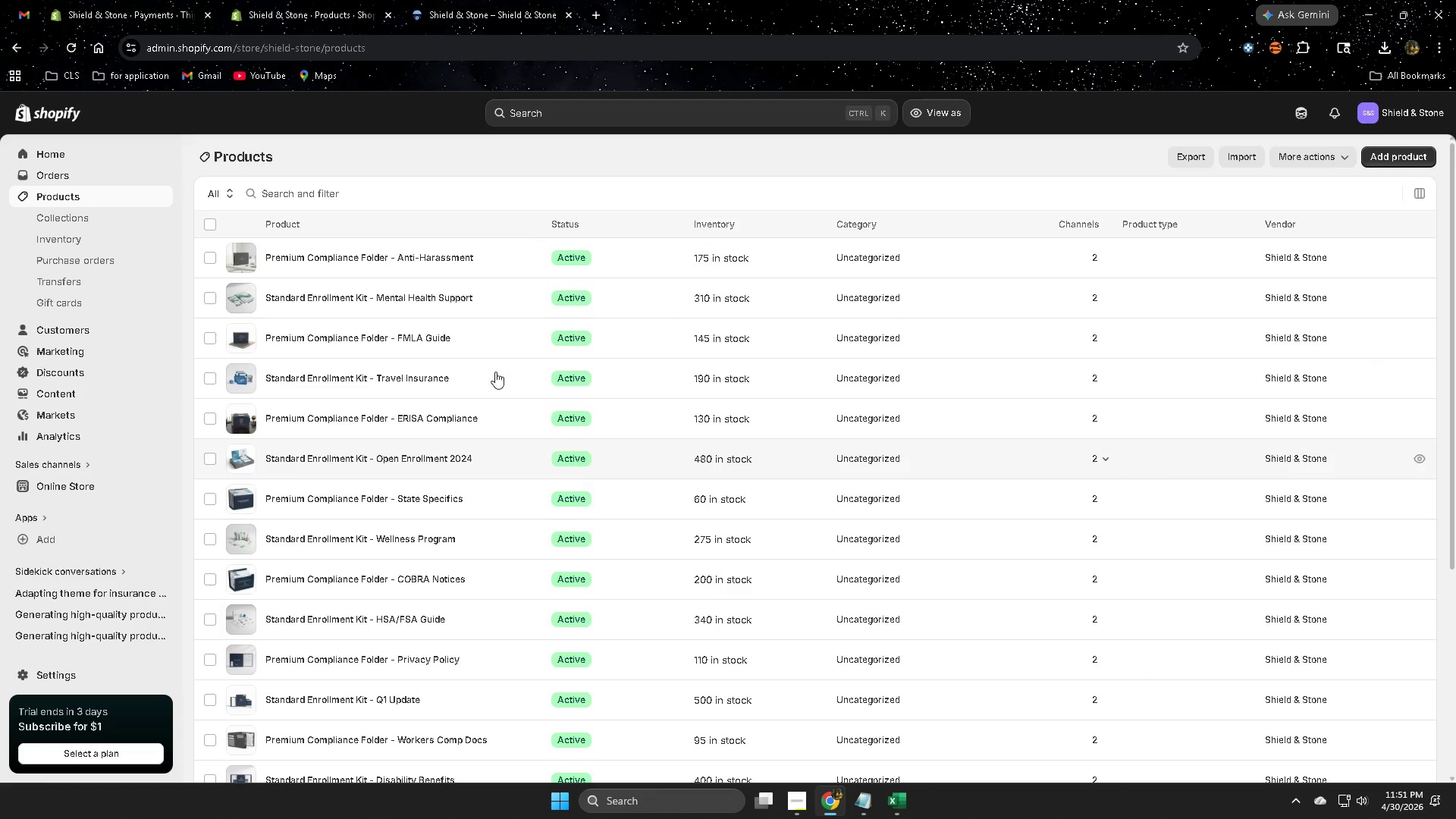 
left_click([516, 259])
 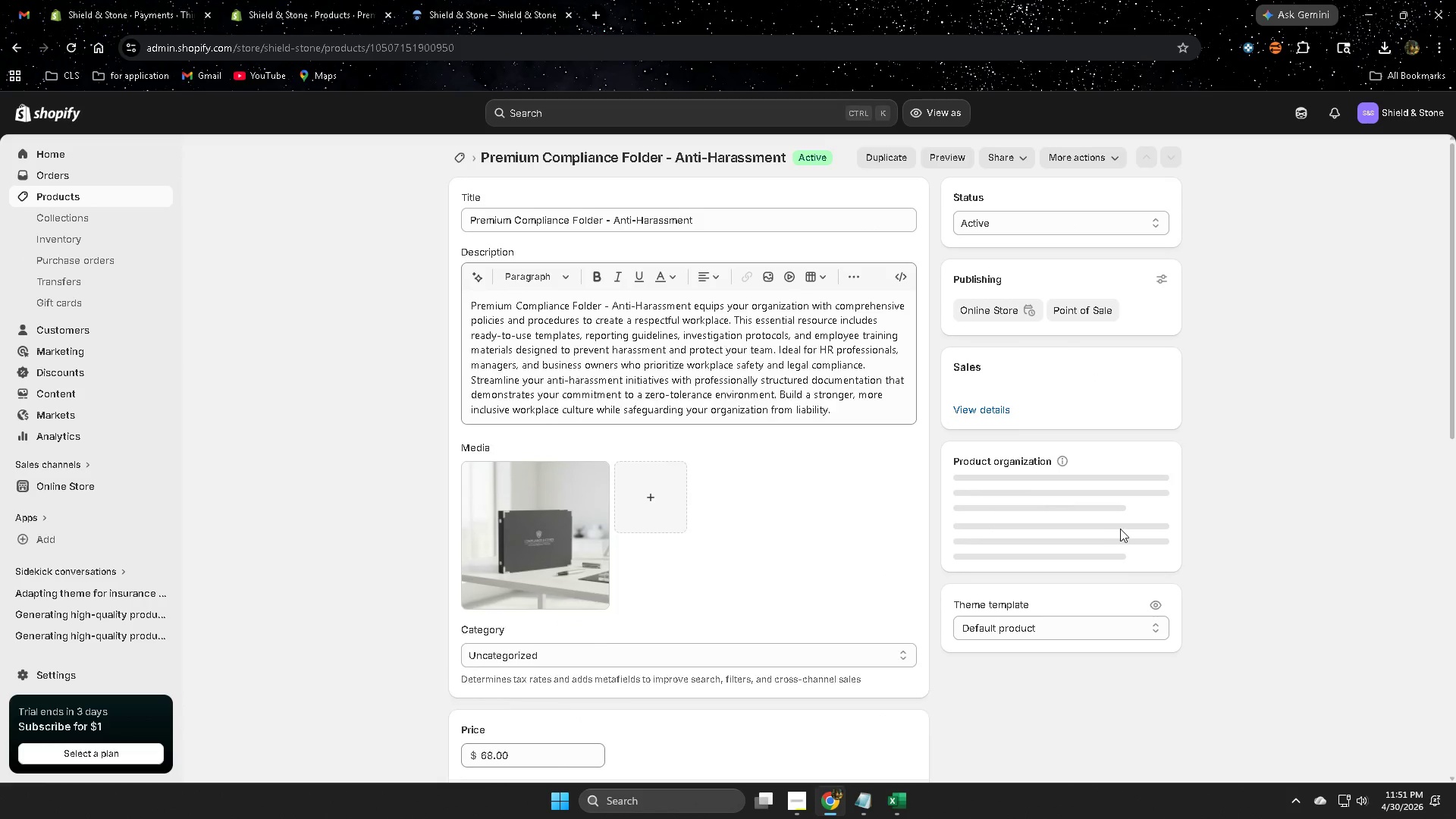 
scroll: coordinate [1212, 552], scroll_direction: down, amount: 5.0
 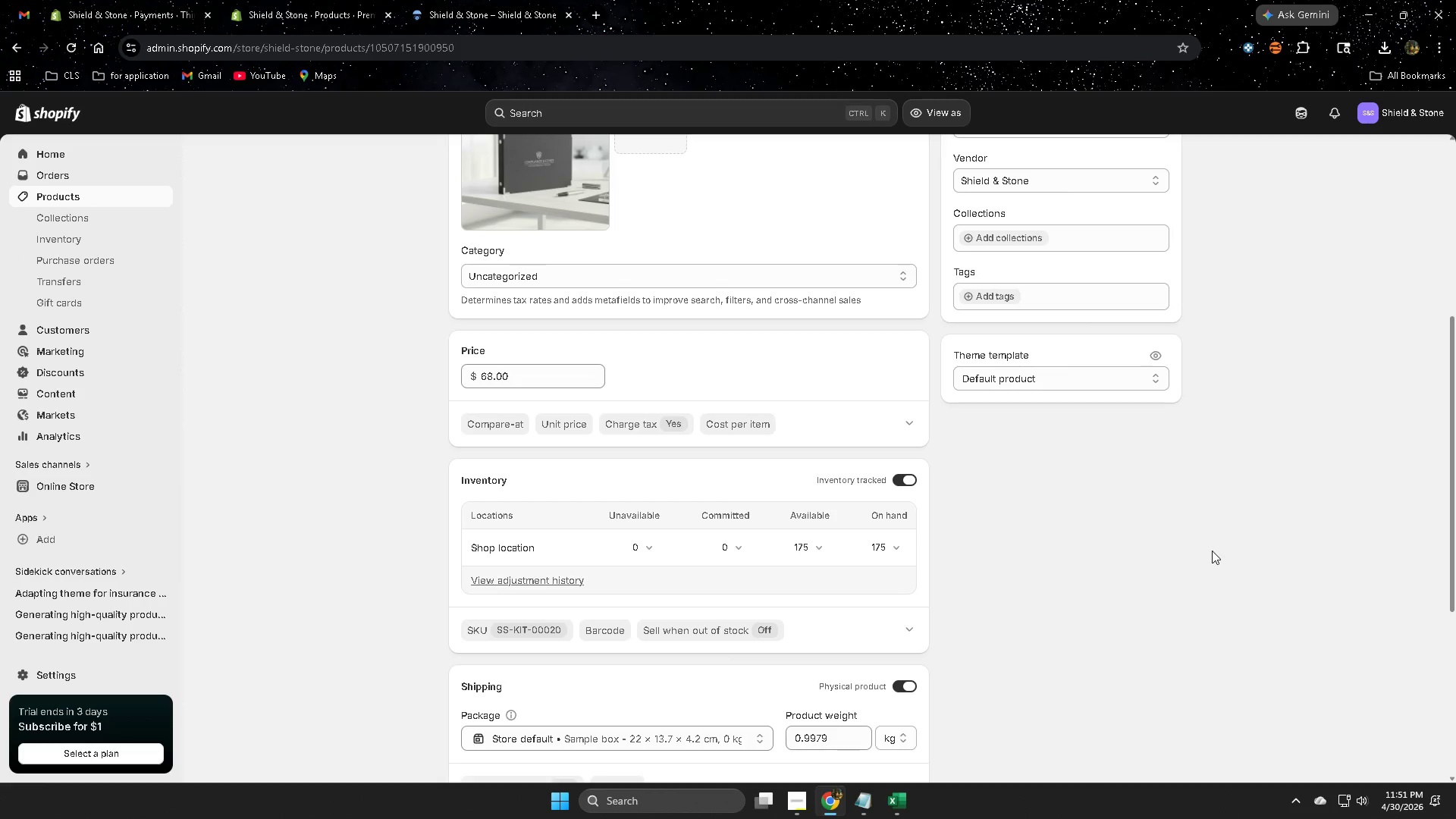 
scroll: coordinate [1212, 551], scroll_direction: up, amount: 6.0
 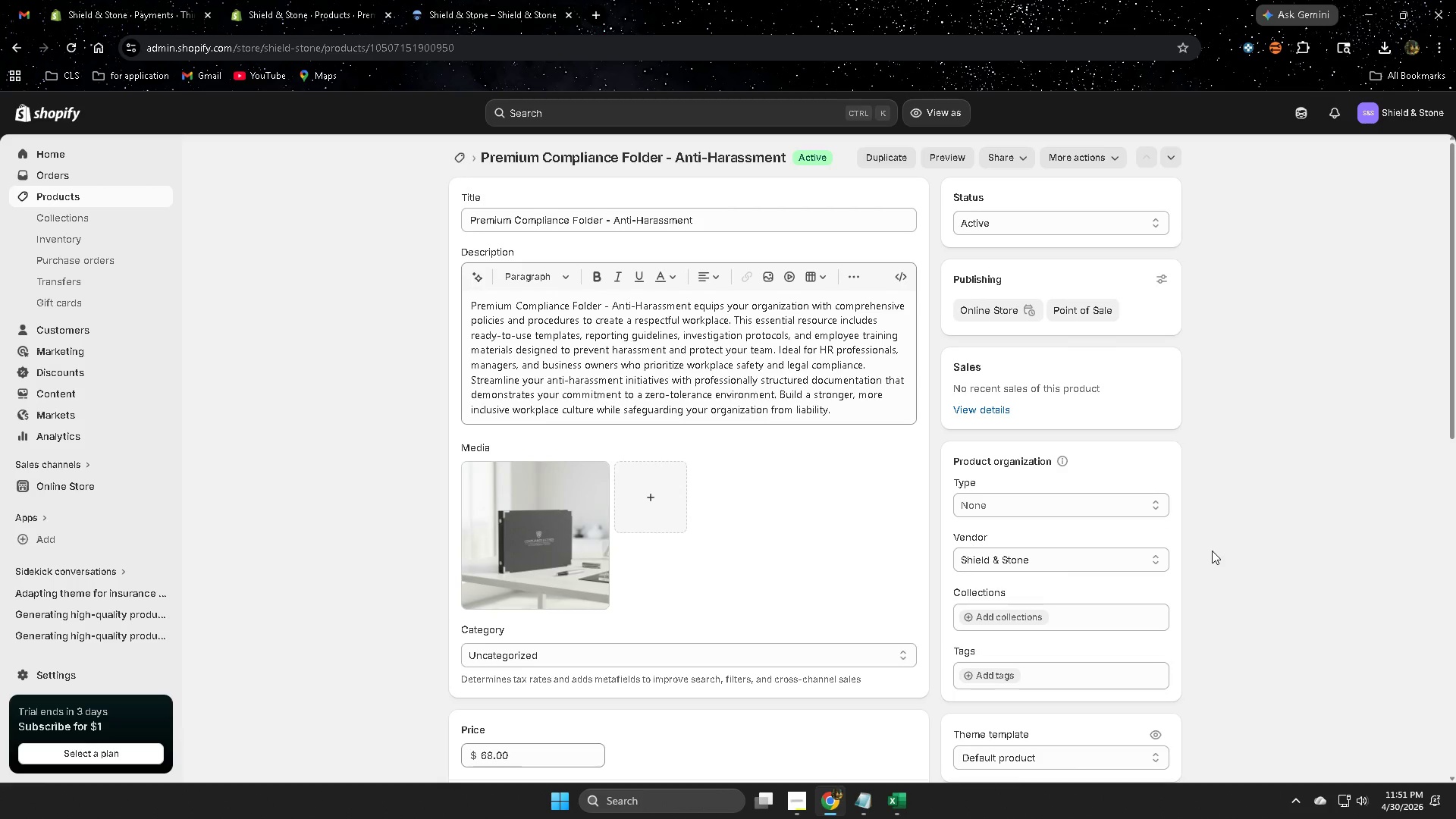 
scroll: coordinate [1256, 643], scroll_direction: none, amount: 0.0
 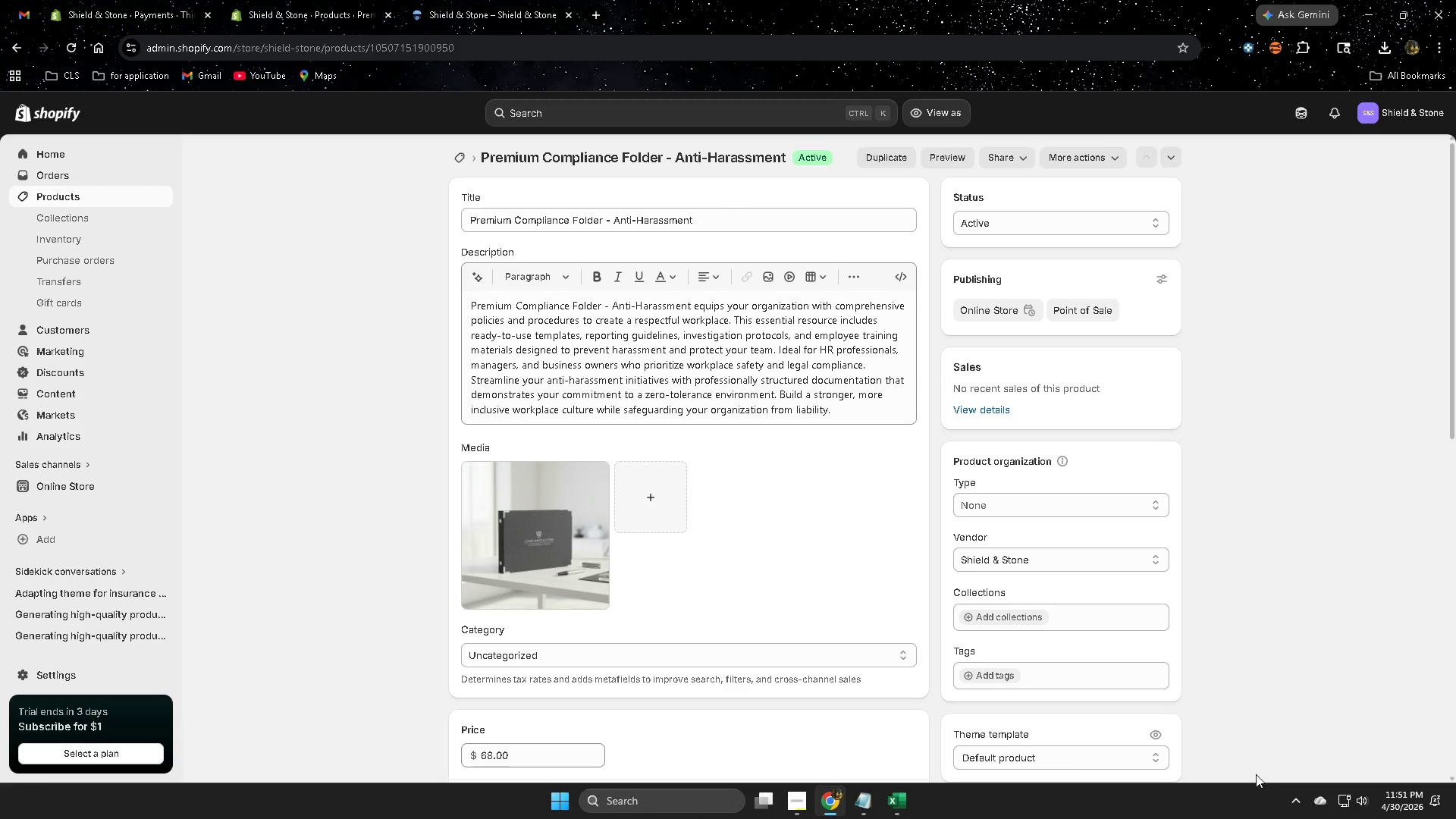 
left_click([1295, 799])
 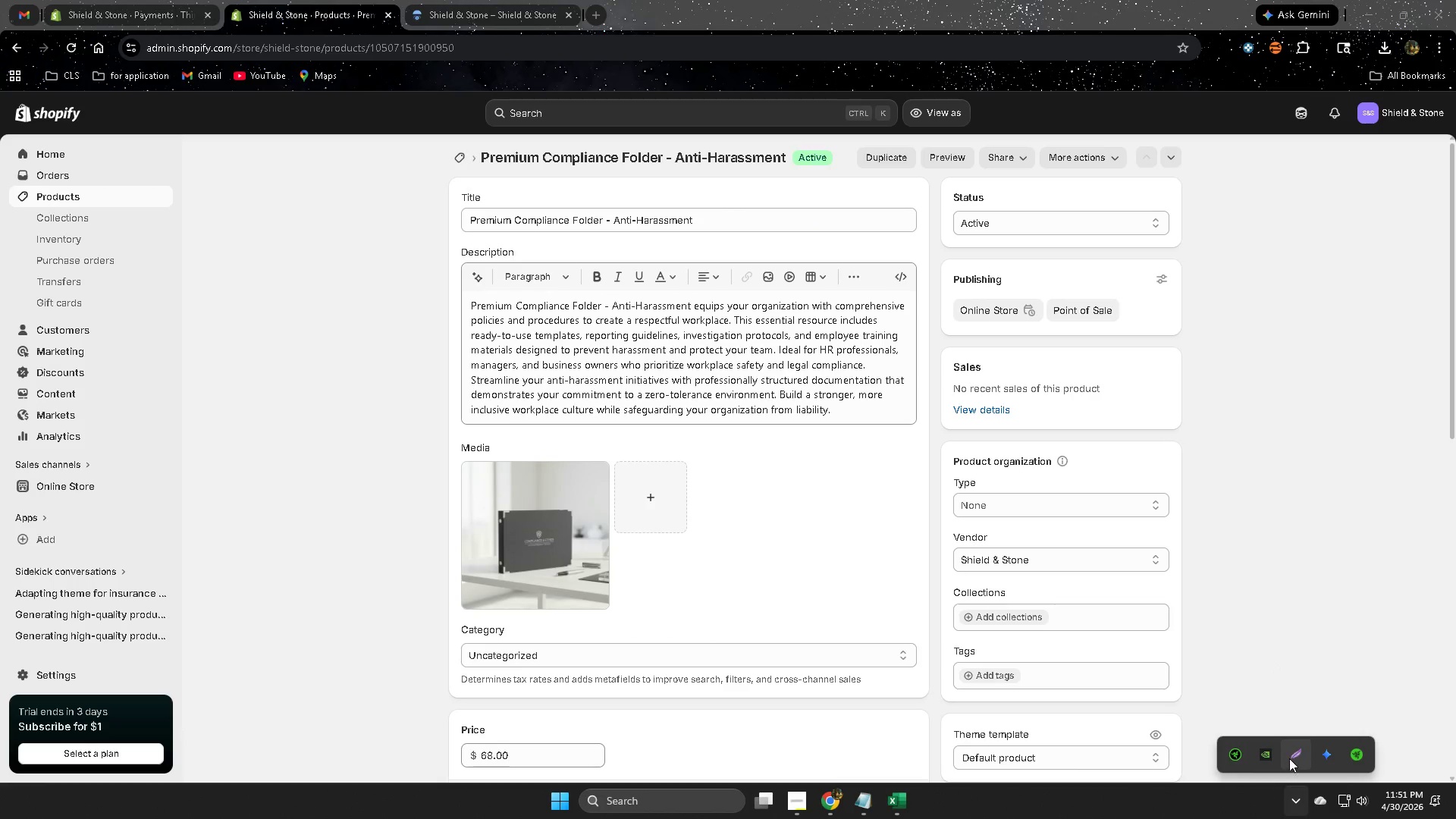 
left_click([1294, 755])
 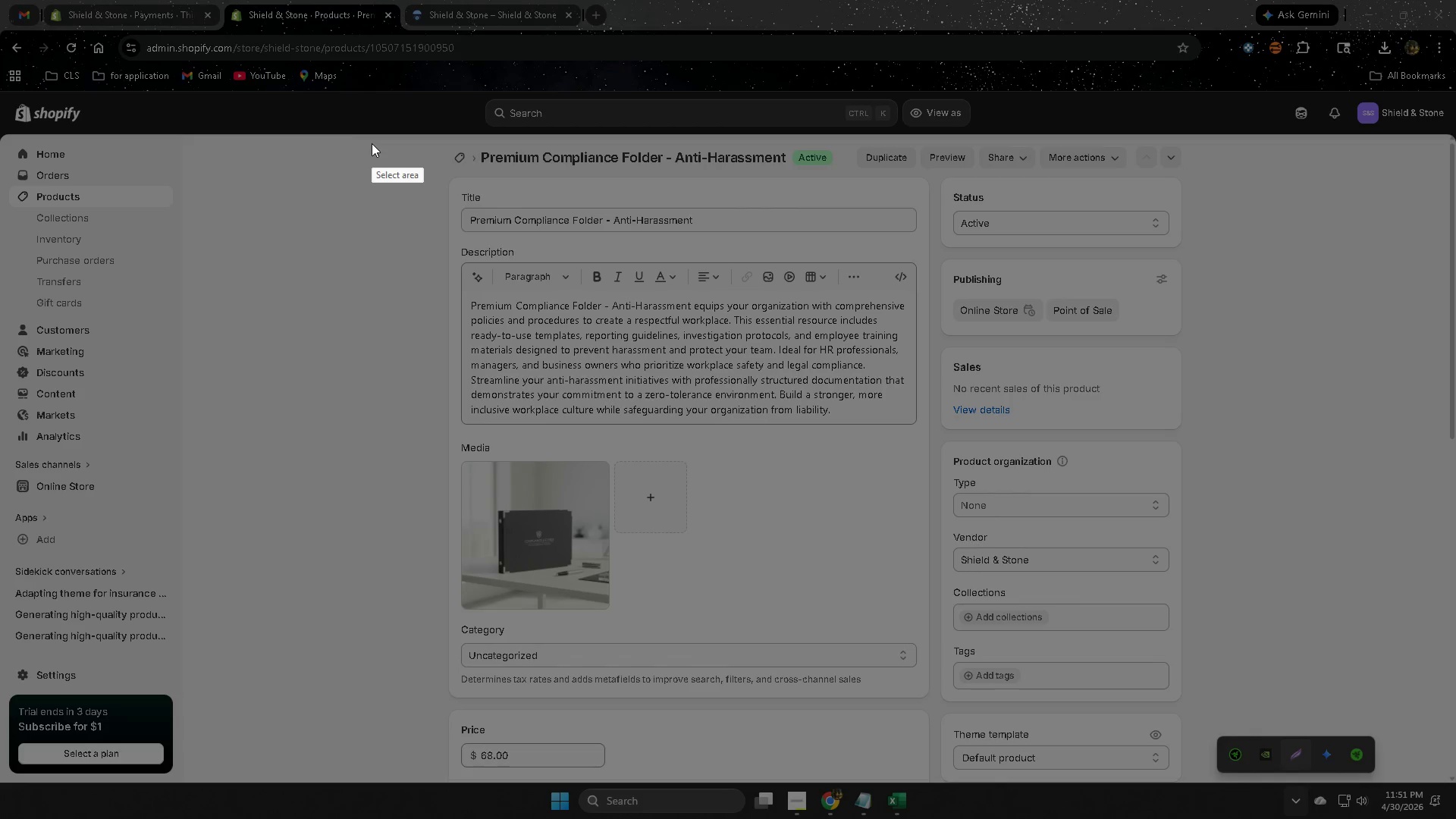 
left_click_drag(start_coordinate=[327, 131], to_coordinate=[1205, 773])
 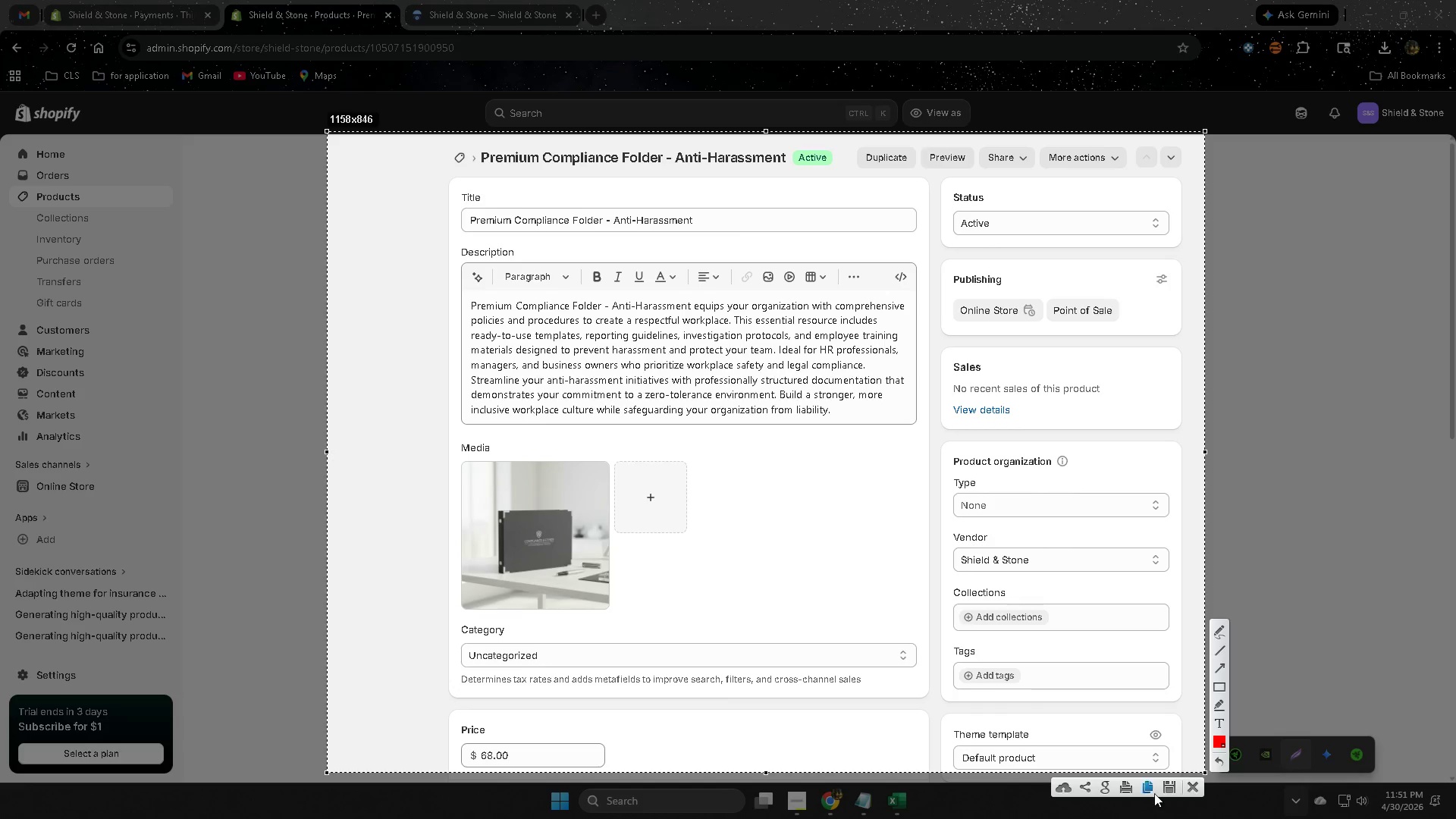 
left_click([1167, 791])
 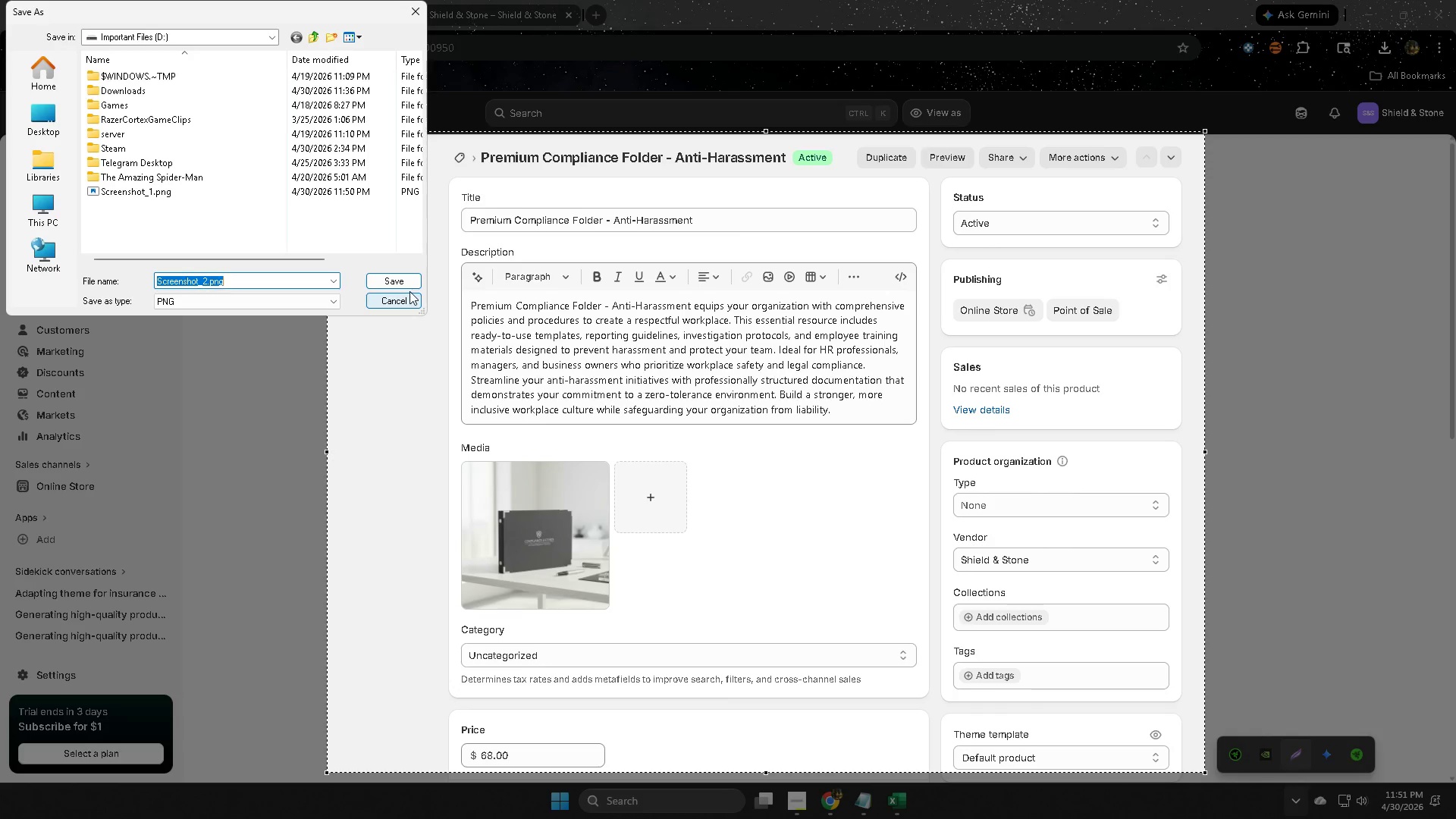 
left_click([407, 281])
 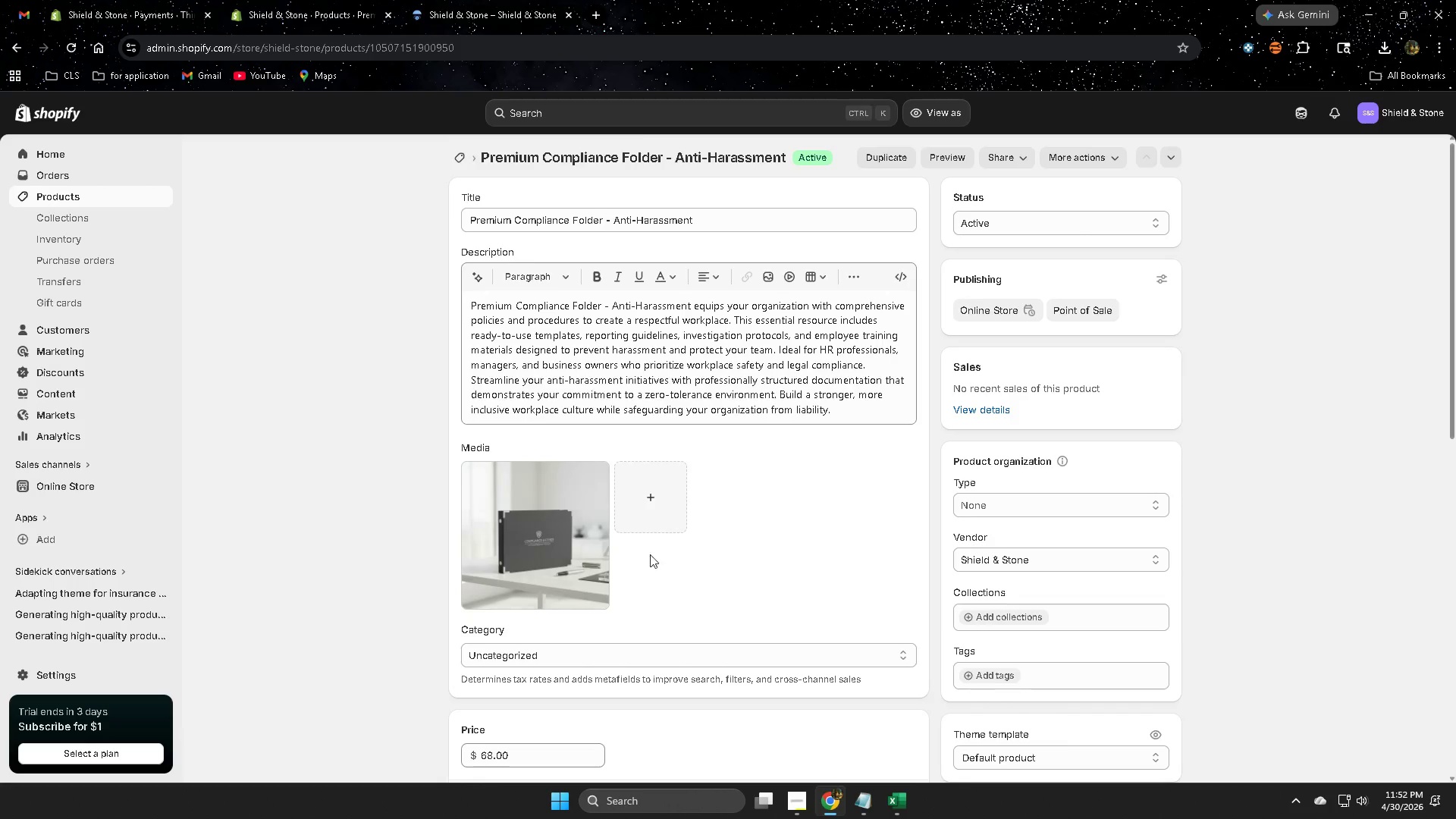 
scroll: coordinate [669, 557], scroll_direction: down, amount: 6.0
 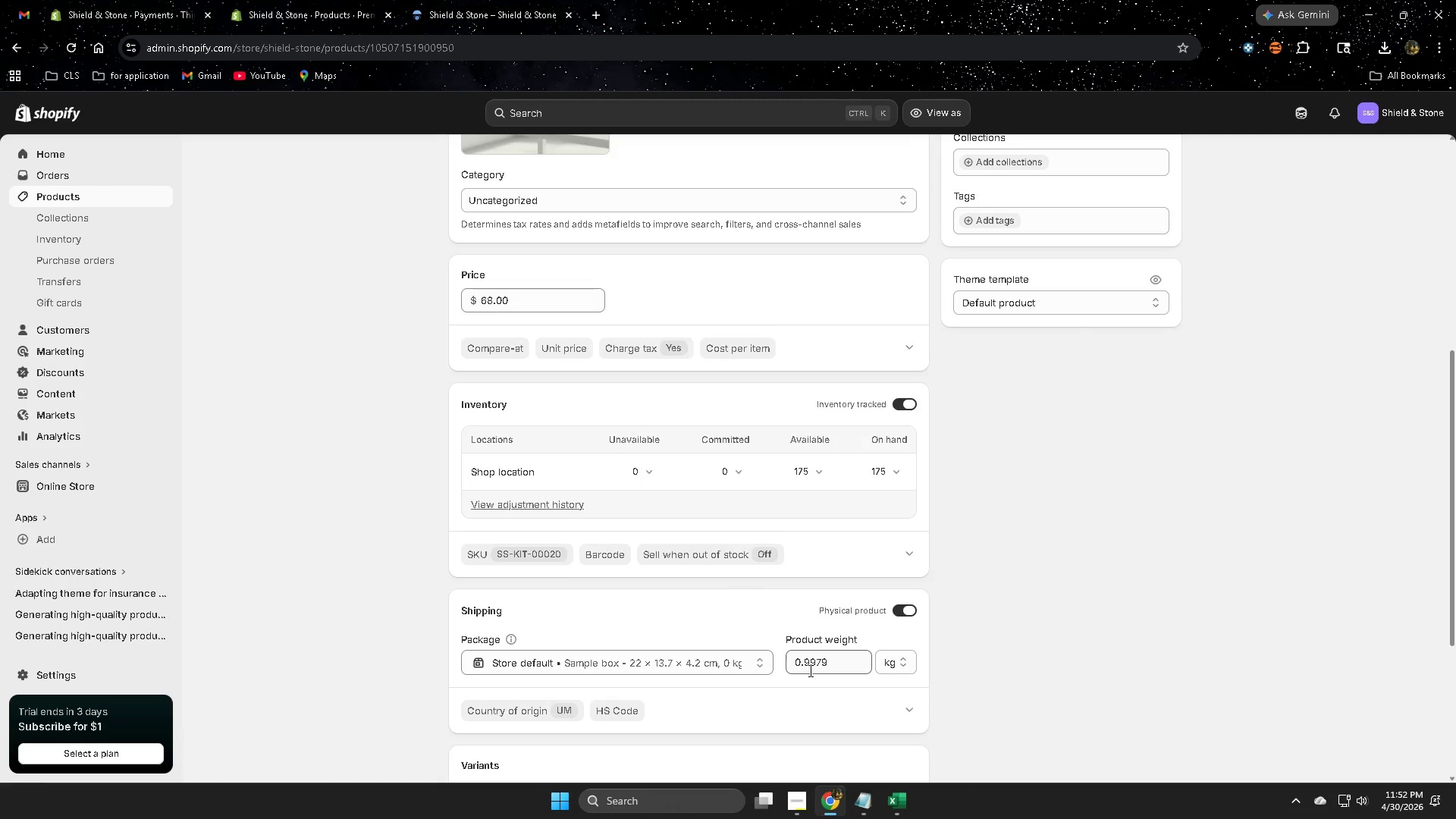 
left_click([890, 686])
 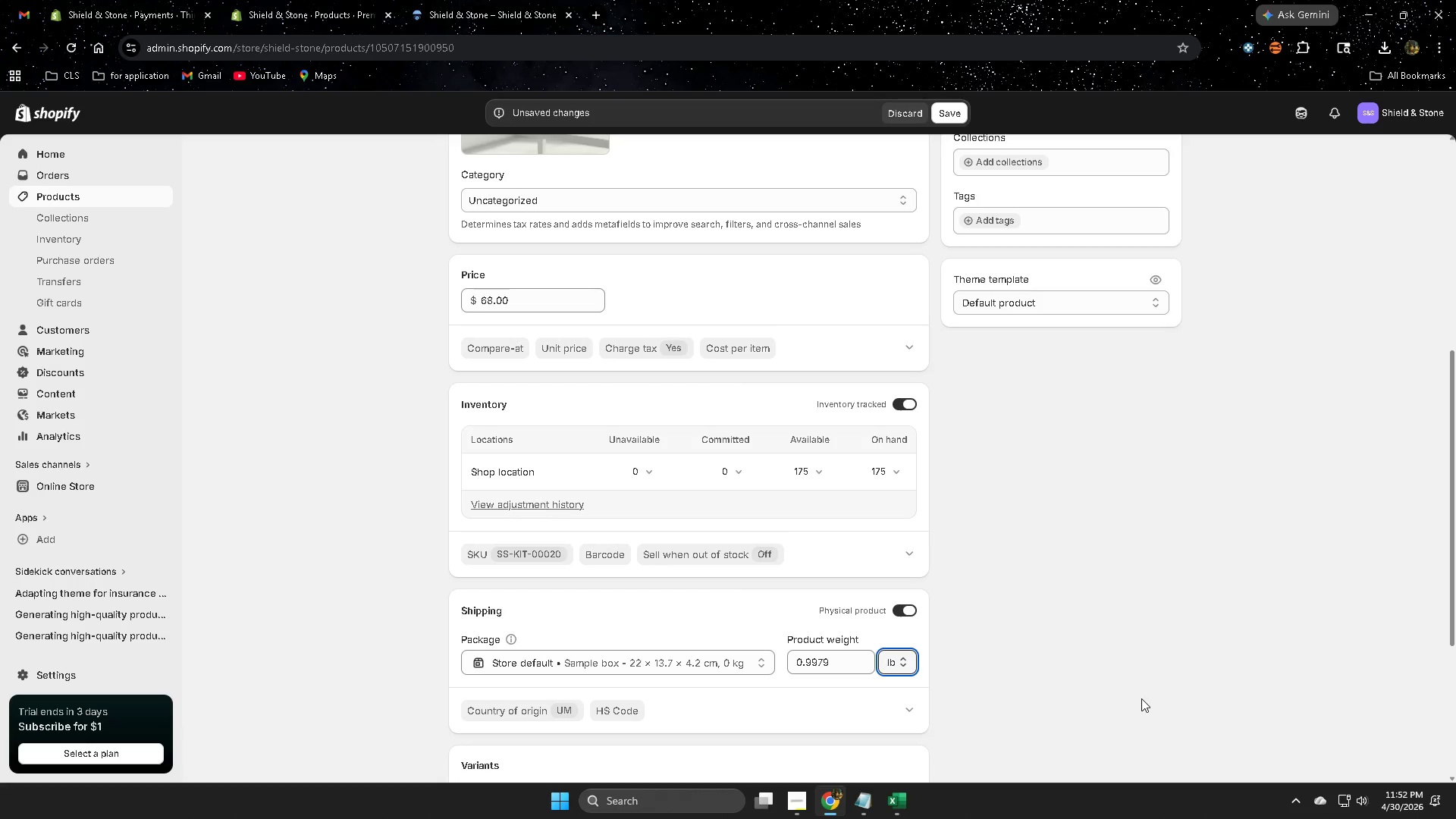 
left_click([1141, 698])
 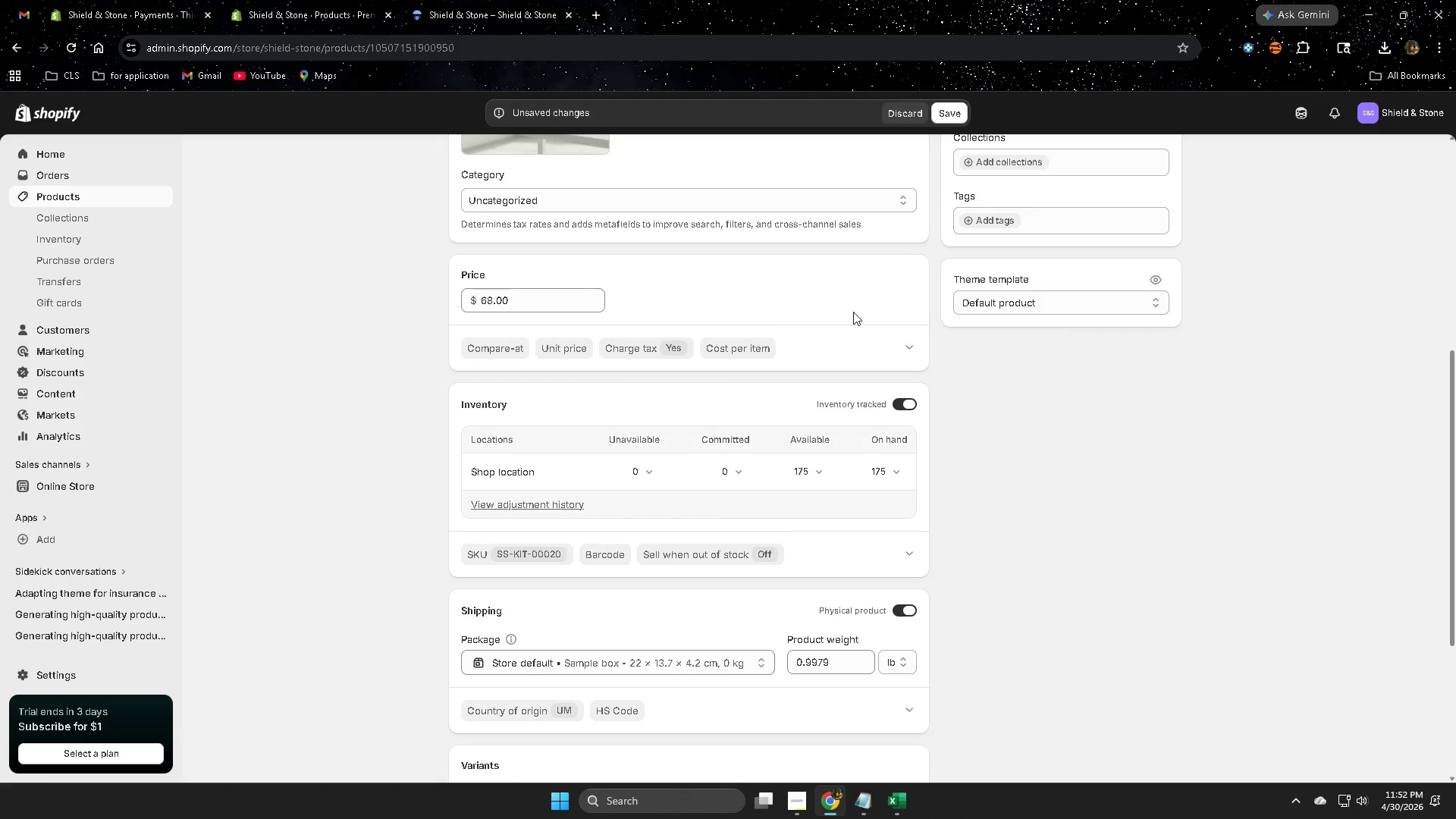 
left_click([941, 114])
 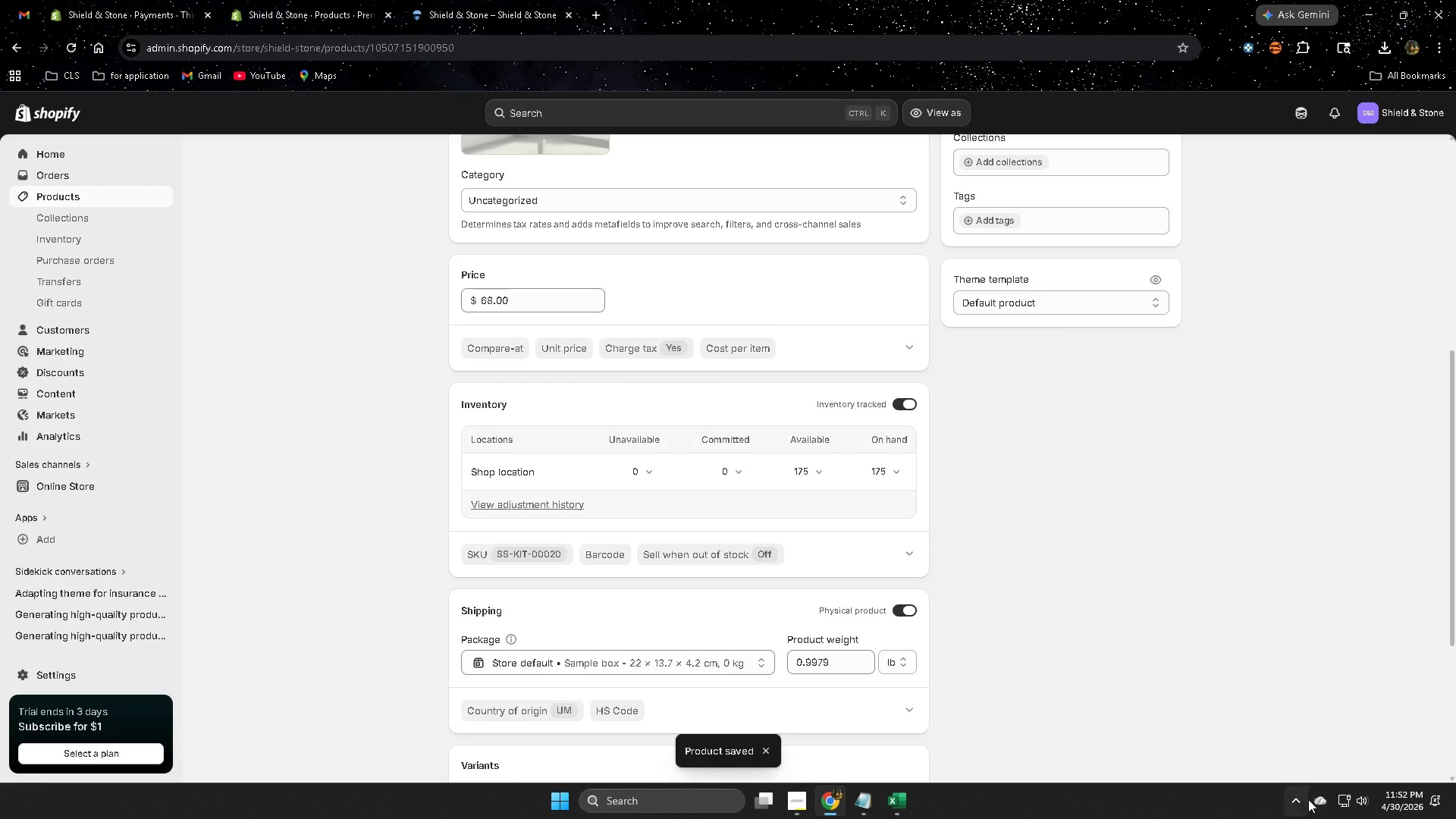 
wait(5.77)
 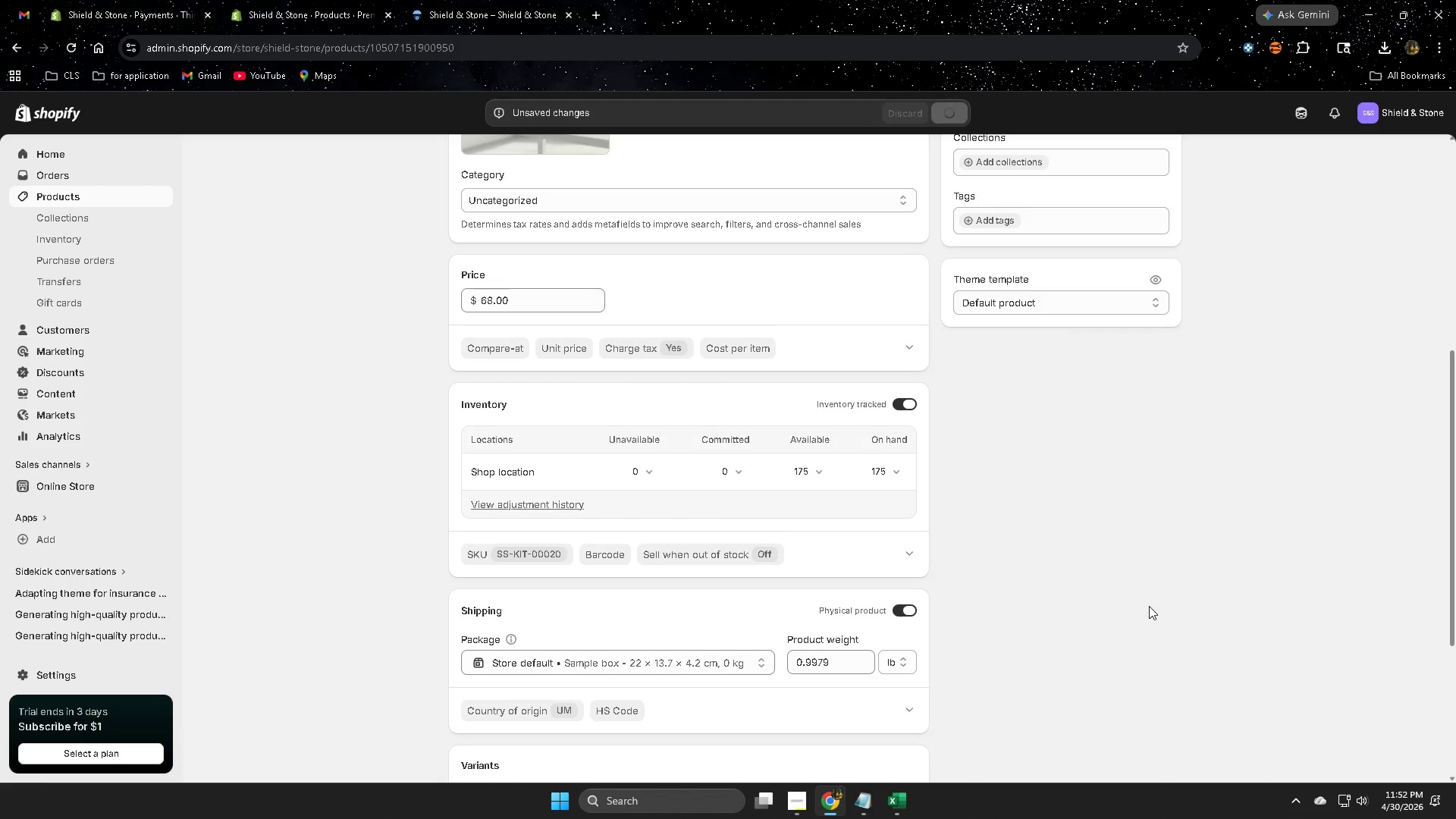 
left_click([766, 749])
 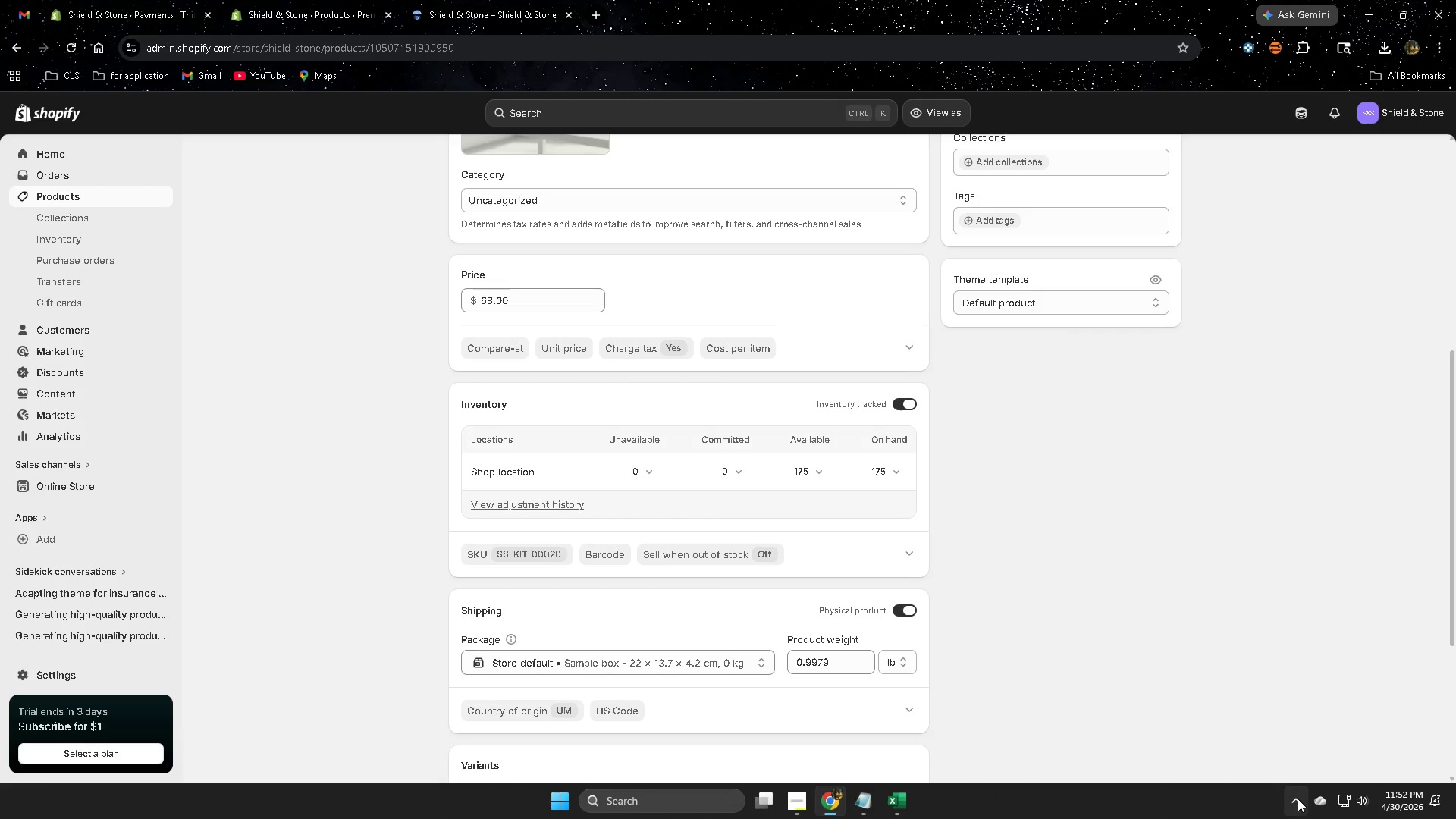 
left_click([1296, 799])
 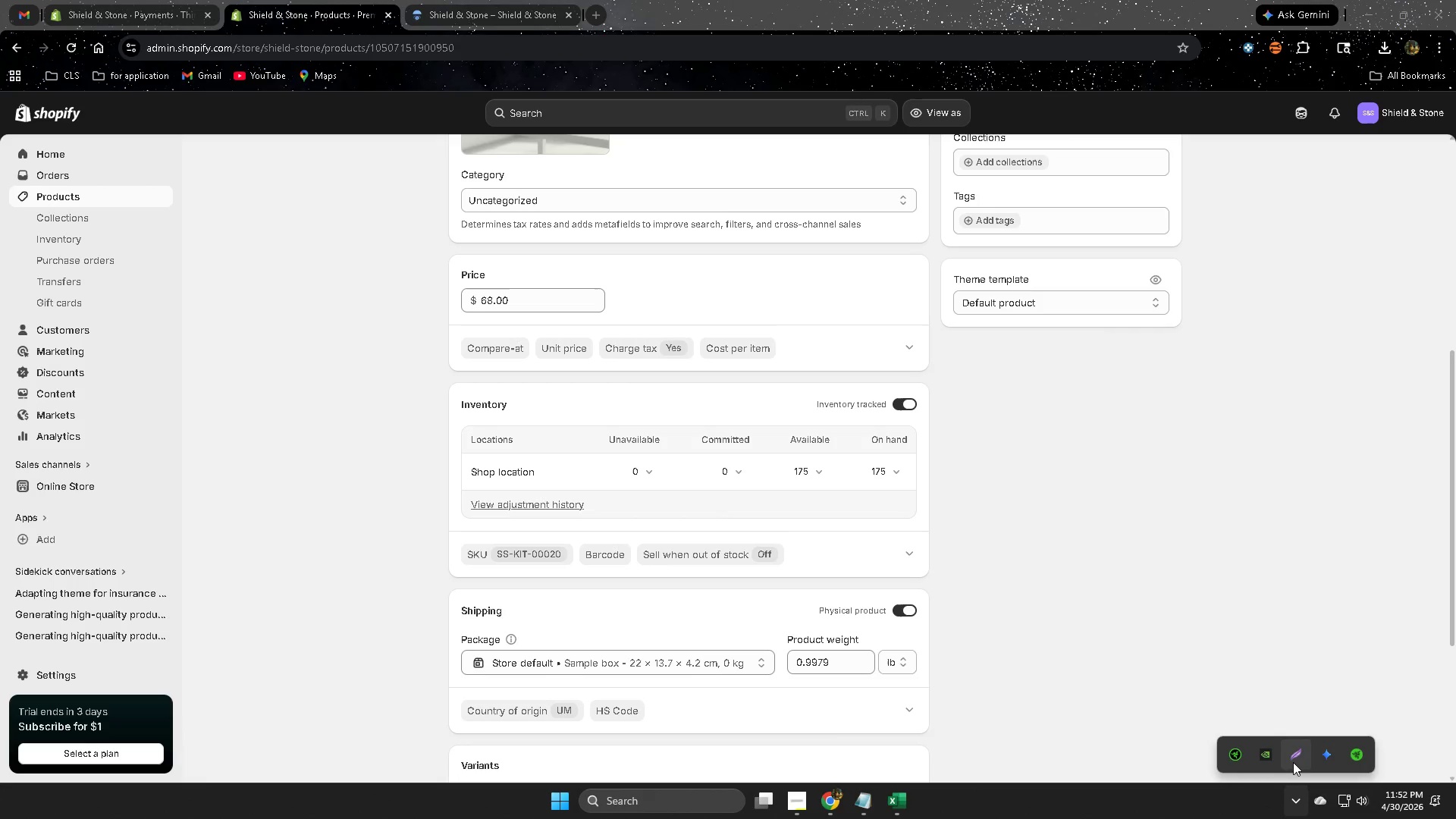 
left_click([1293, 759])
 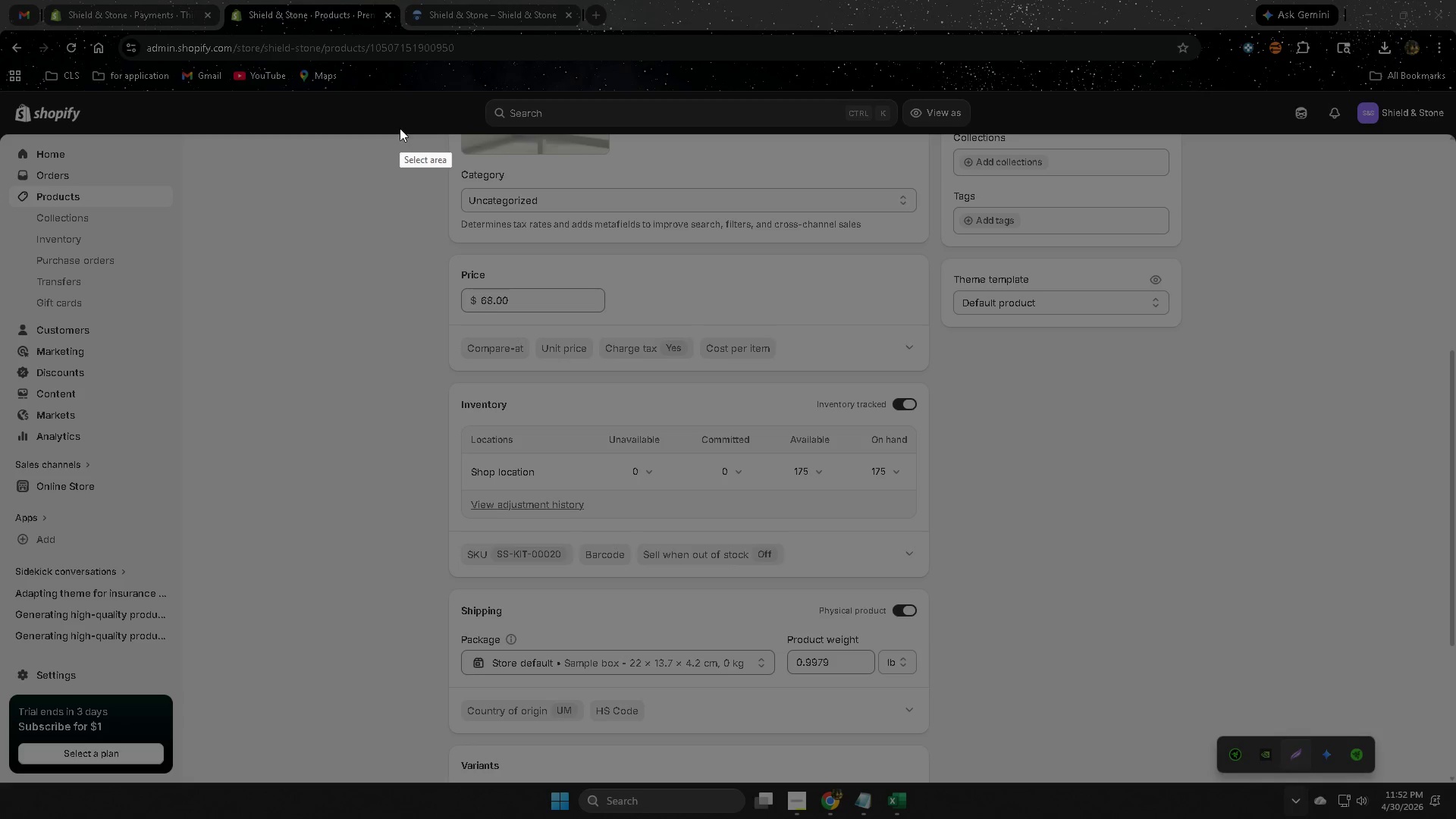 
left_click_drag(start_coordinate=[397, 124], to_coordinate=[1171, 783])
 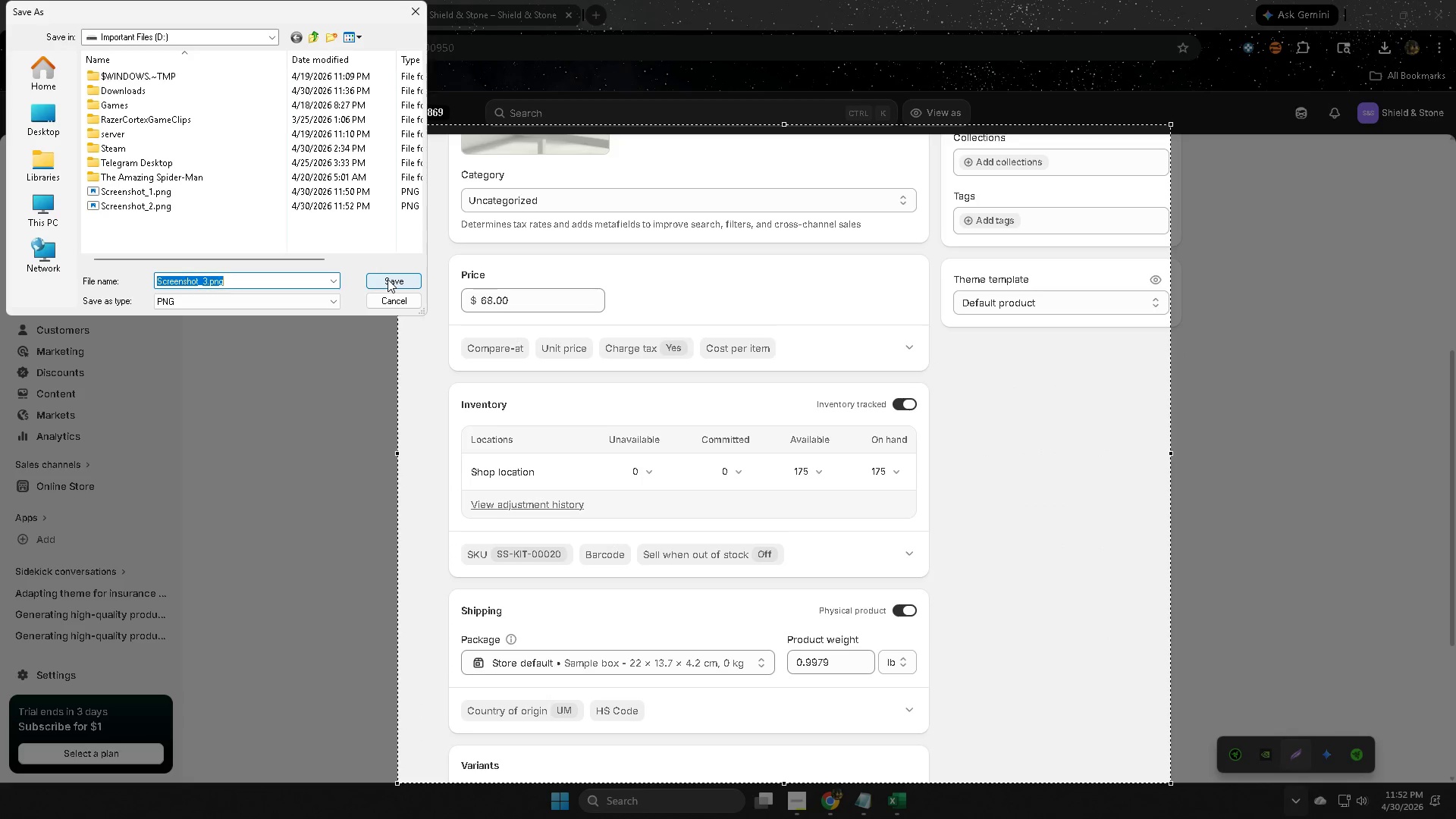 
left_click([388, 279])
 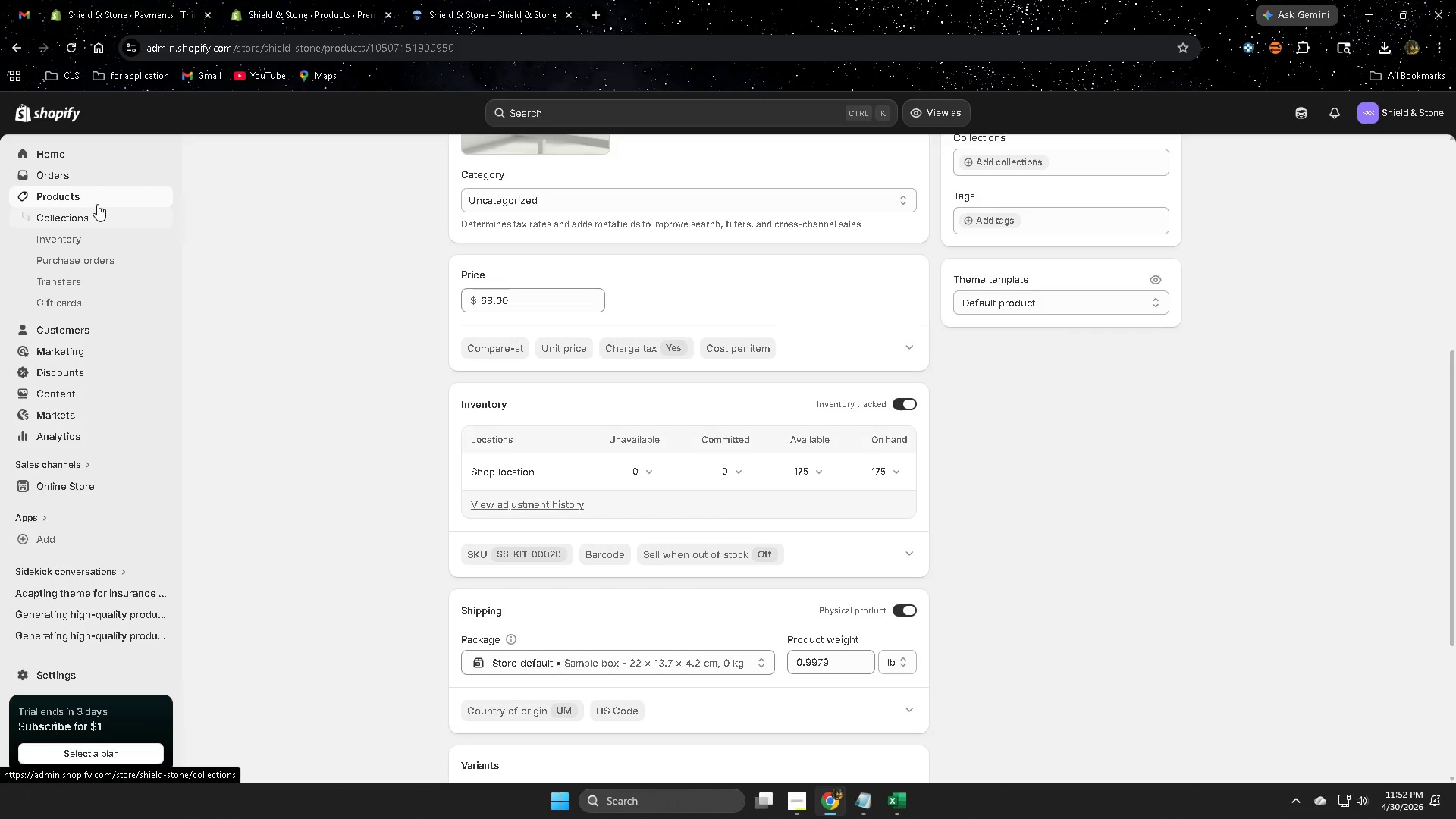 
left_click([102, 196])
 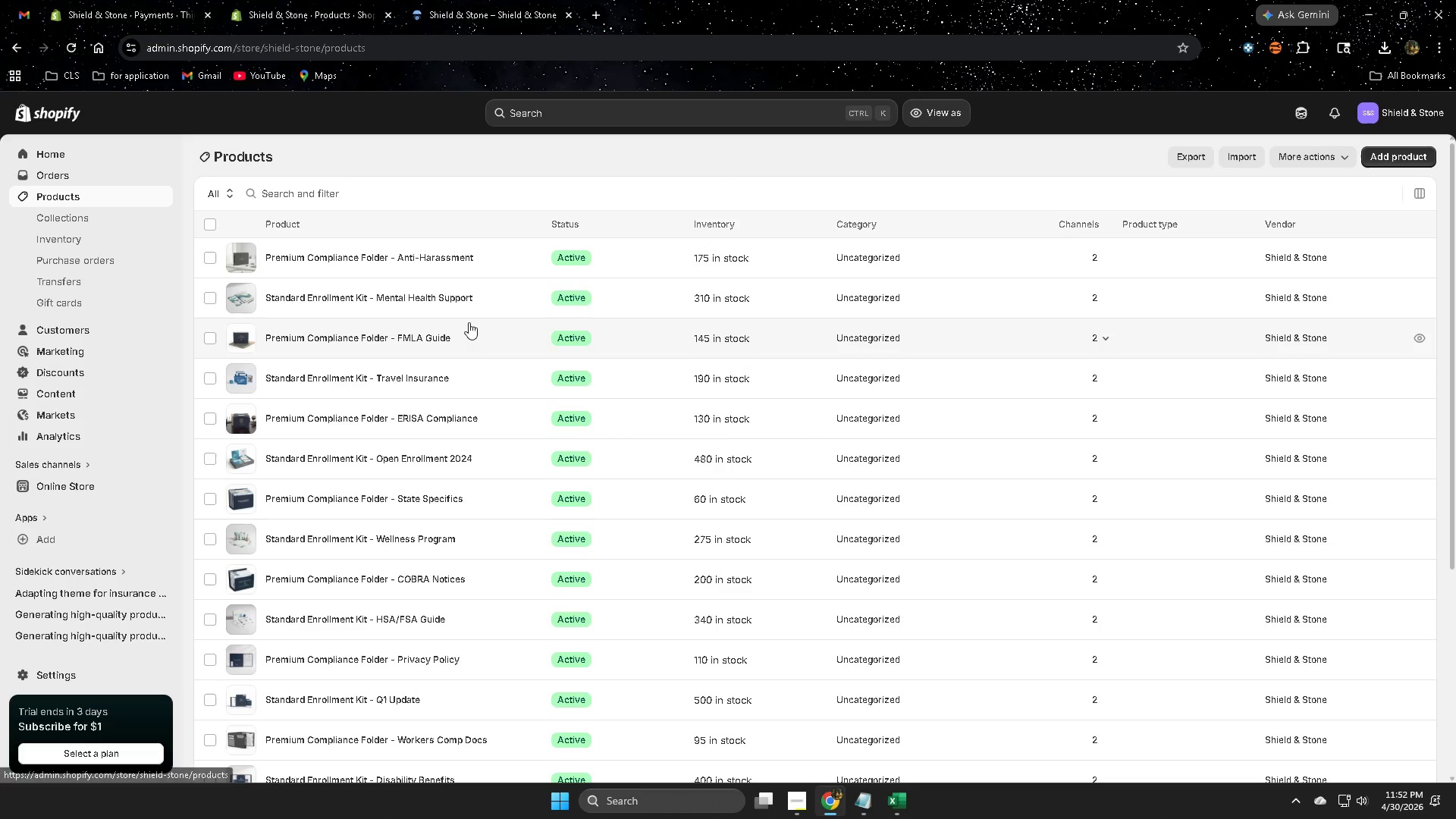 
left_click([513, 301])
 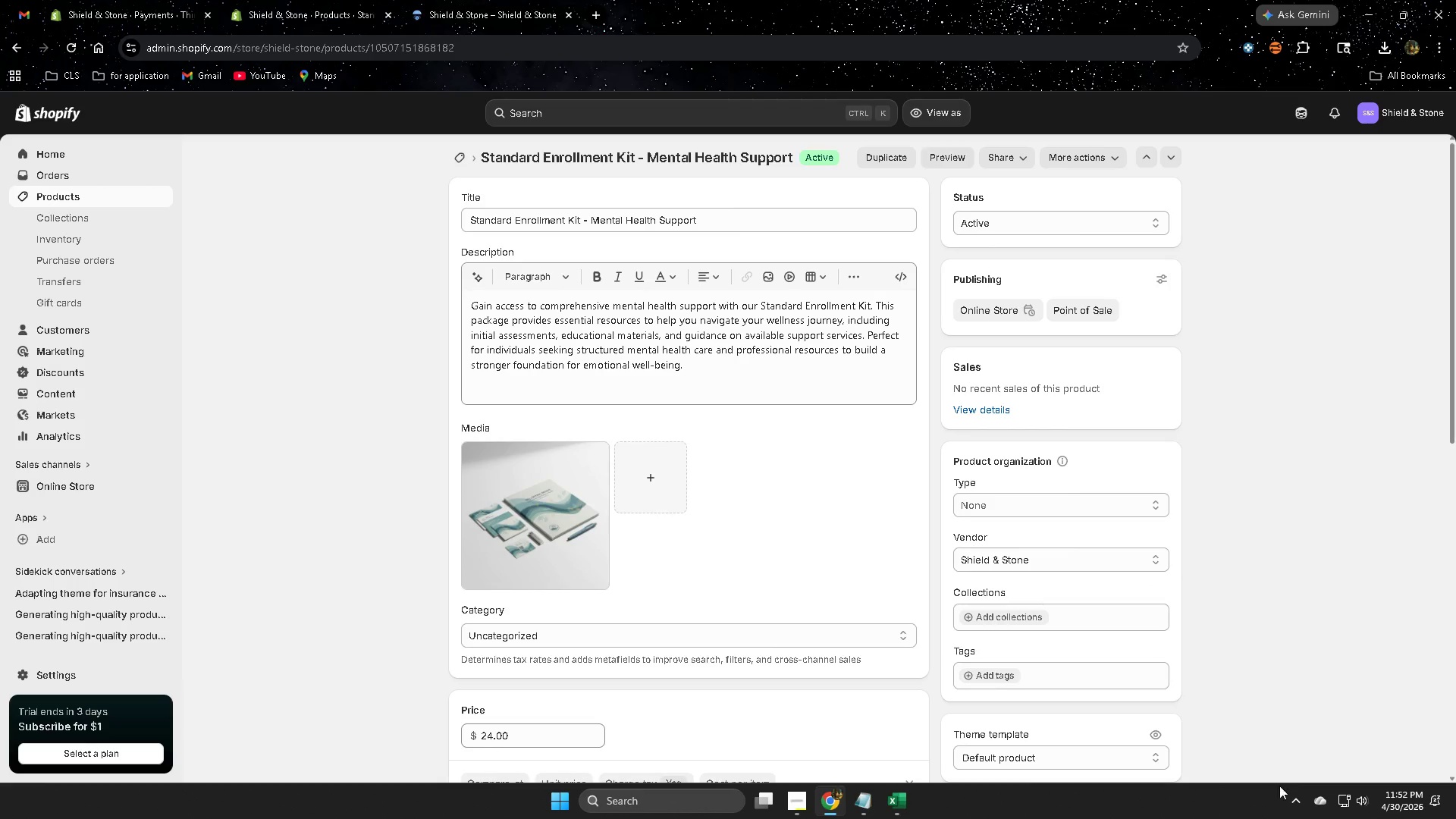 
double_click([1296, 760])
 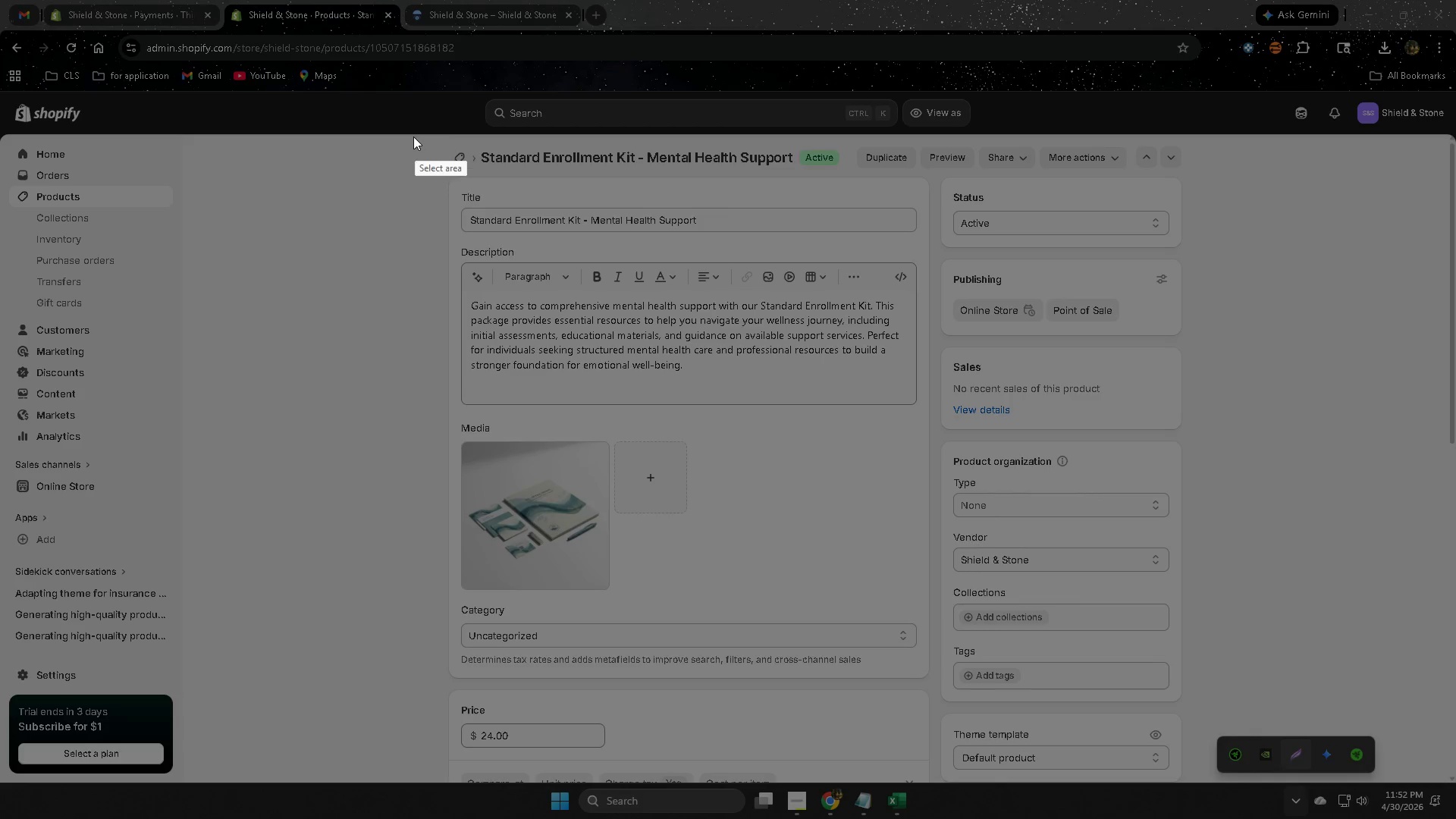 
left_click_drag(start_coordinate=[413, 136], to_coordinate=[1207, 780])
 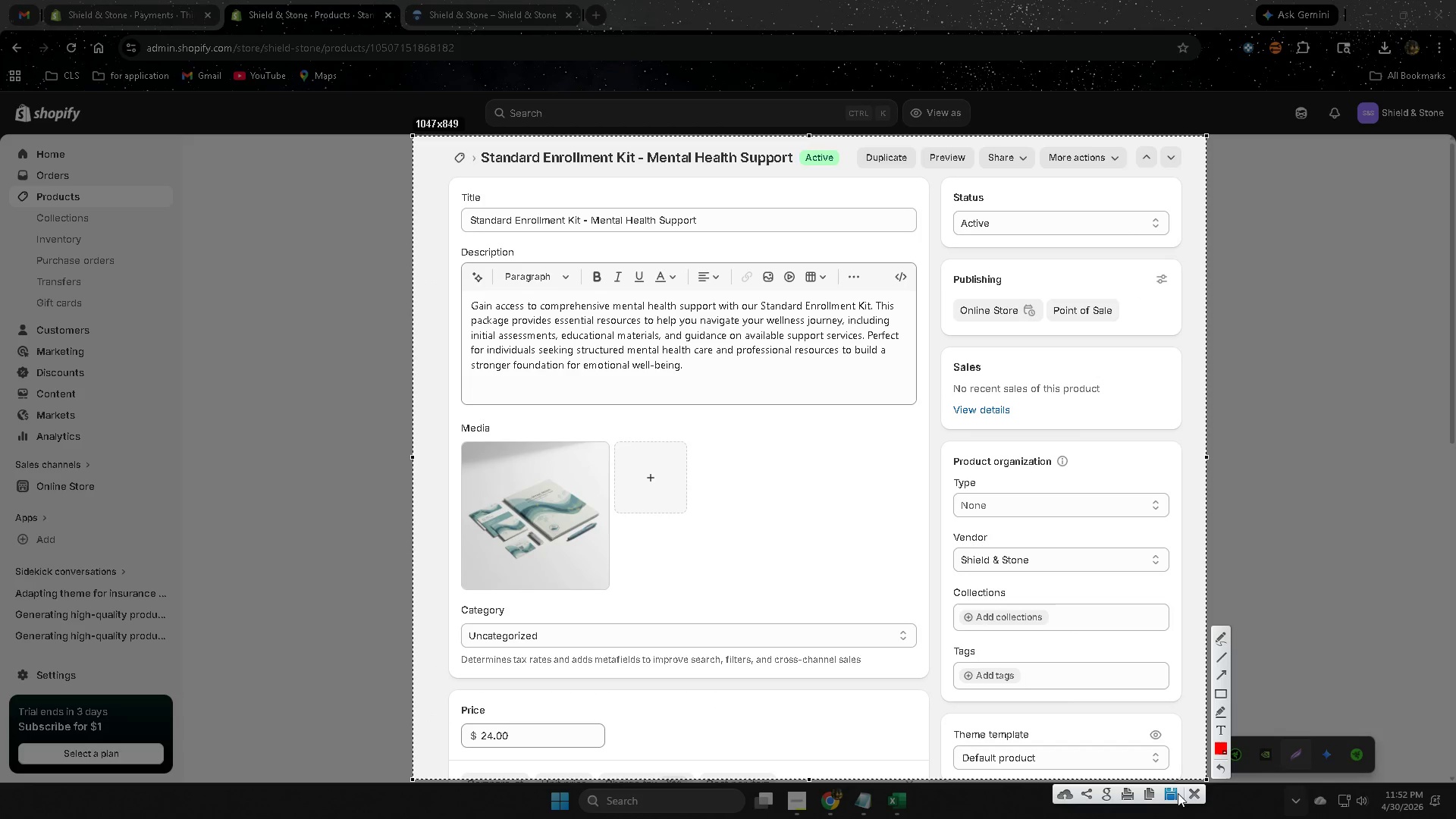 
left_click([1172, 793])
 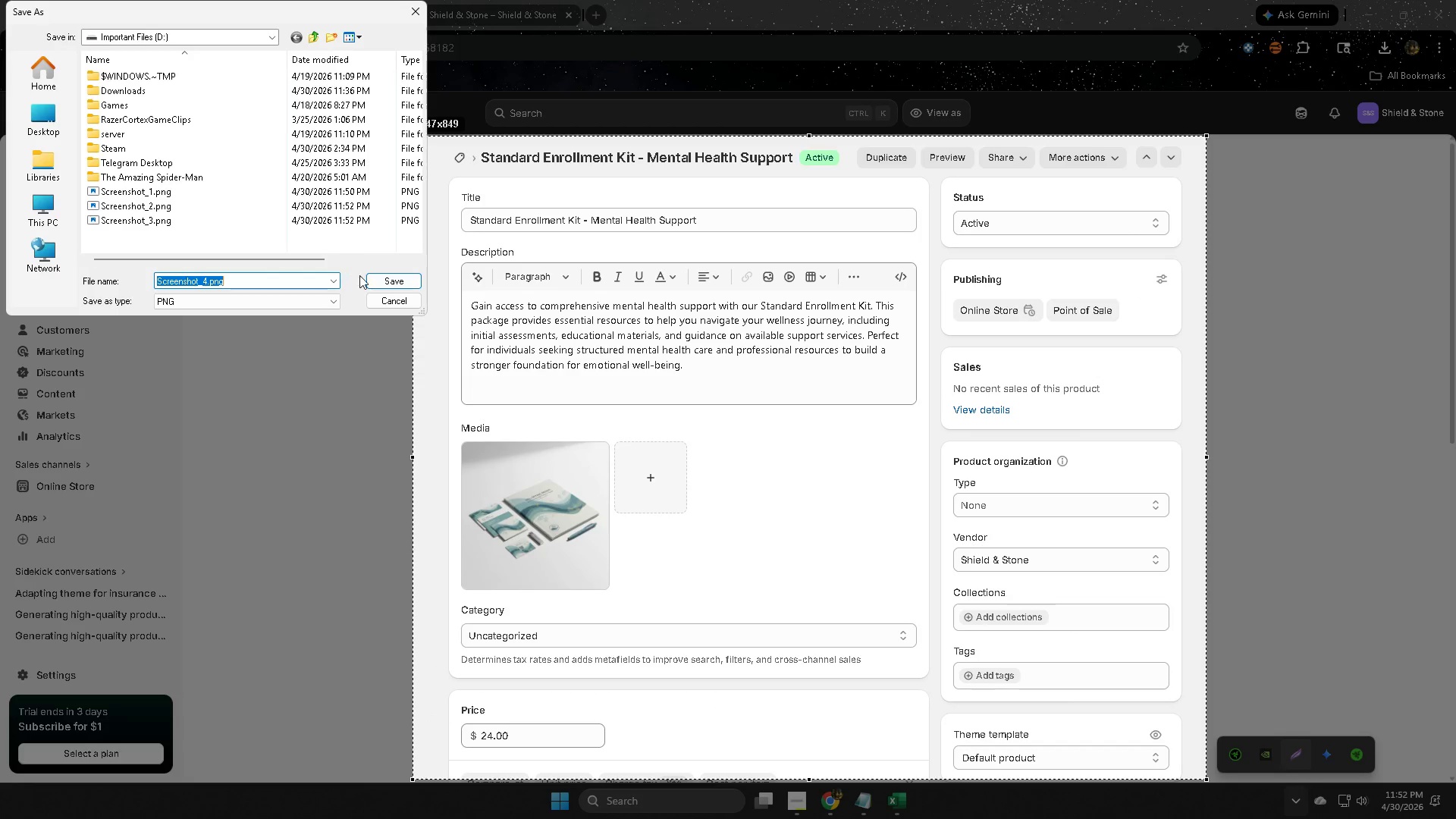 
left_click([378, 281])
 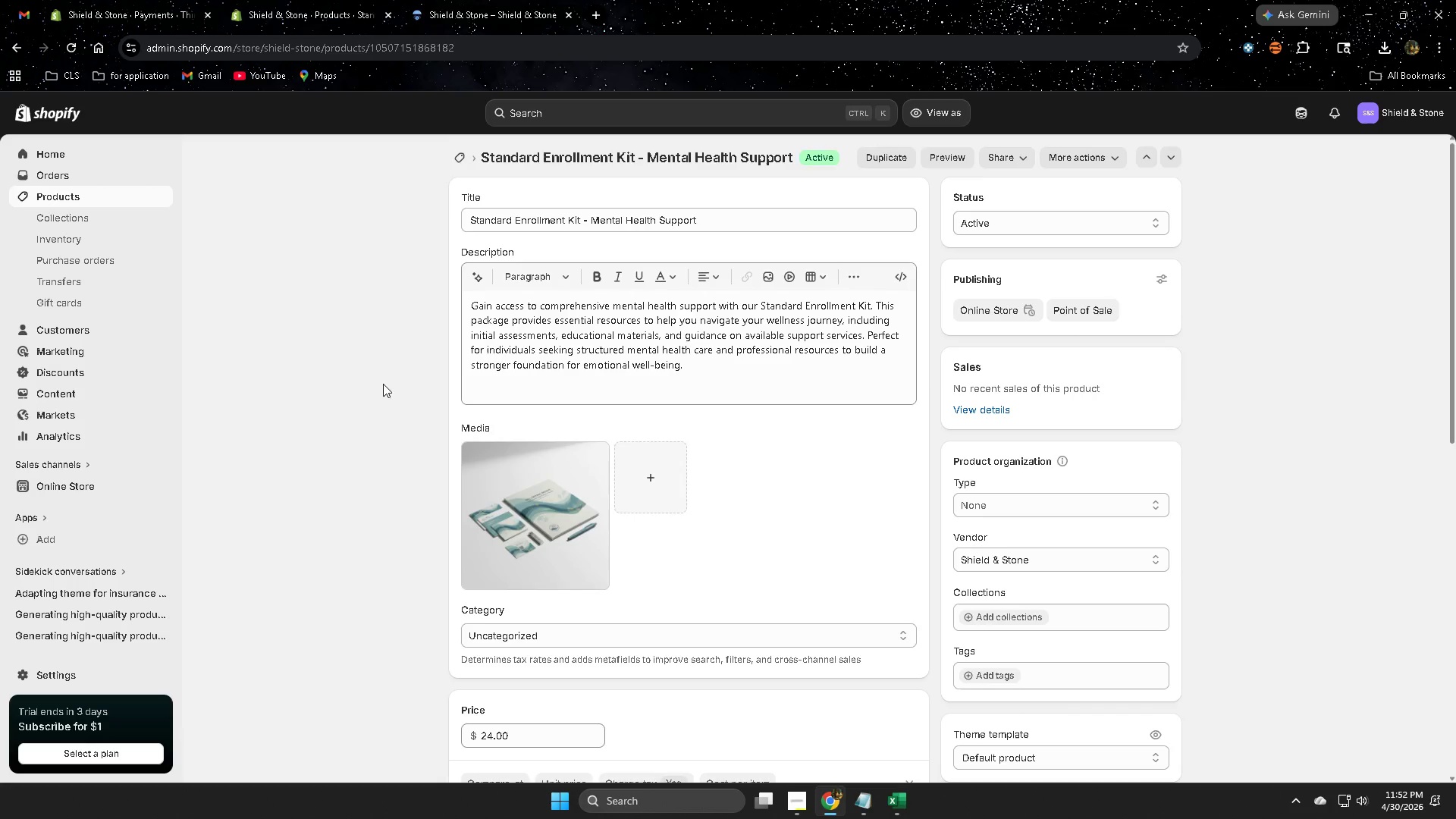 
scroll: coordinate [372, 416], scroll_direction: down, amount: 7.0
 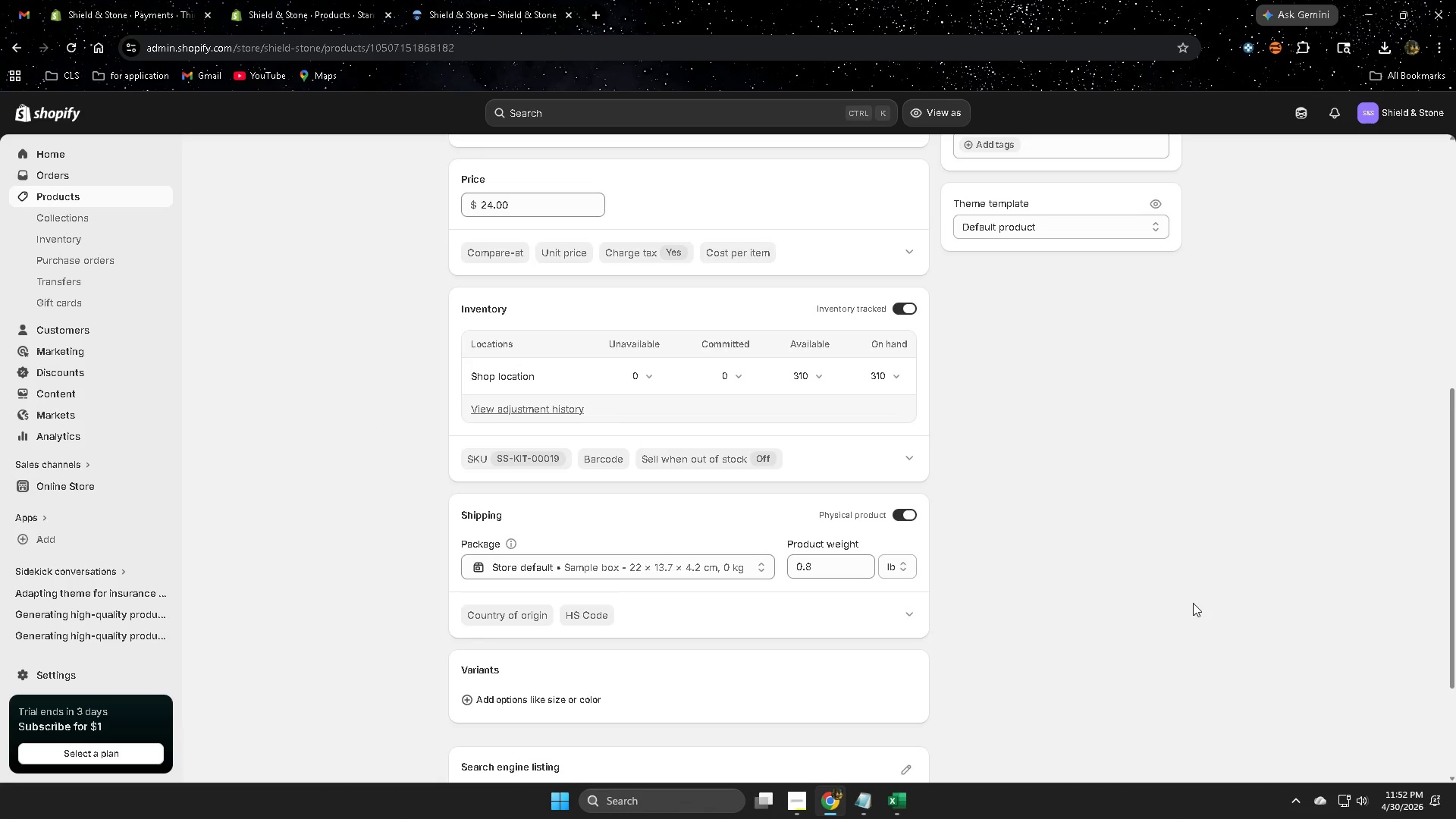 
scroll: coordinate [1192, 603], scroll_direction: up, amount: 1.0
 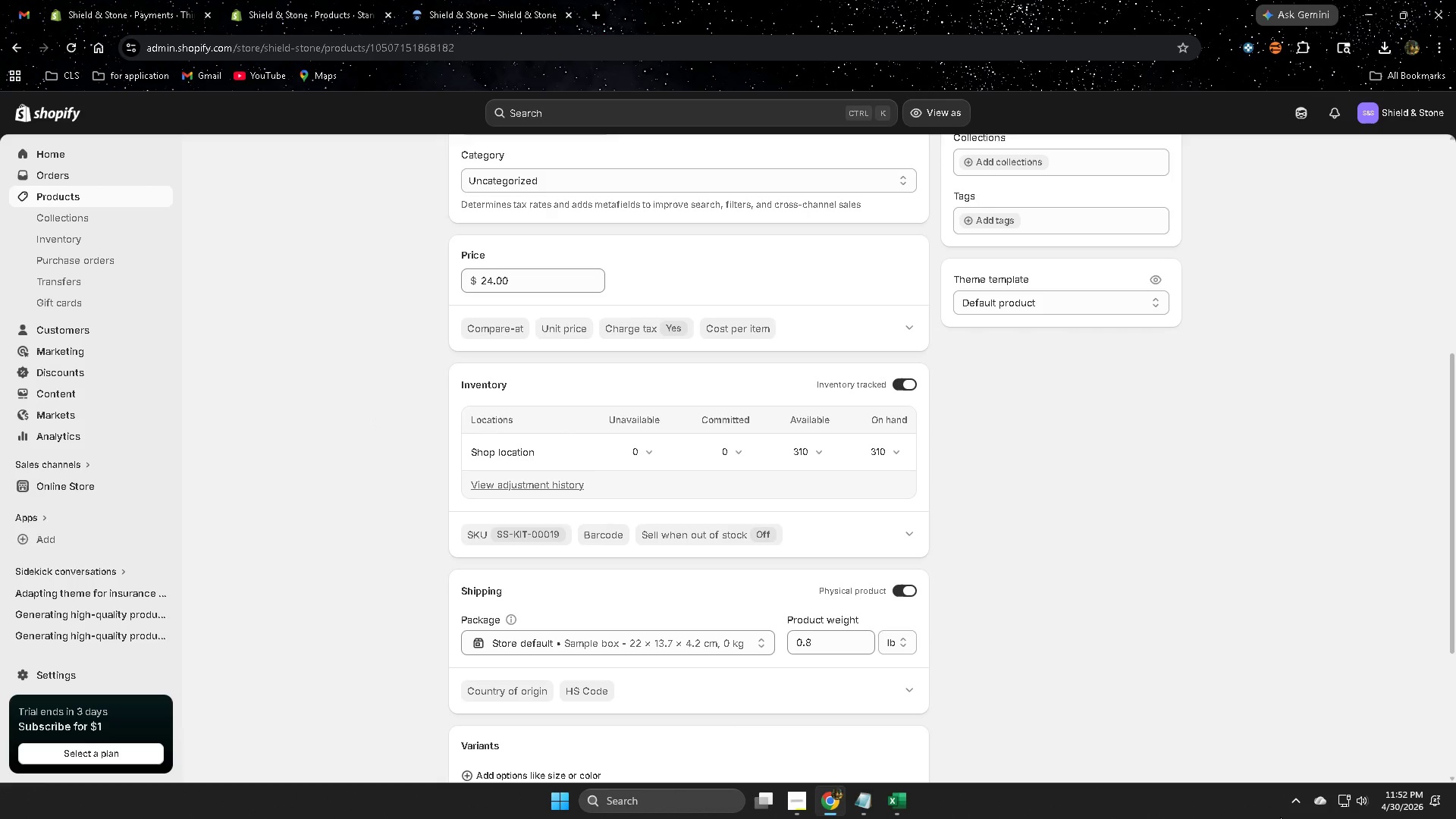 
left_click([1292, 801])
 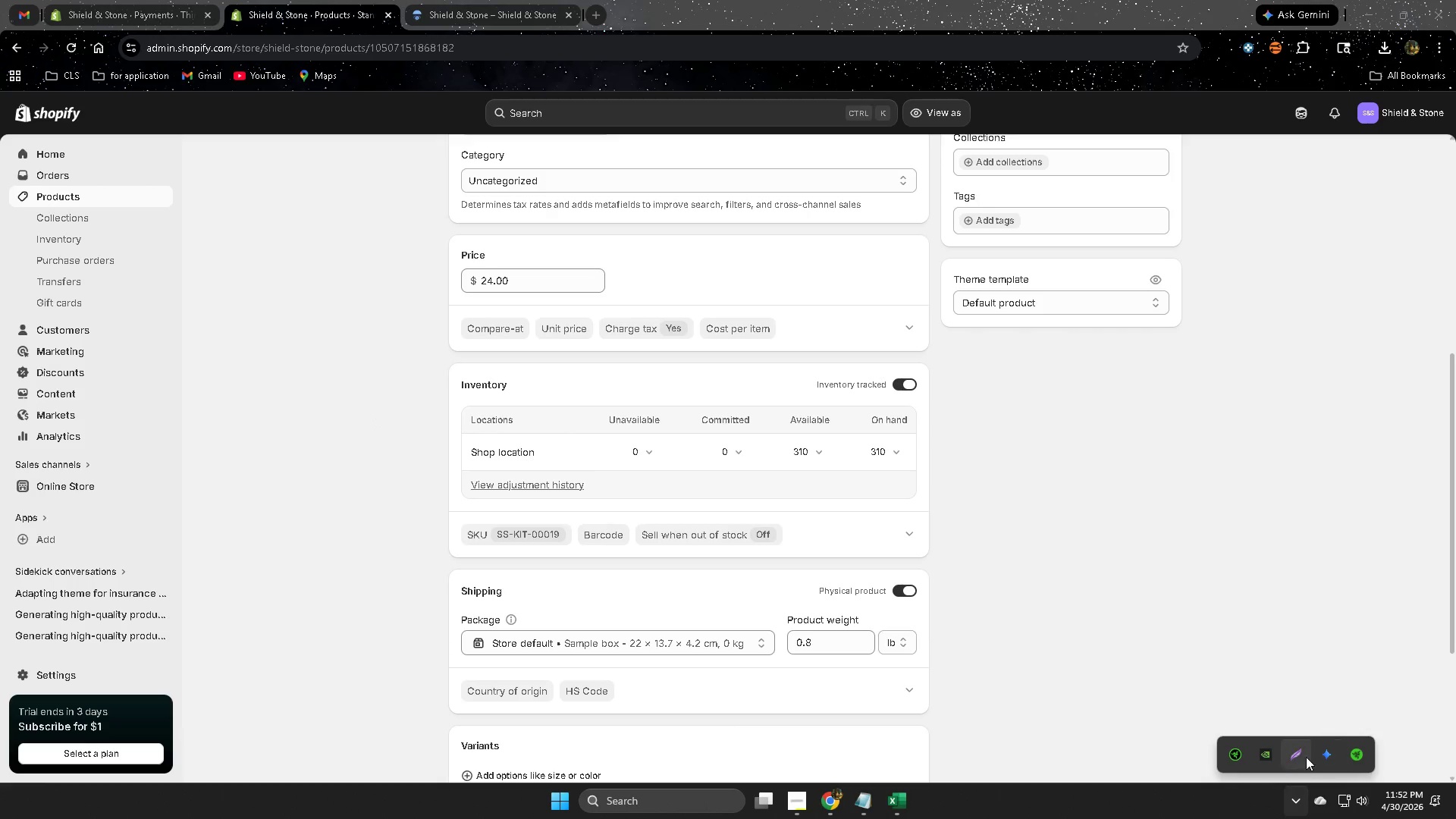 
left_click([1298, 757])
 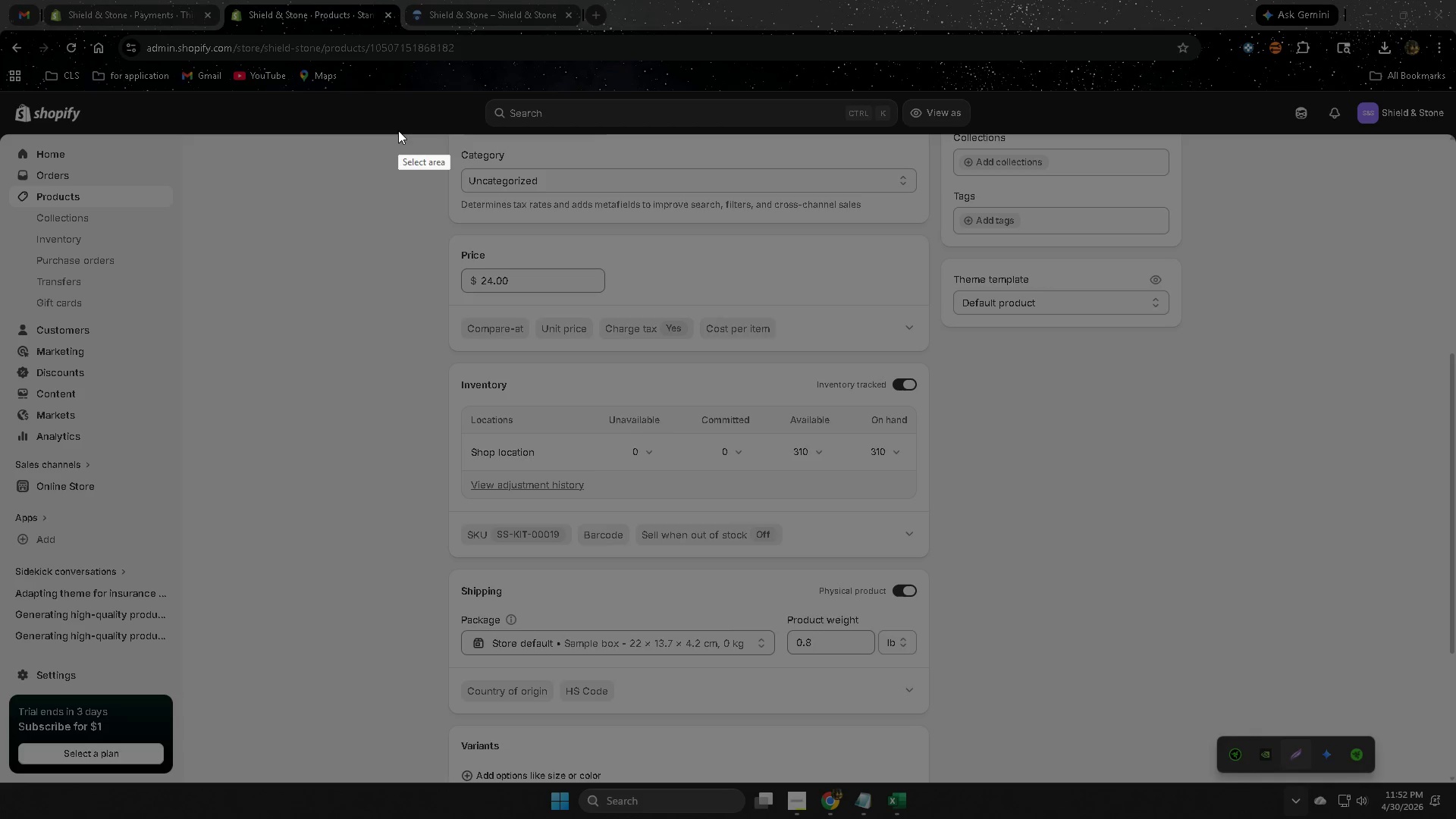 
left_click_drag(start_coordinate=[394, 125], to_coordinate=[1170, 783])
 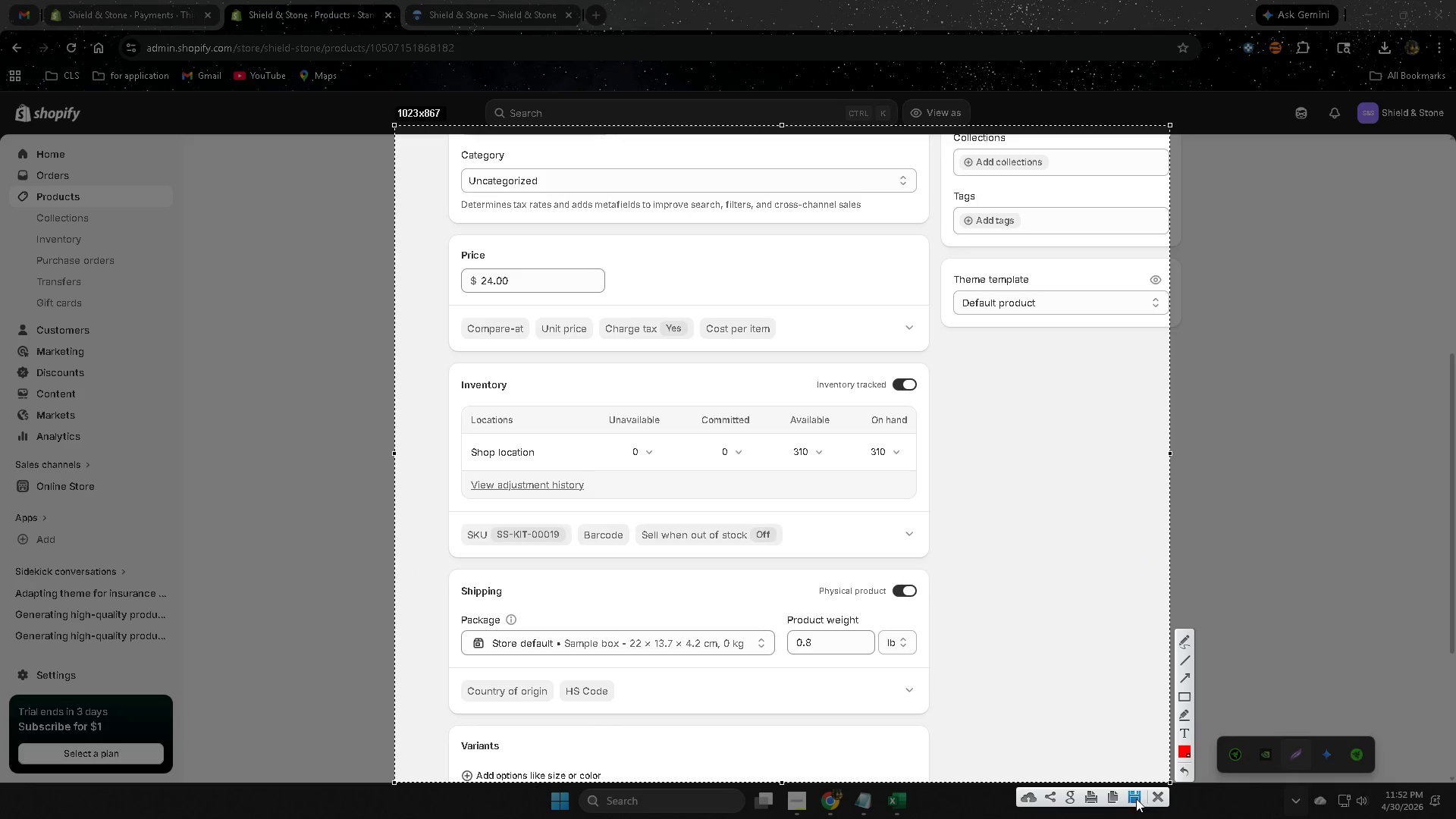 
left_click([1135, 799])
 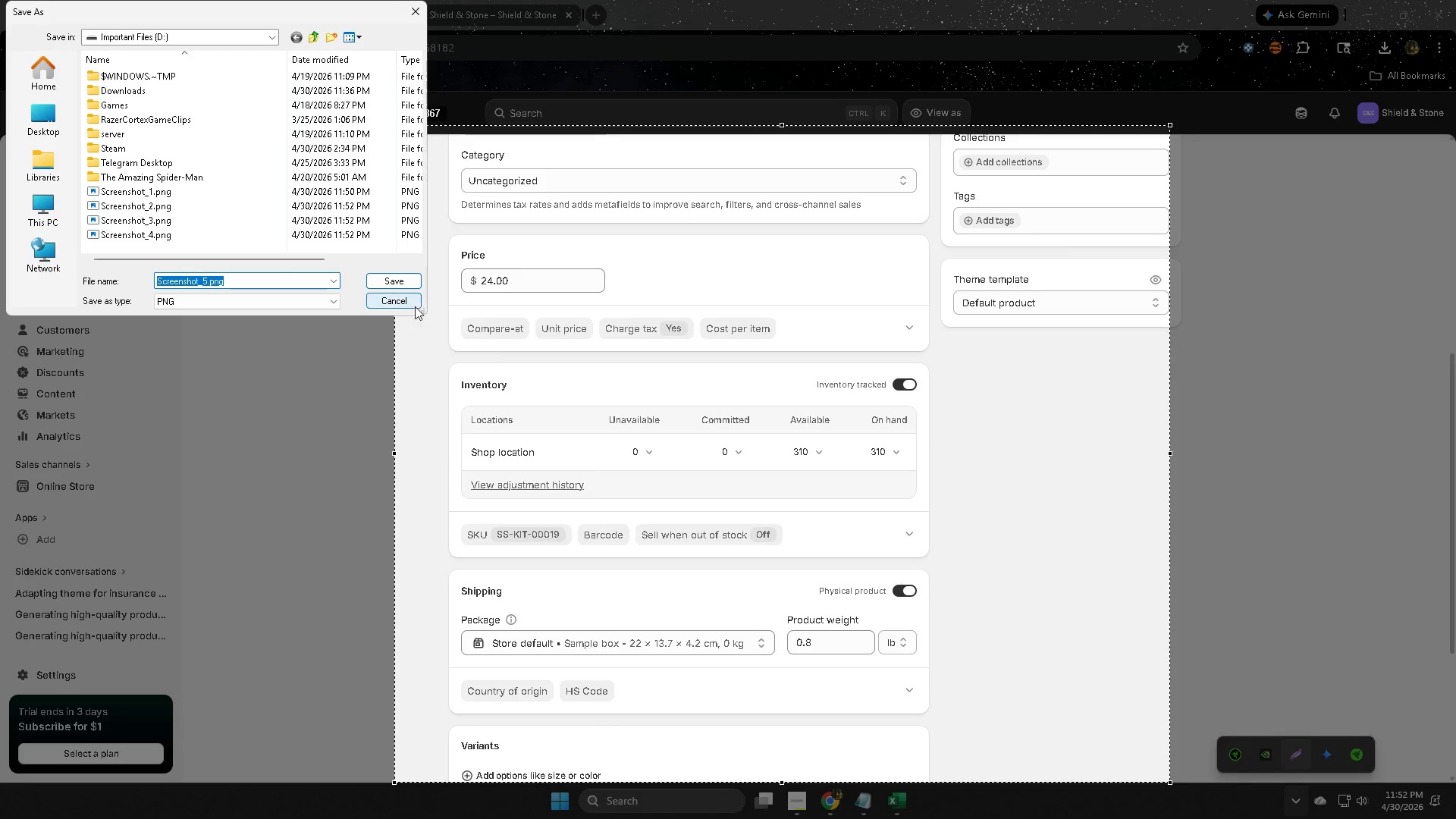 
left_click([405, 275])
 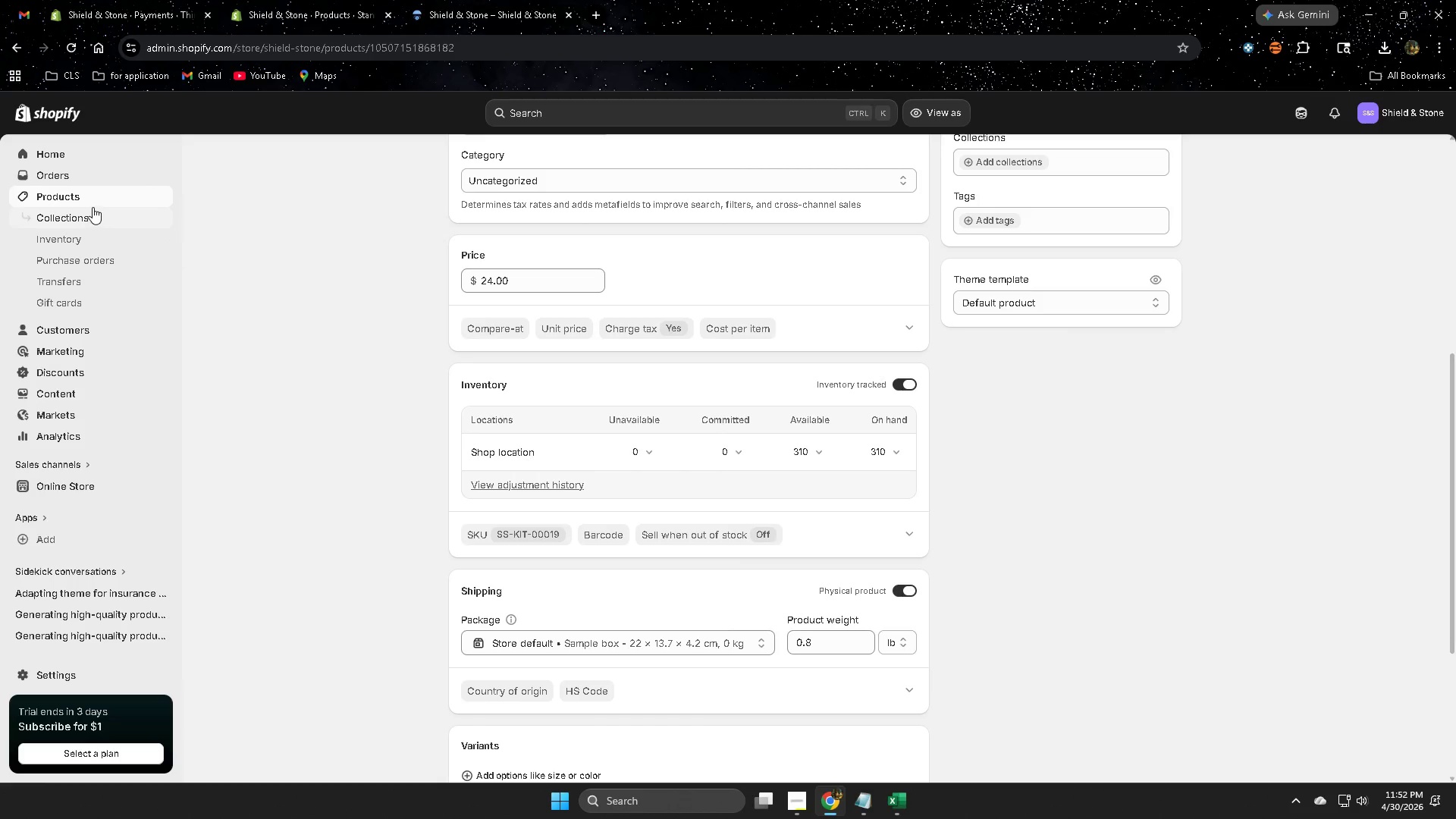 
left_click([92, 200])
 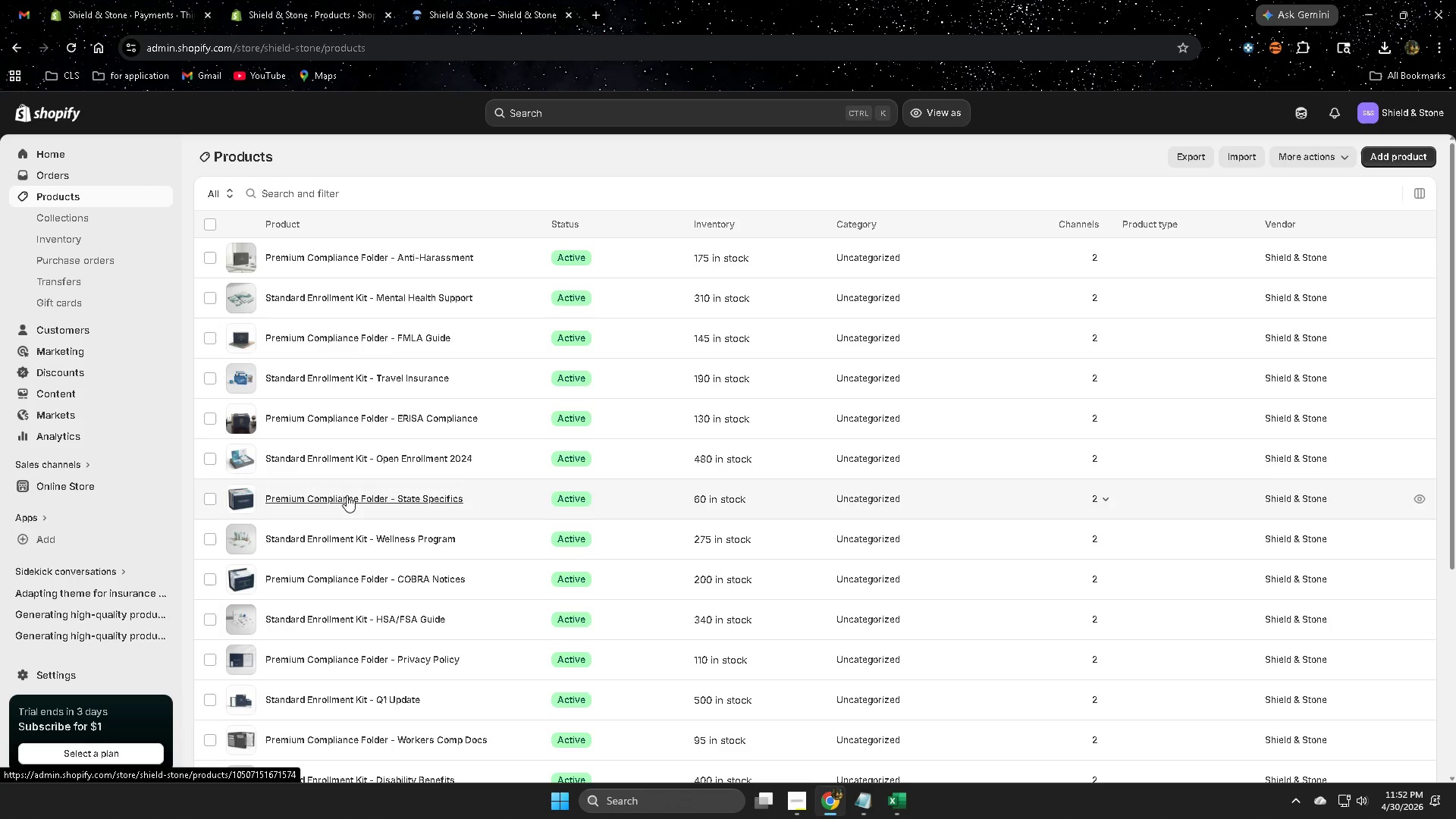 
left_click([490, 344])
 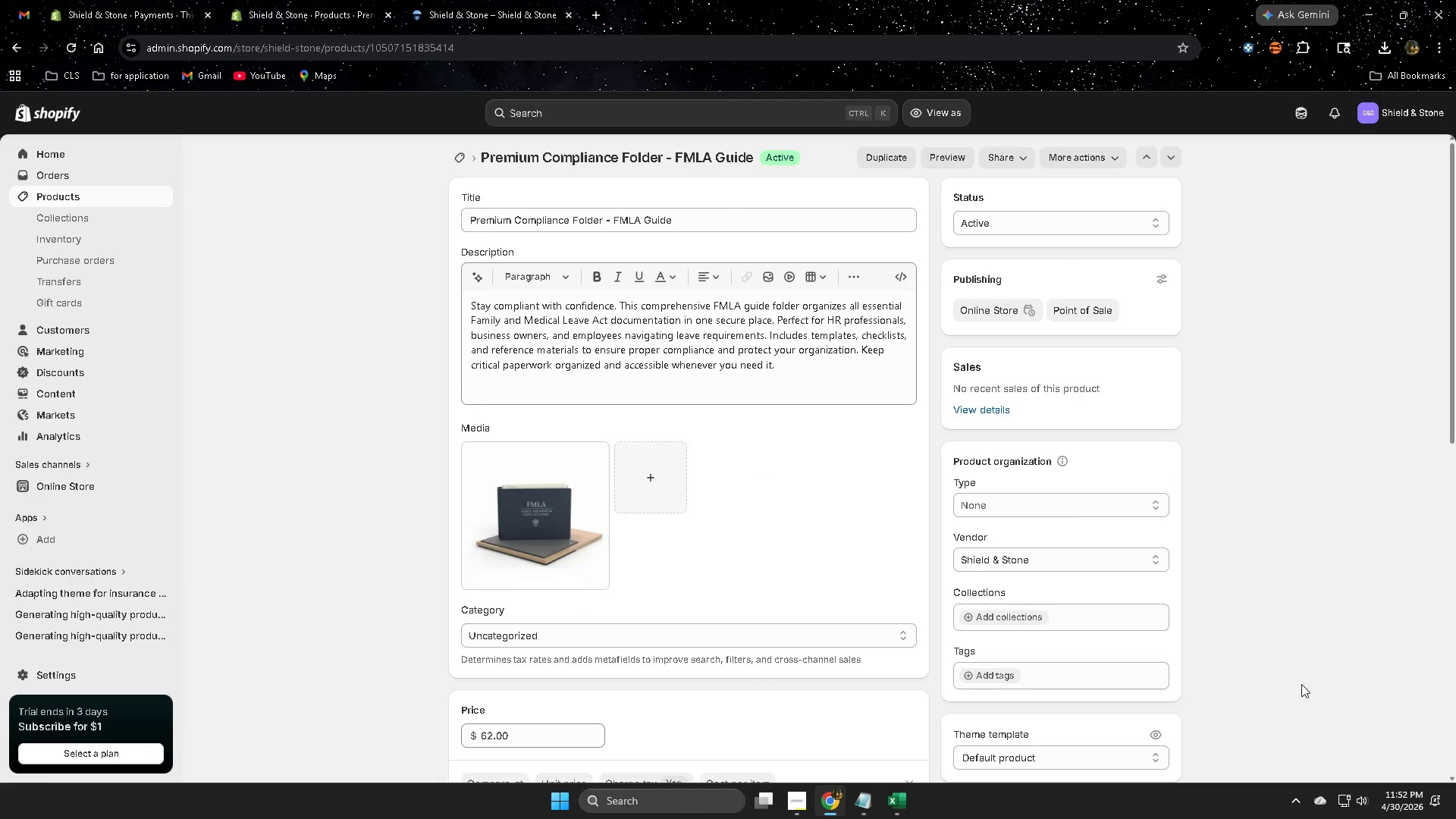 
left_click([1298, 795])
 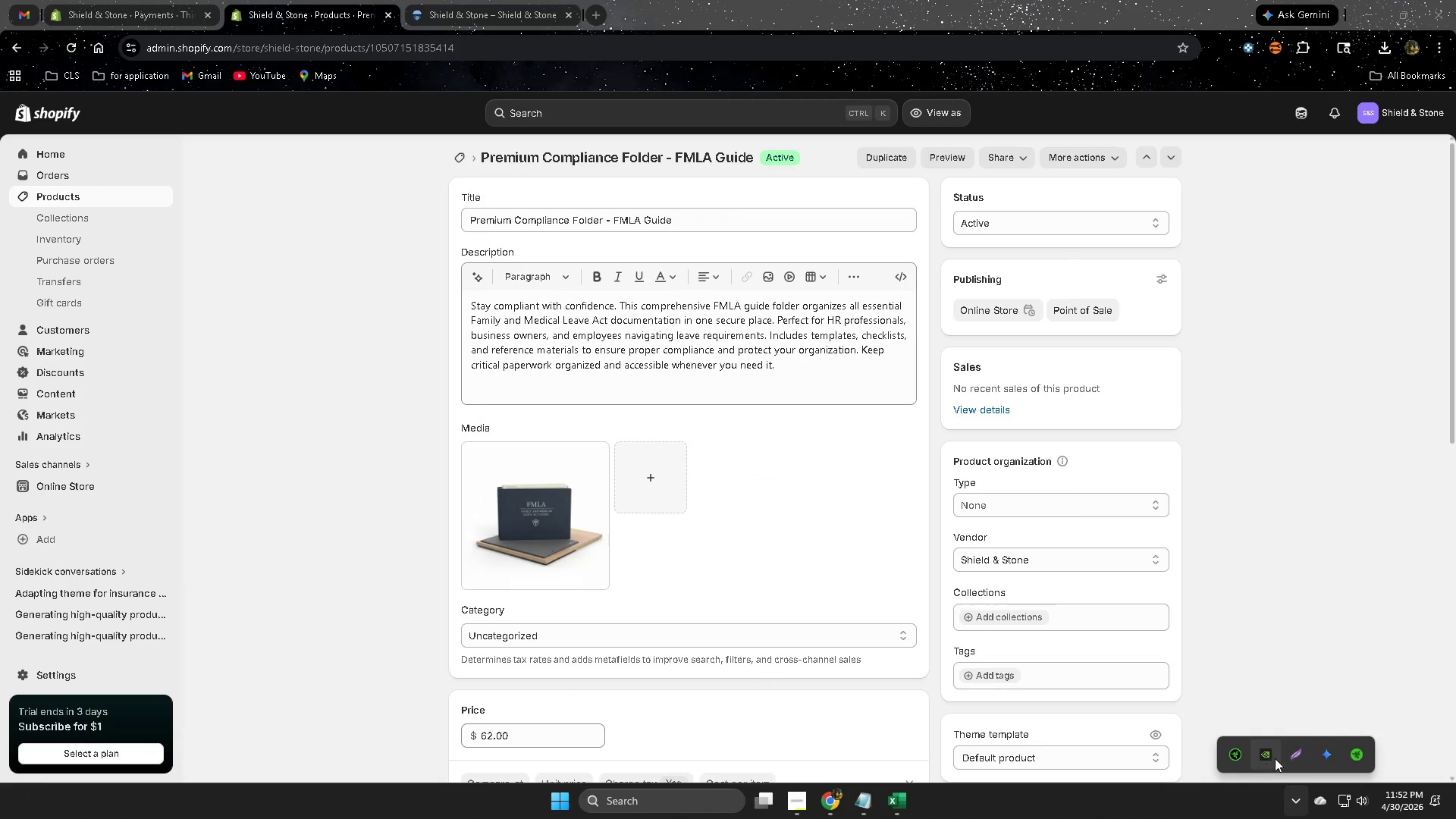 
left_click([1294, 758])
 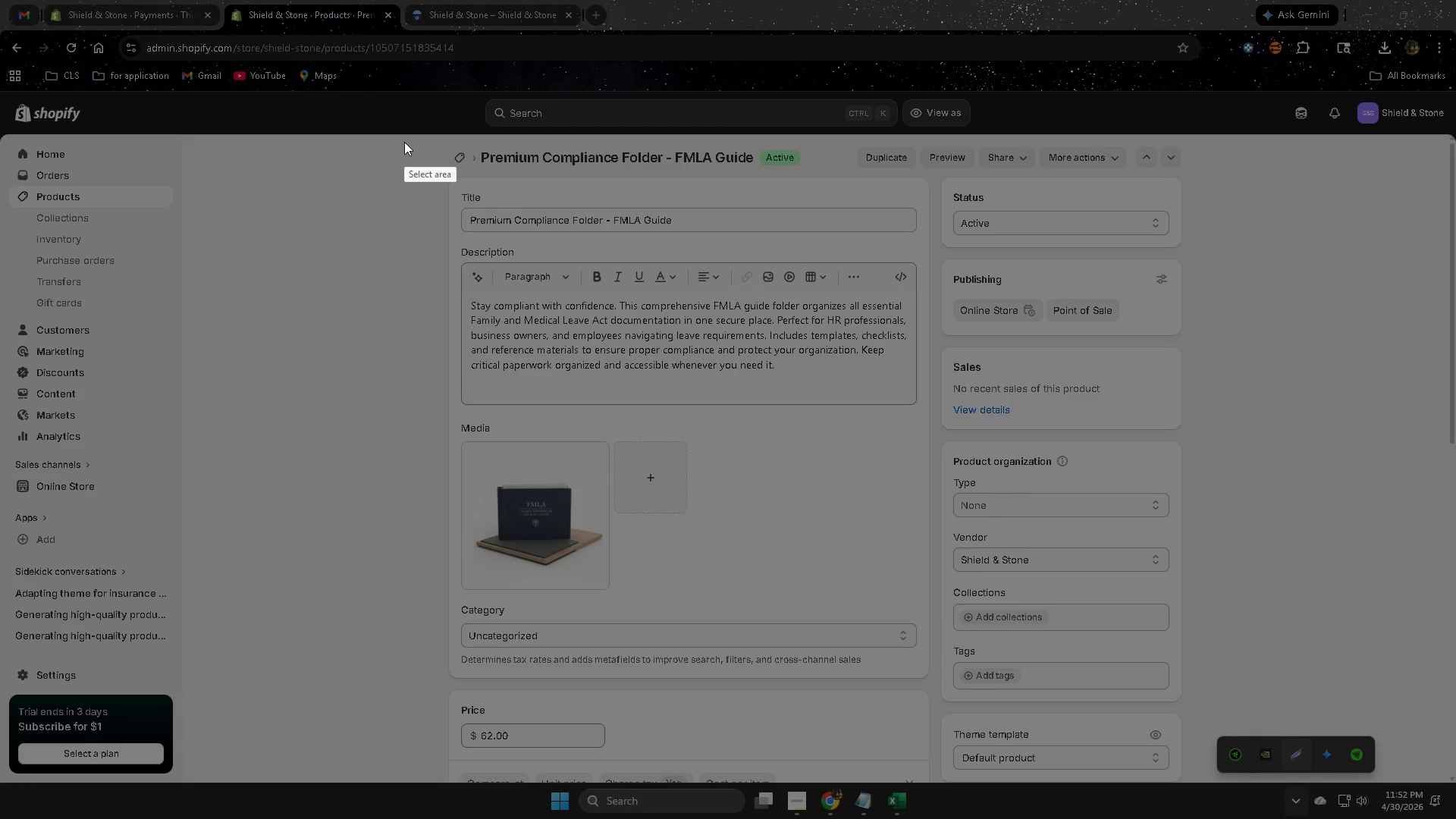 
left_click_drag(start_coordinate=[401, 128], to_coordinate=[1214, 779])
 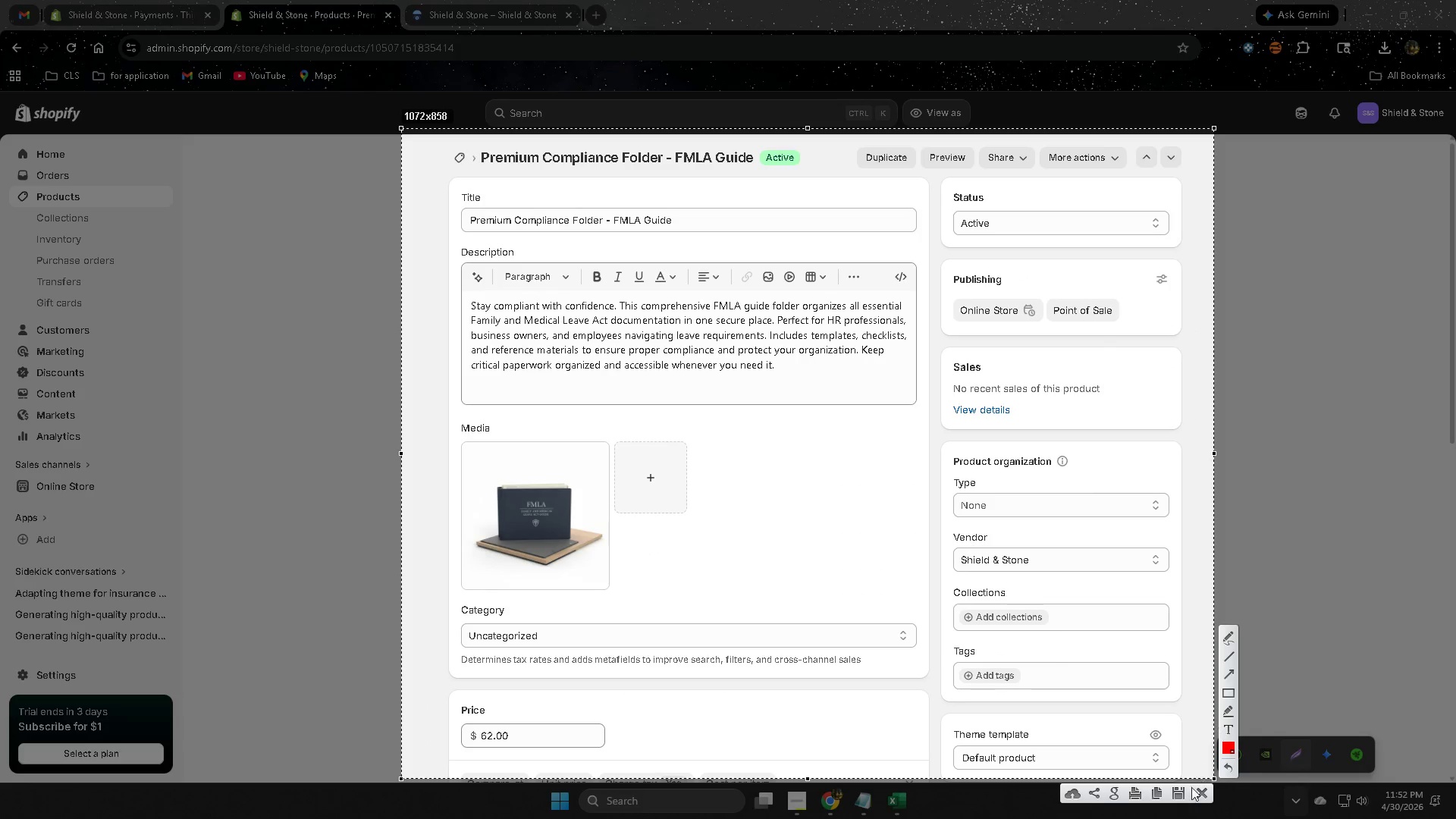 
left_click([1179, 792])
 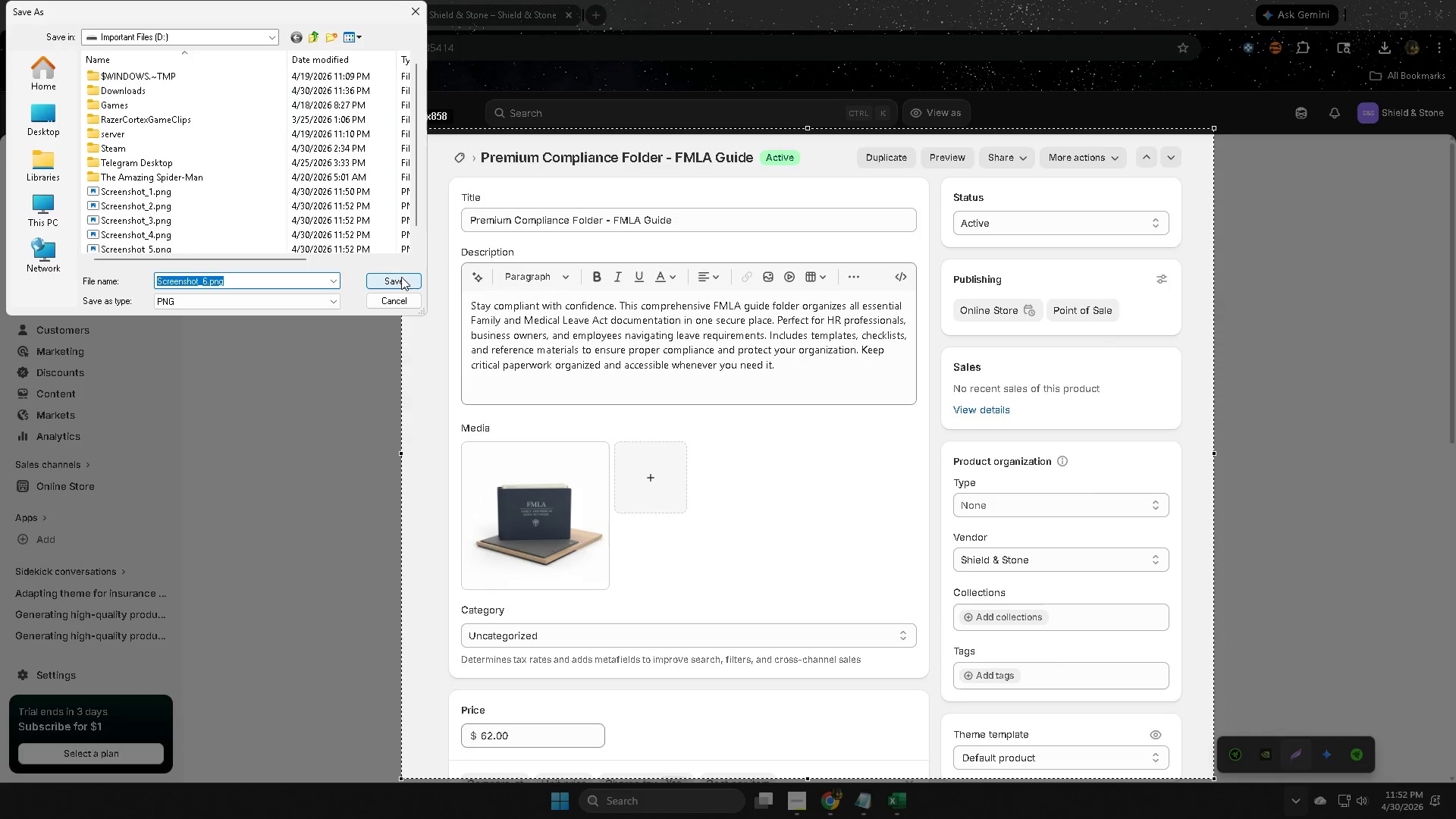 
left_click([399, 279])
 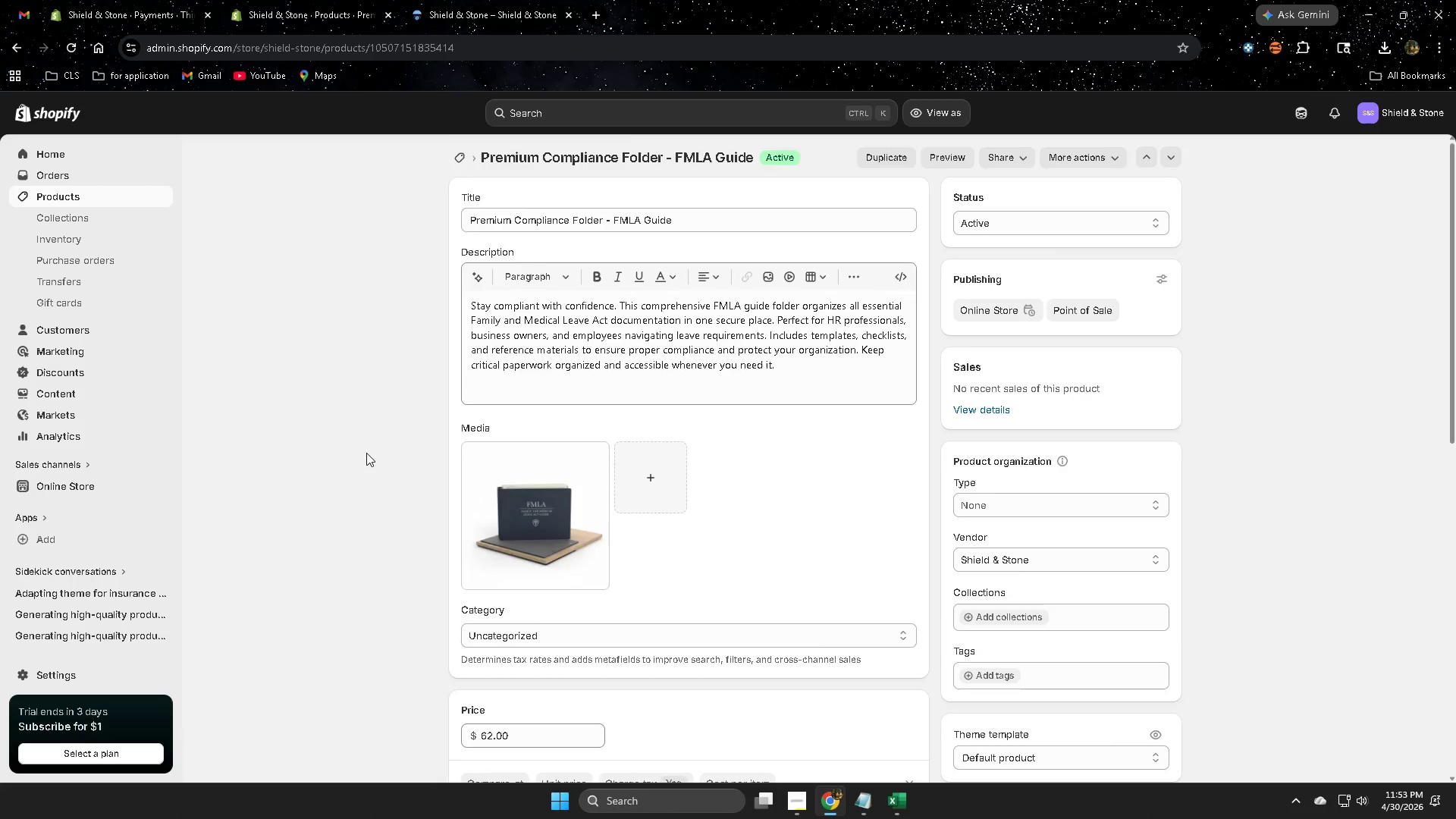 
scroll: coordinate [370, 456], scroll_direction: down, amount: 5.0
 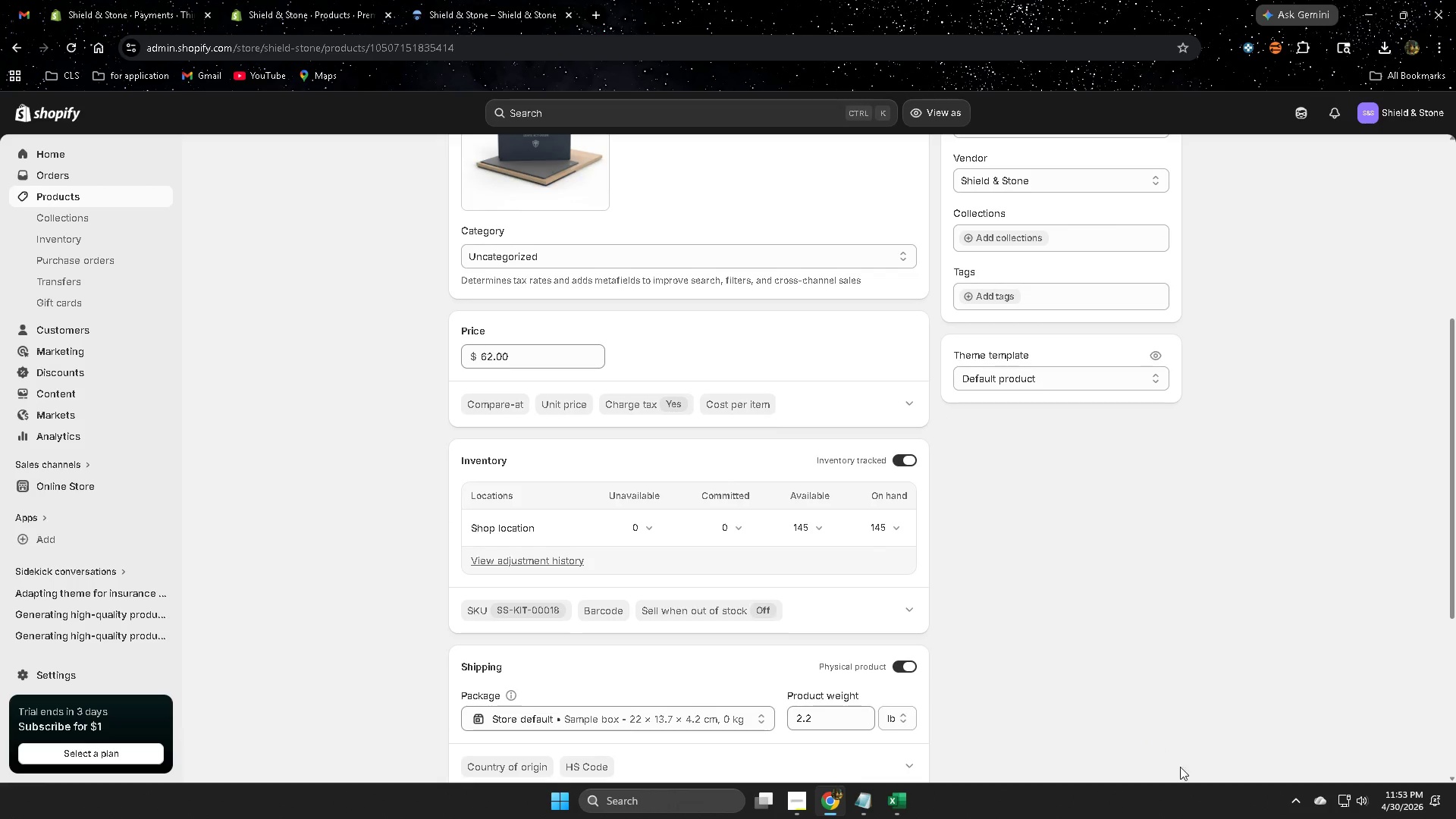 
left_click([1290, 802])
 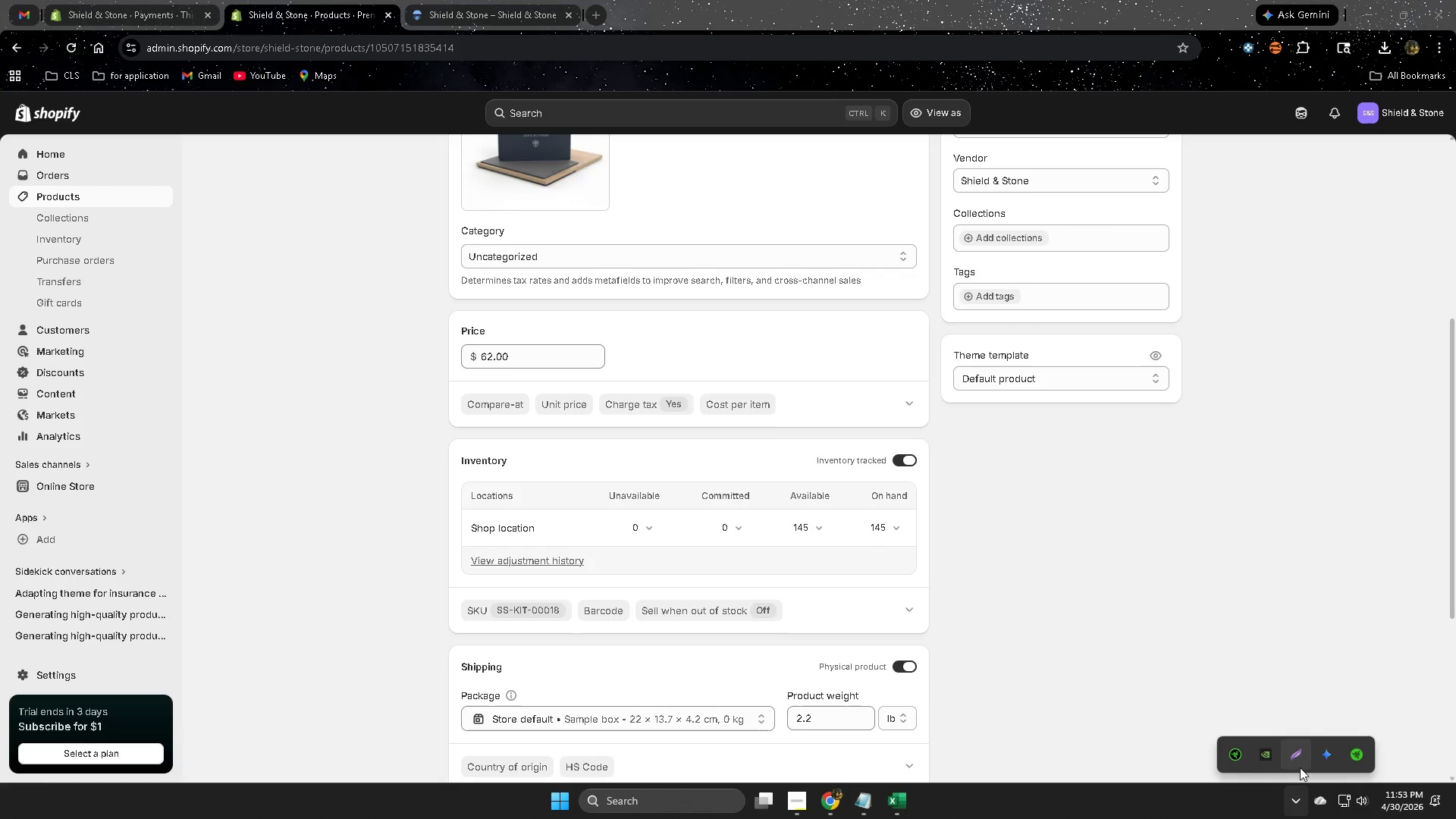 
left_click([1298, 762])
 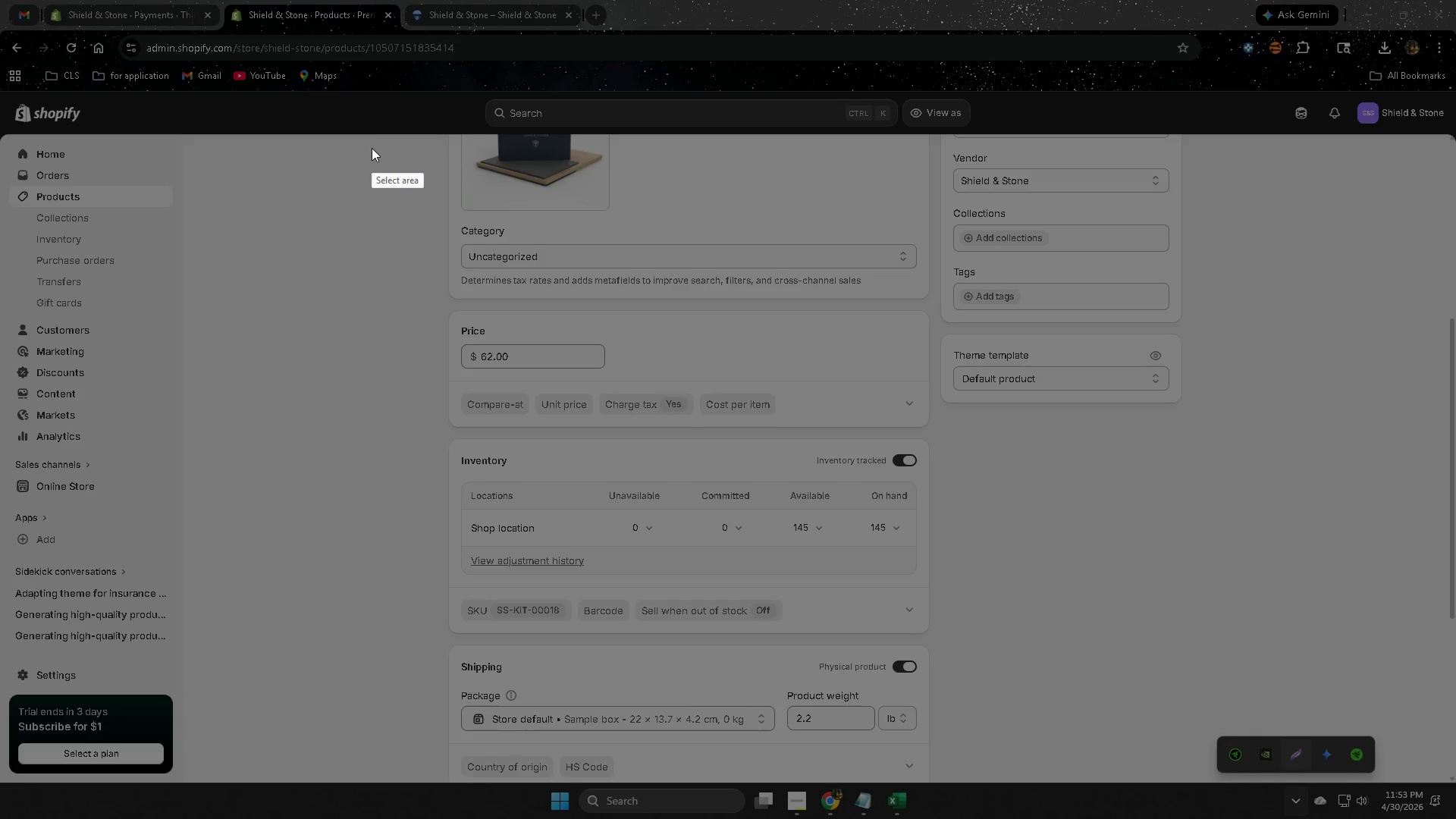 
left_click_drag(start_coordinate=[368, 133], to_coordinate=[1182, 783])
 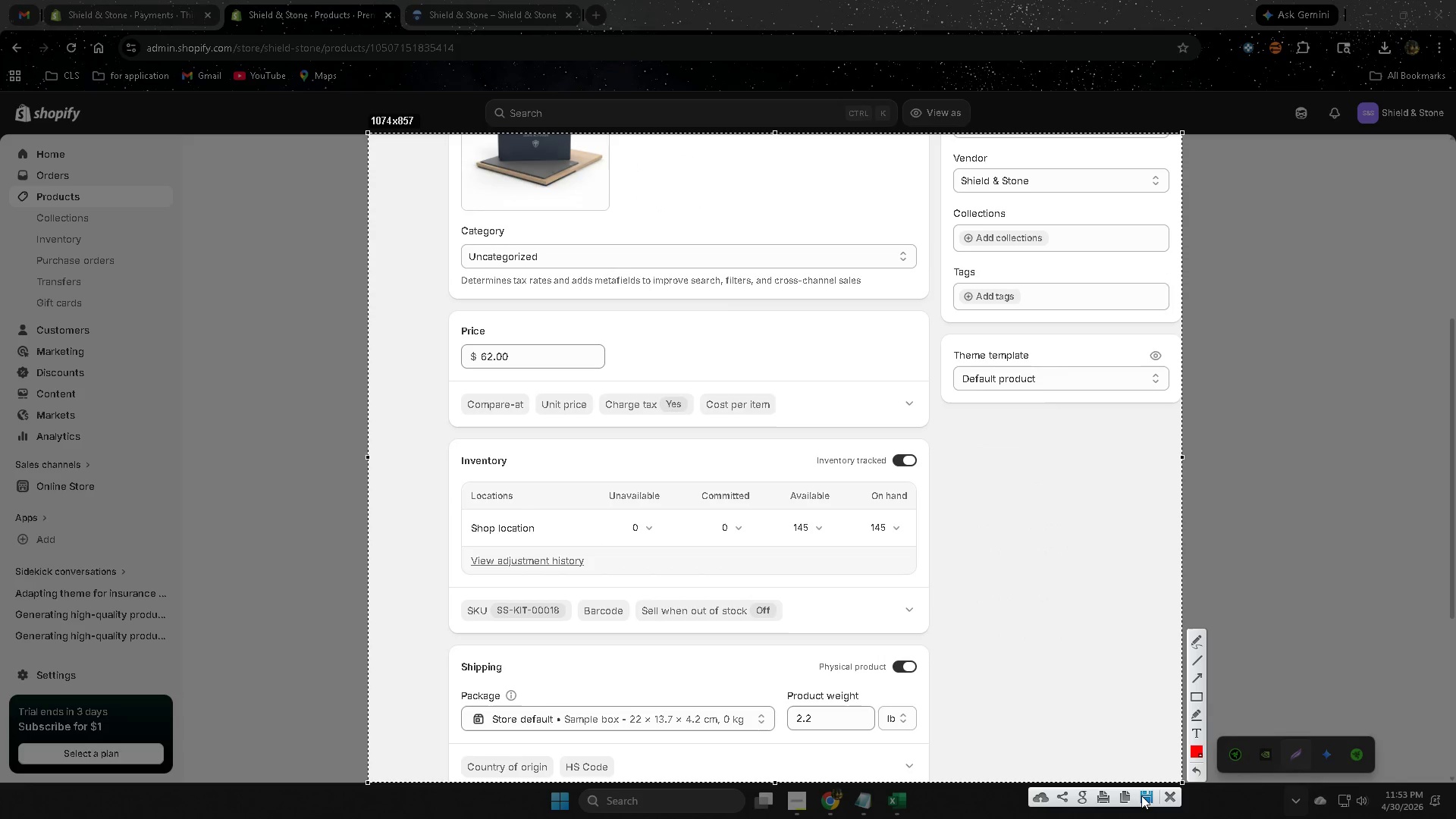 
left_click([1143, 796])
 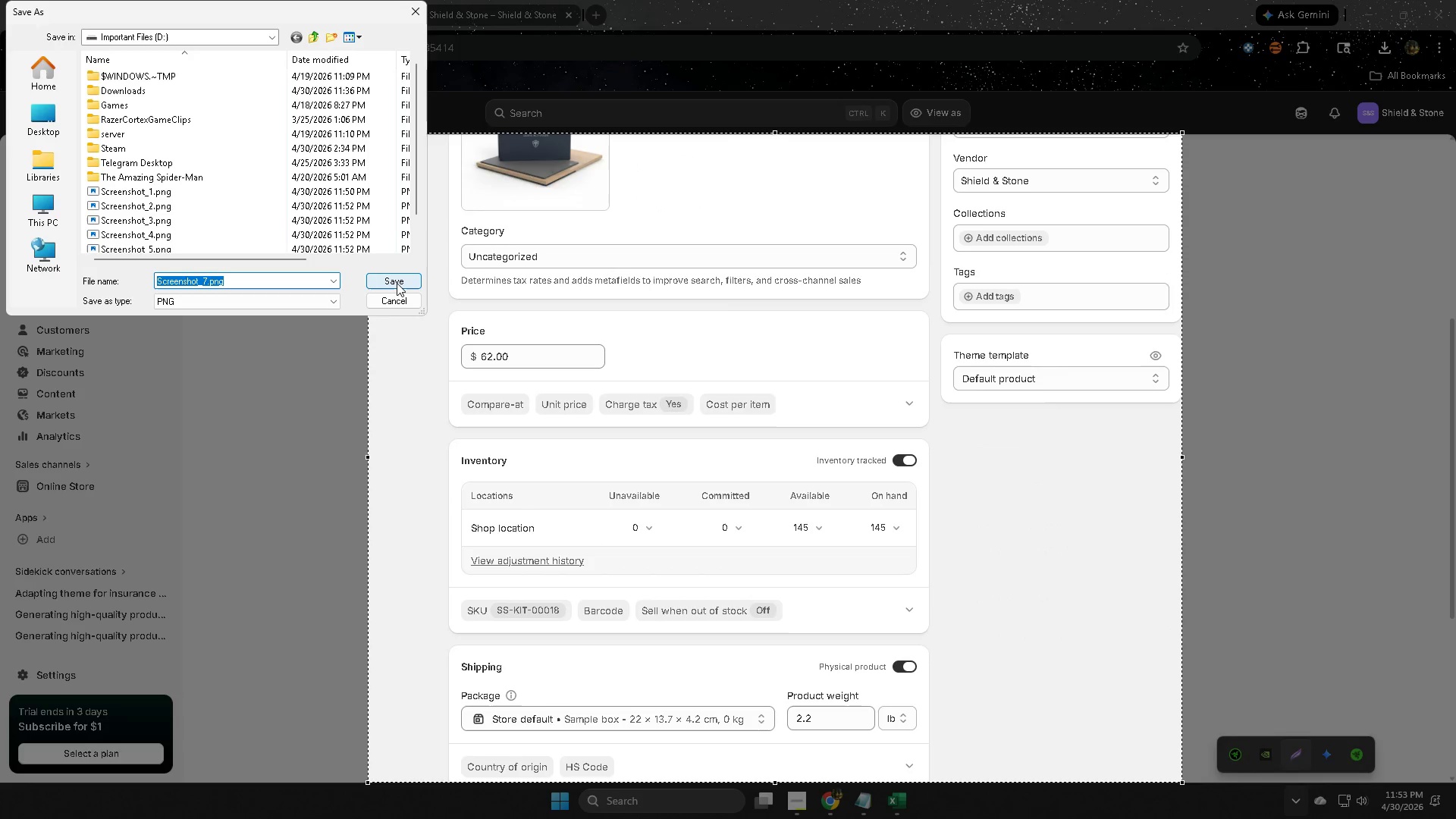 
left_click([397, 284])
 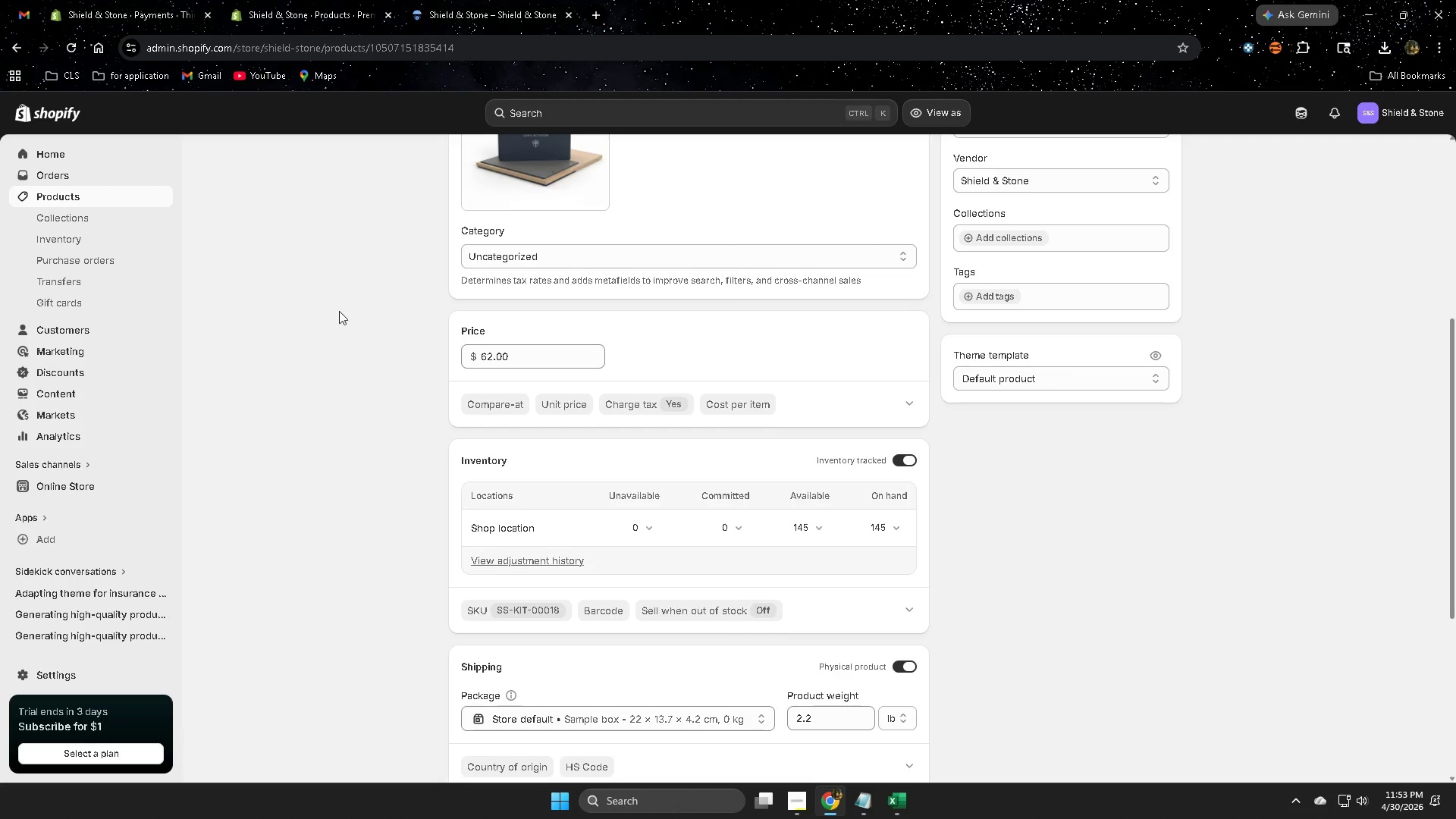 
left_click([333, 312])
 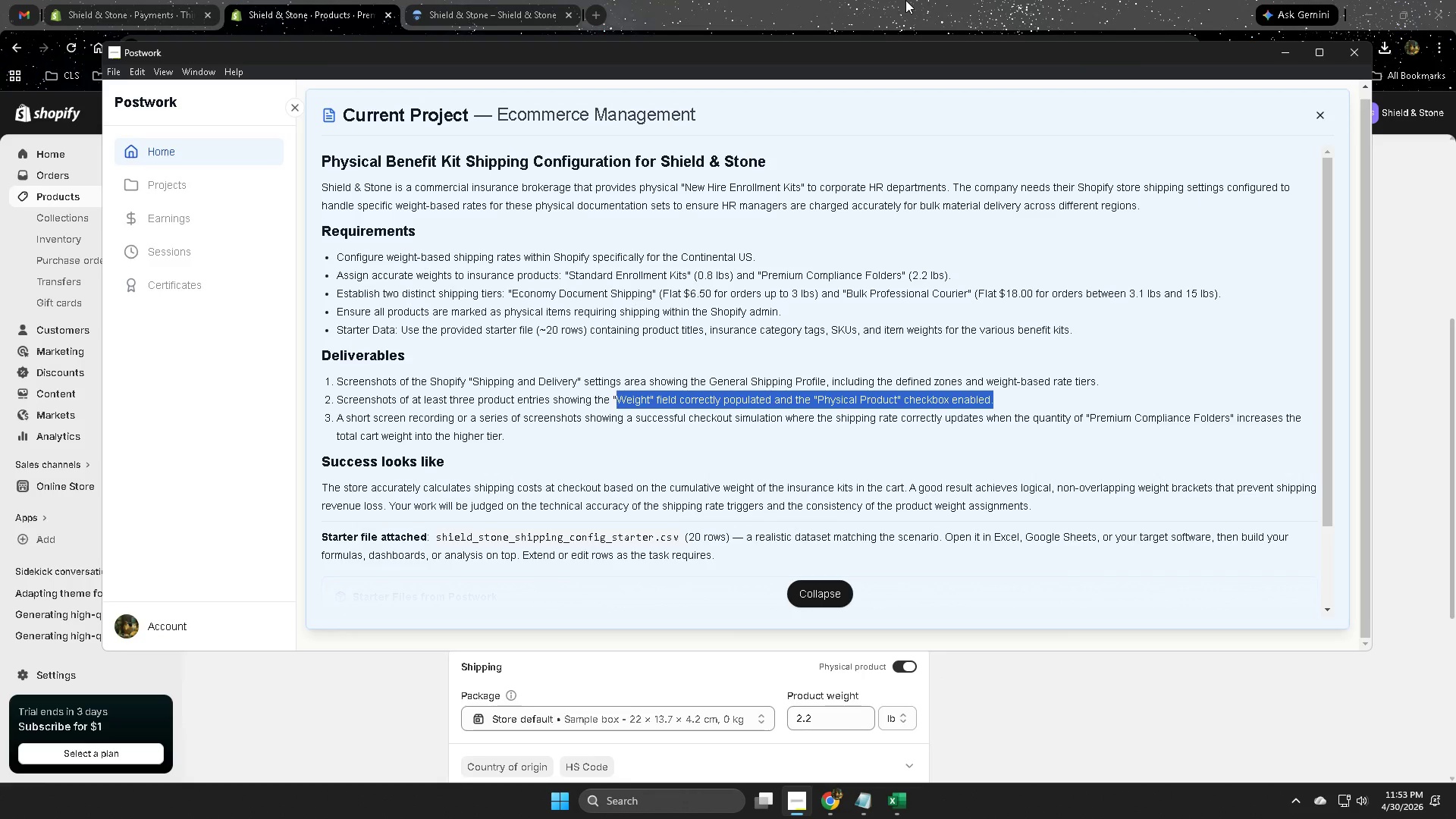 
wait(17.12)
 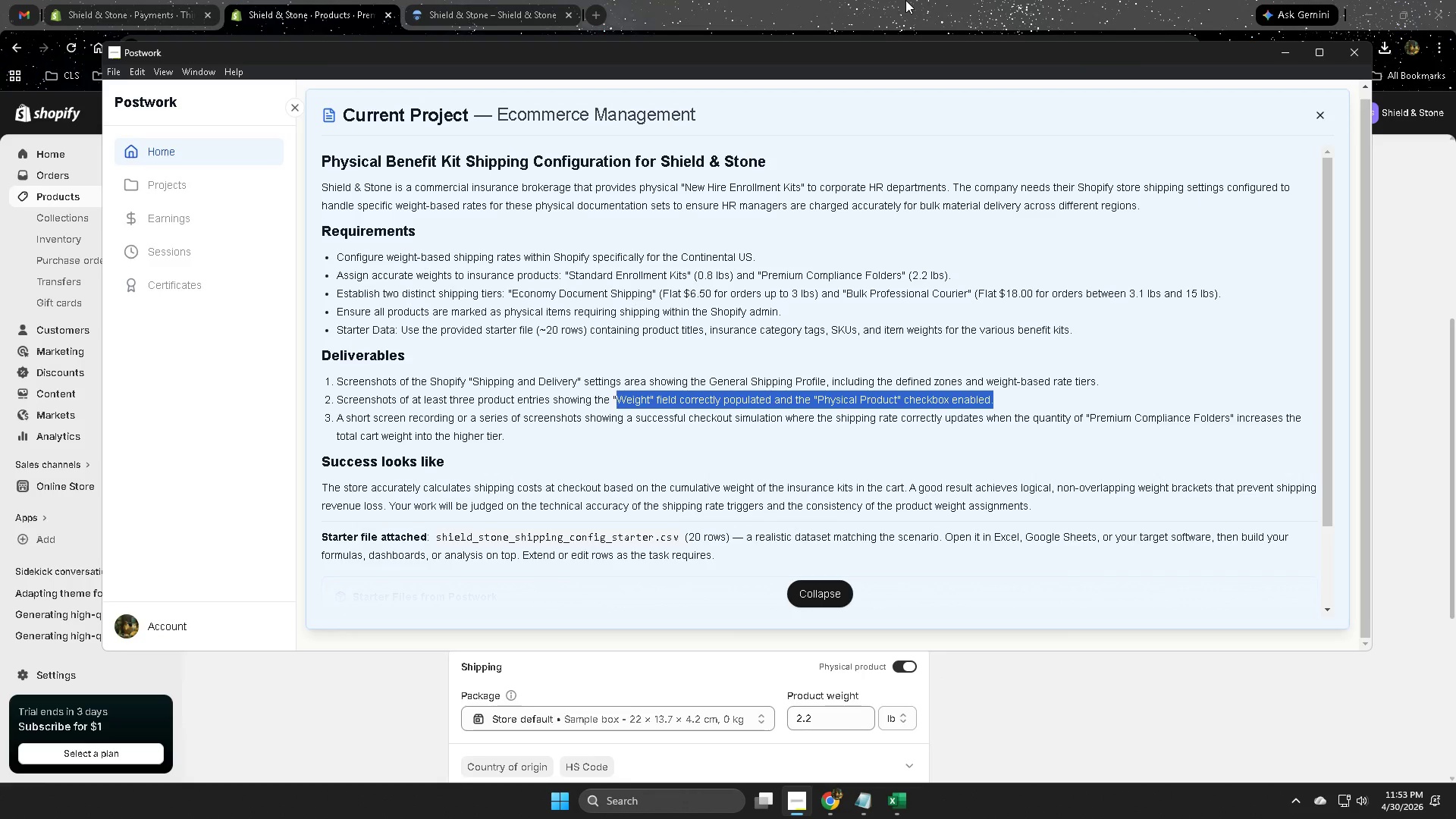 
left_click([60, 682])
 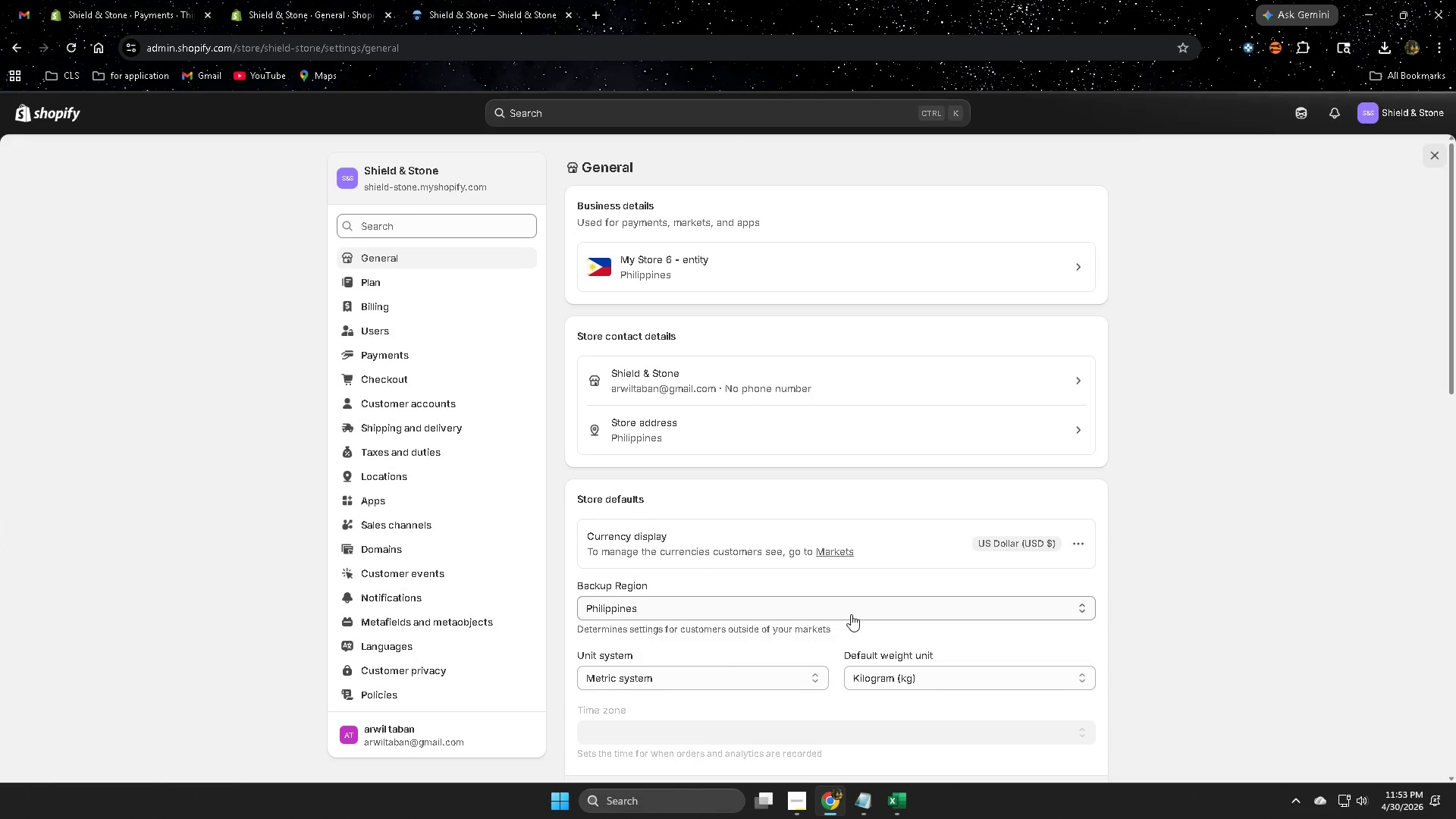 
scroll: coordinate [375, 401], scroll_direction: down, amount: 3.0
 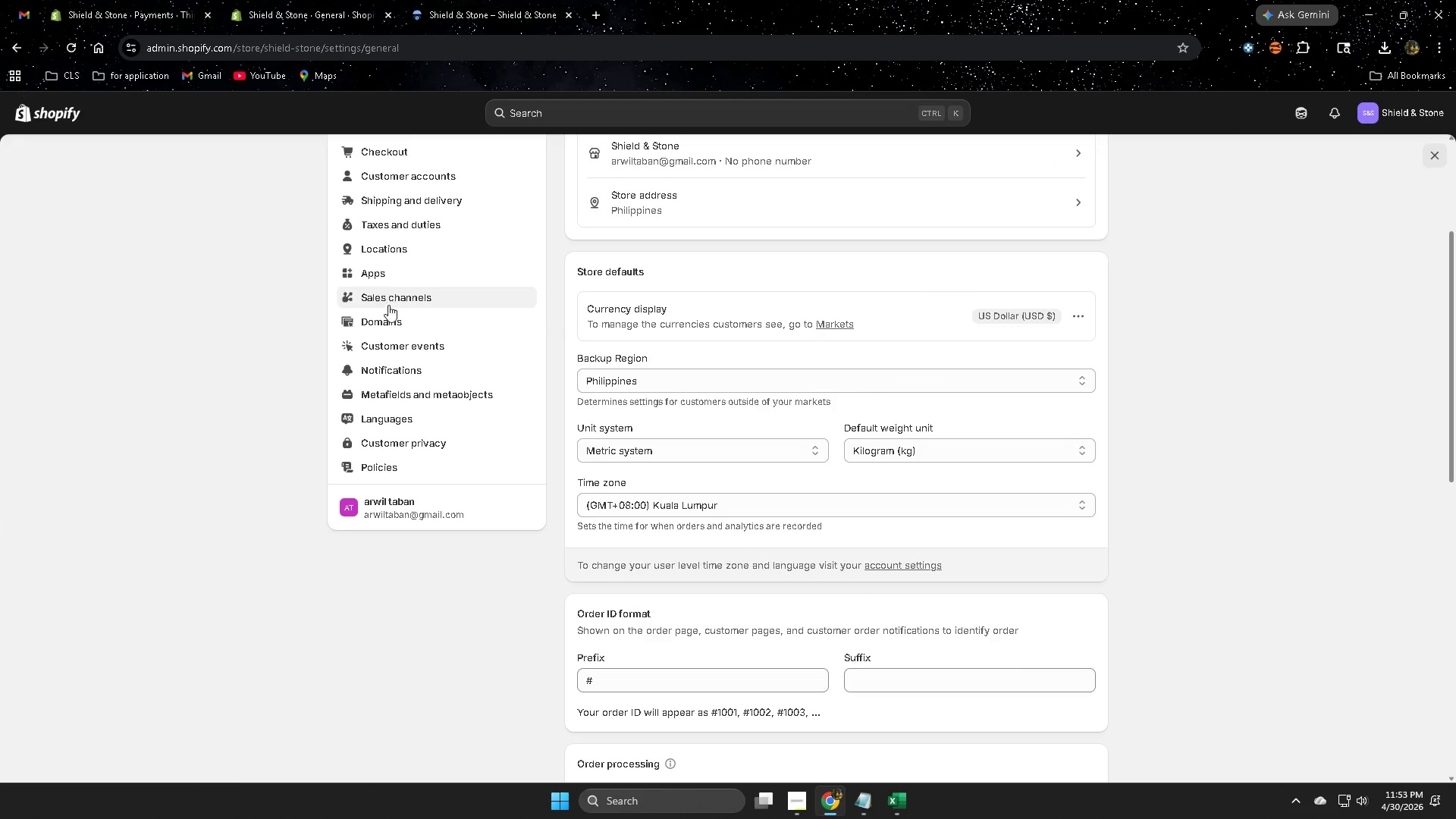 
scroll: coordinate [408, 406], scroll_direction: up, amount: 1.0
 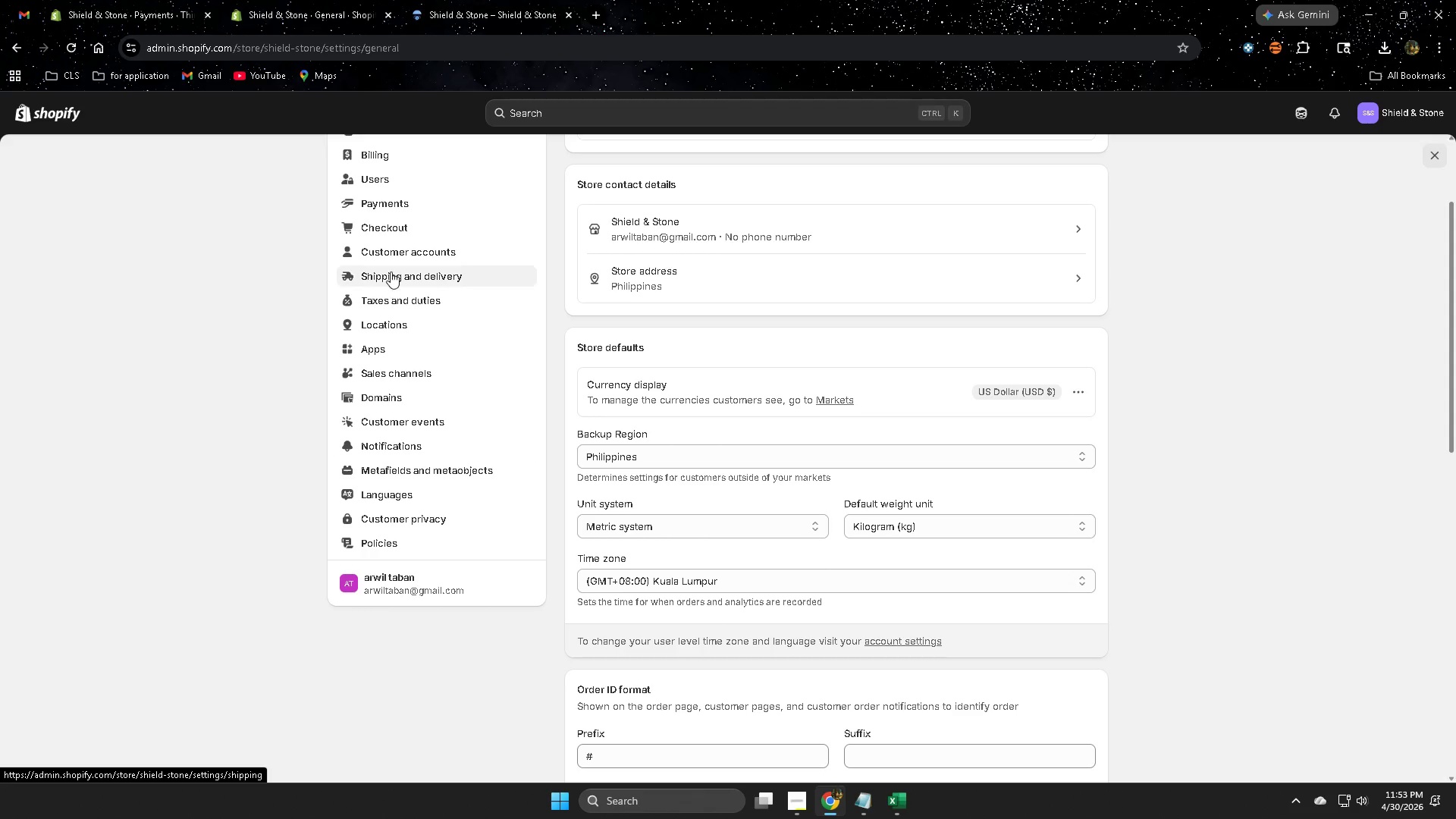 
left_click([395, 275])
 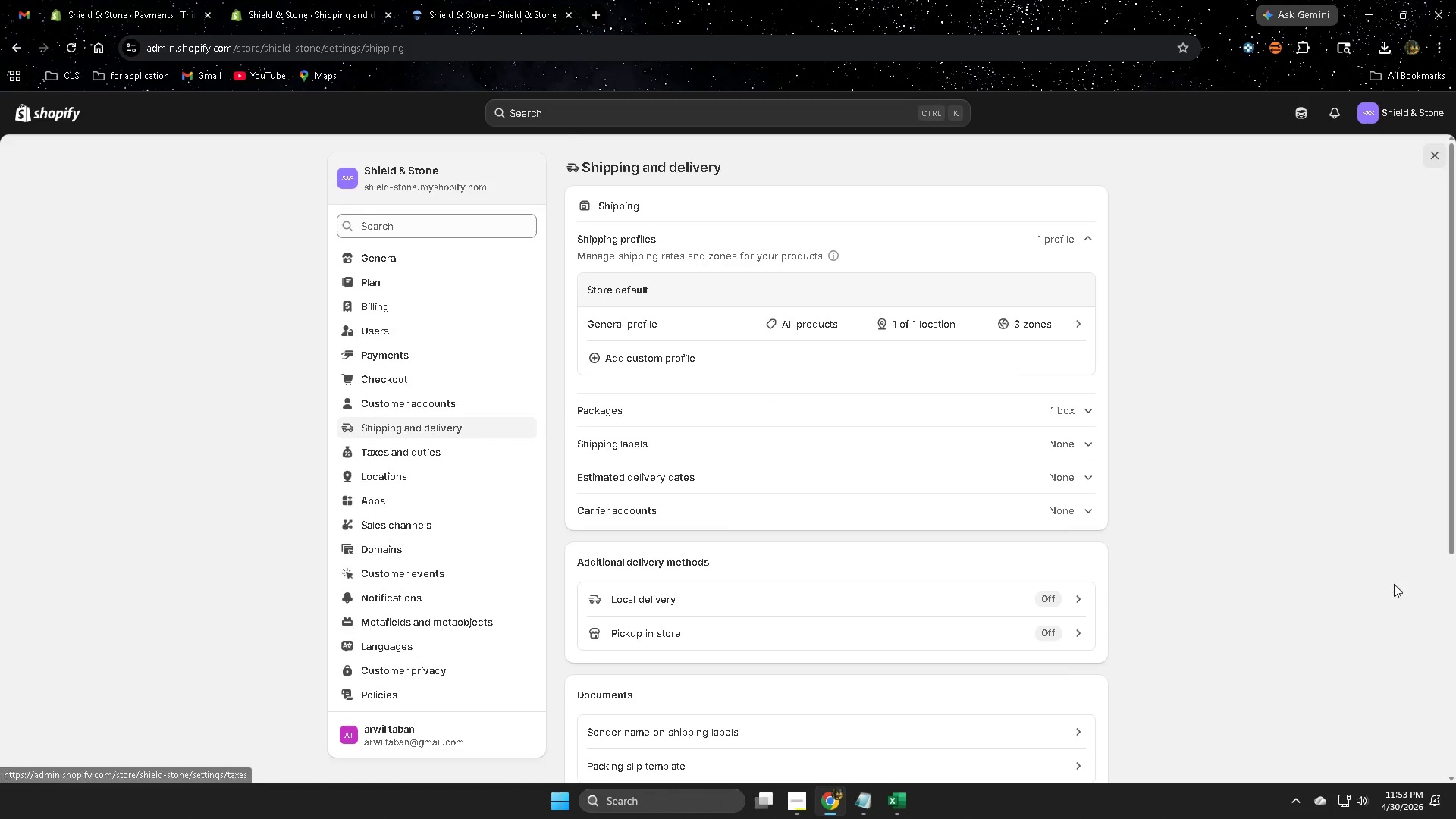 
scroll: coordinate [1394, 581], scroll_direction: down, amount: 4.0
 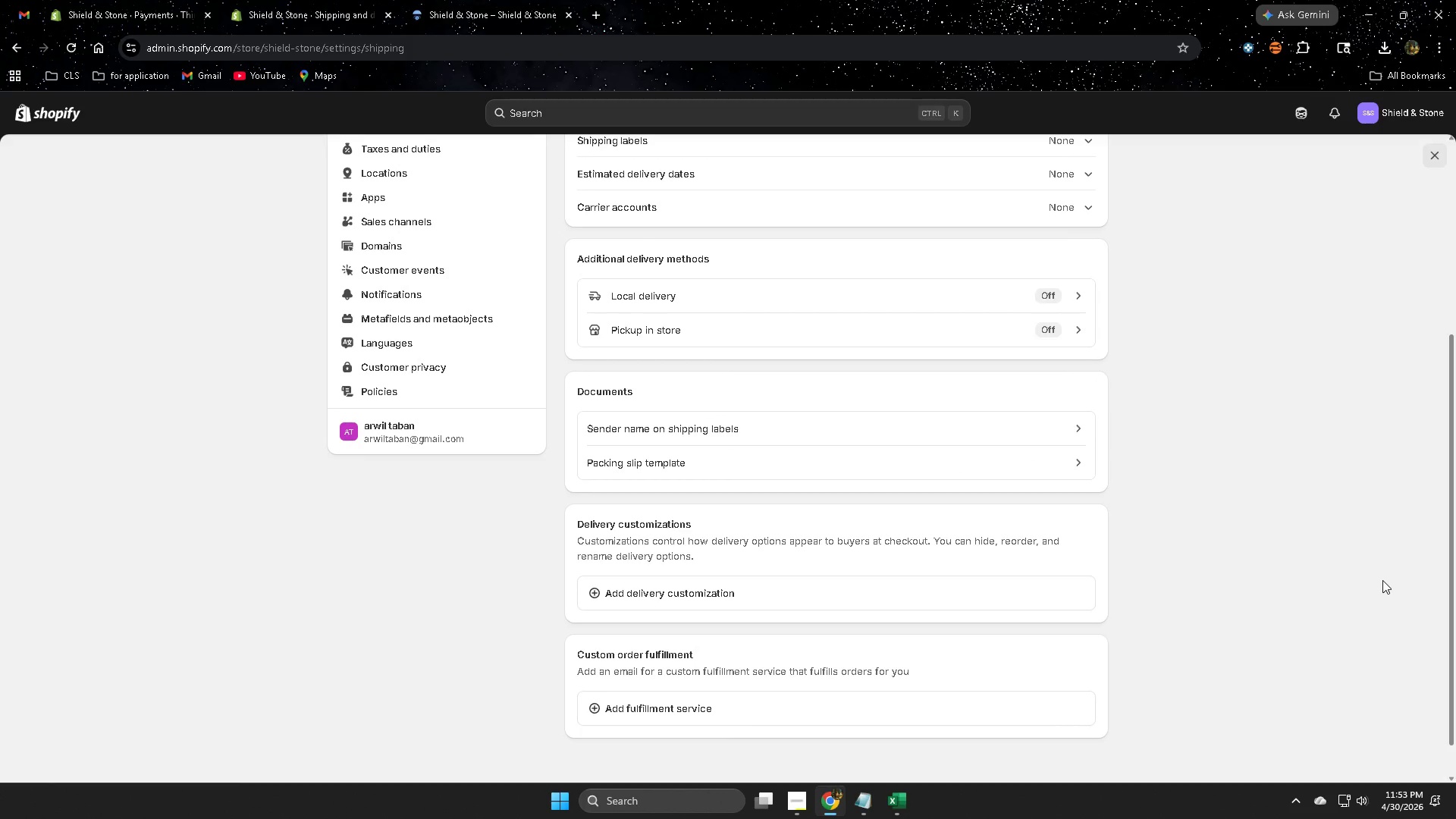 
scroll: coordinate [1372, 579], scroll_direction: up, amount: 7.0
 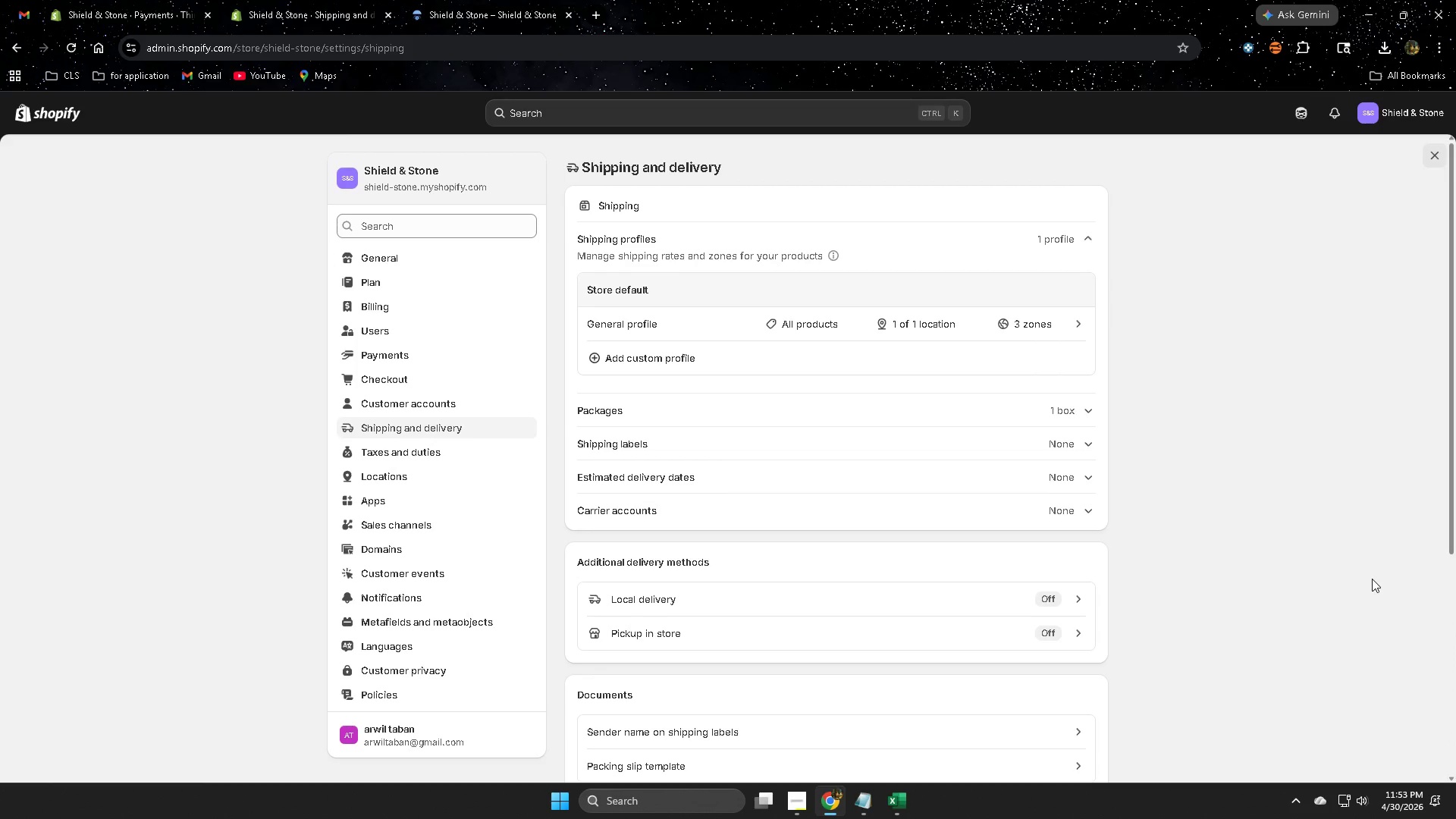 
scroll: coordinate [1370, 579], scroll_direction: down, amount: 4.0
 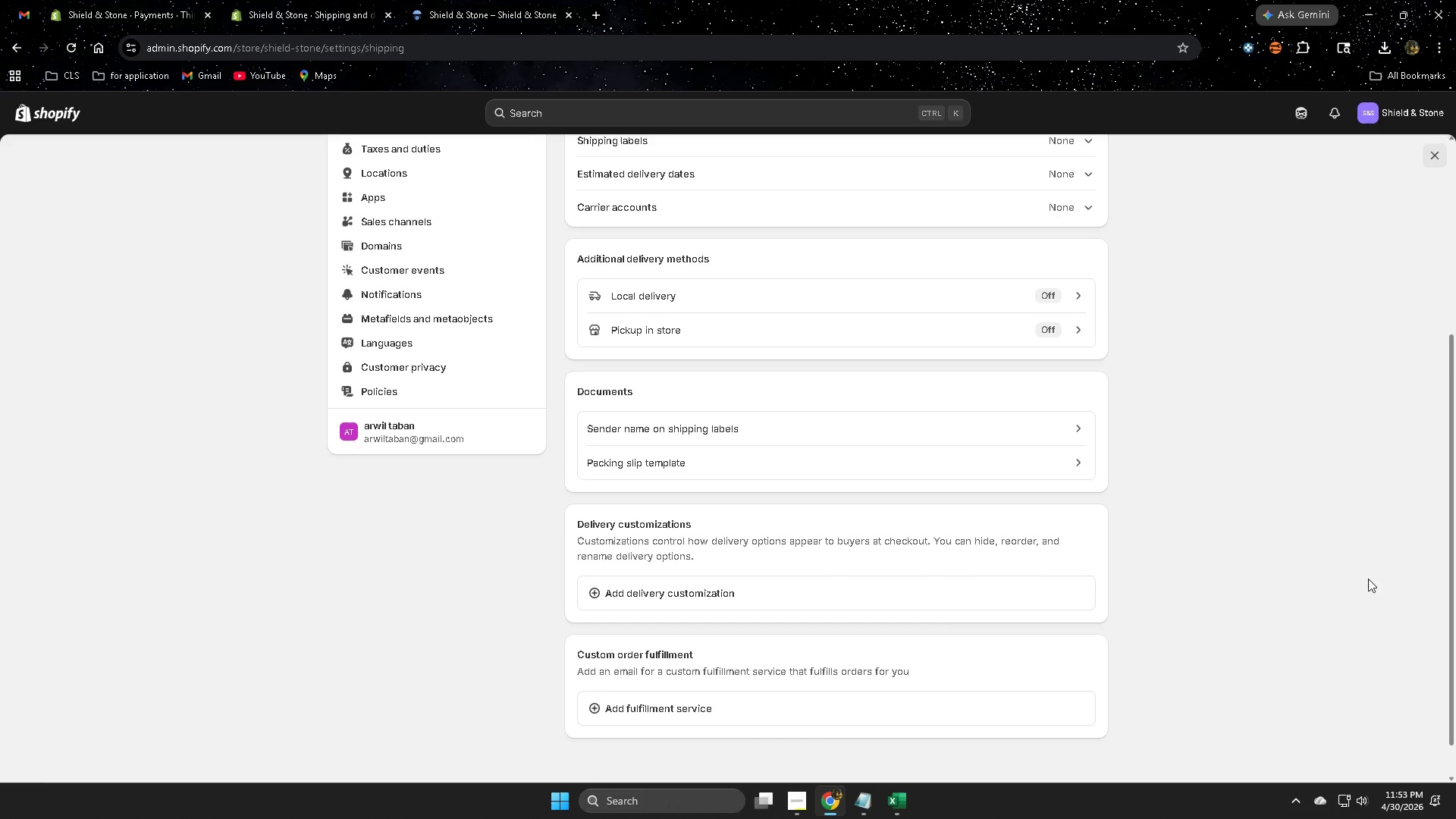 
scroll: coordinate [724, 450], scroll_direction: up, amount: 10.0
 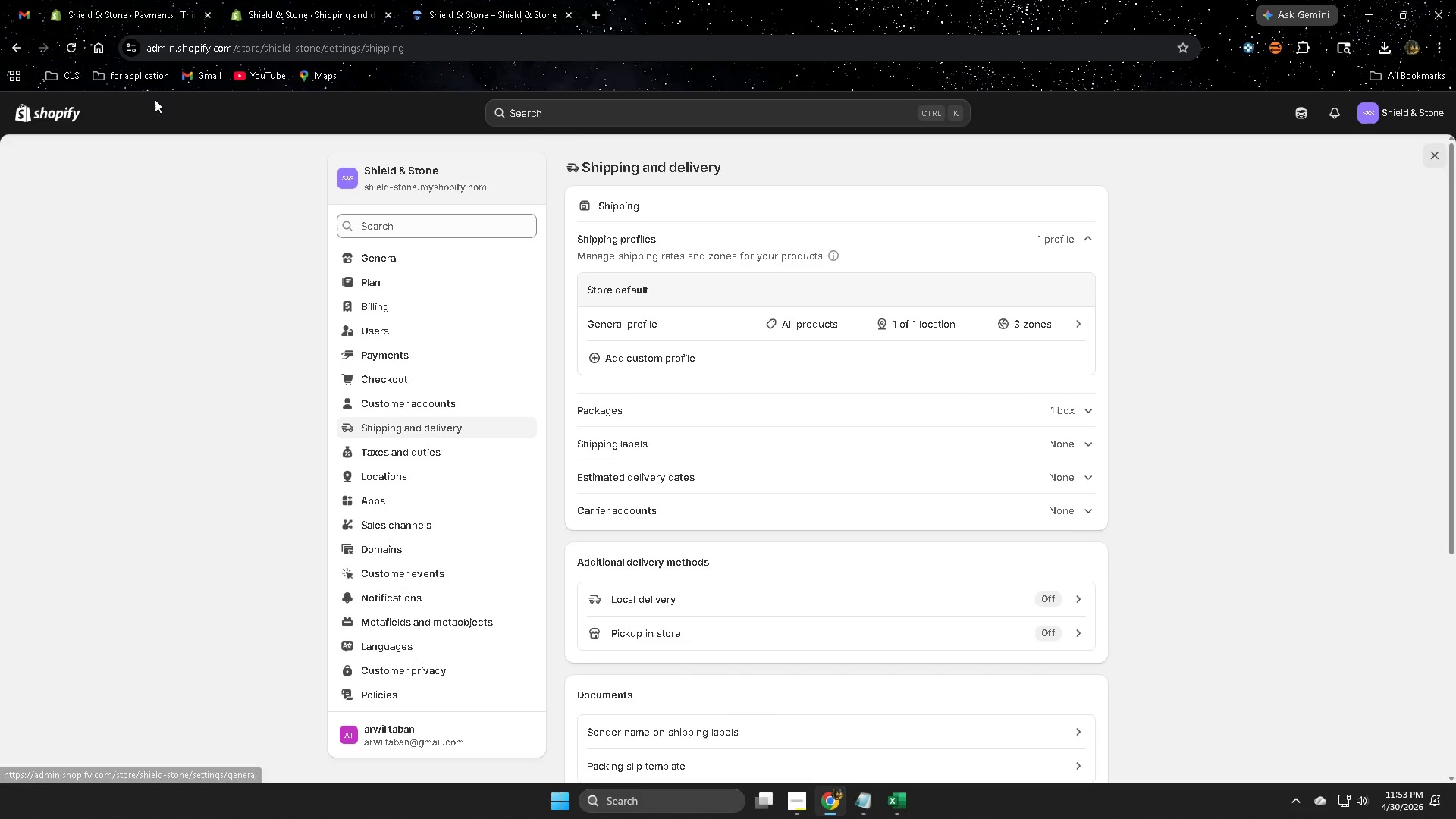 
left_click([124, 0])
 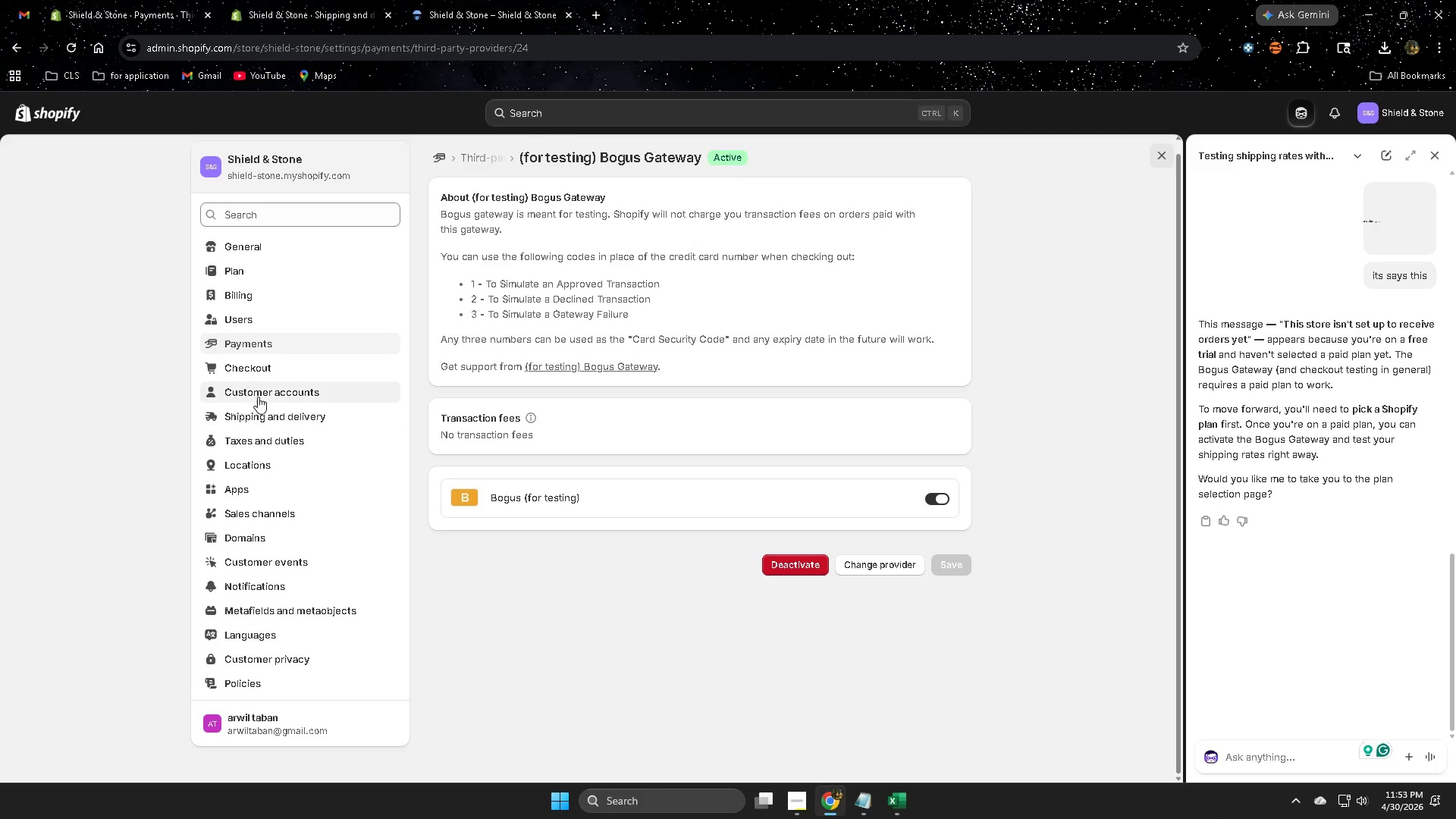 
left_click([258, 419])
 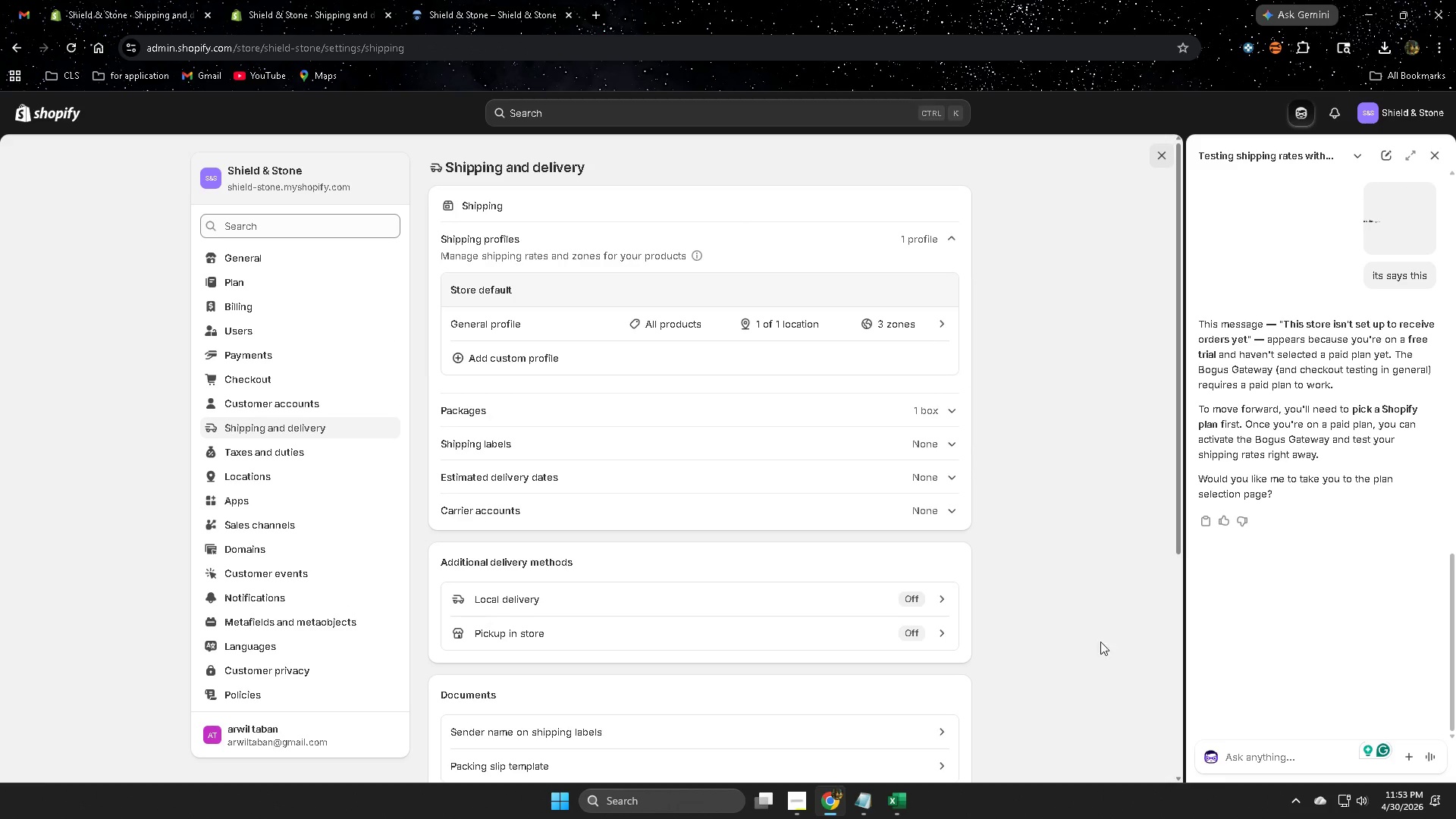 
scroll: coordinate [994, 743], scroll_direction: down, amount: 3.0
 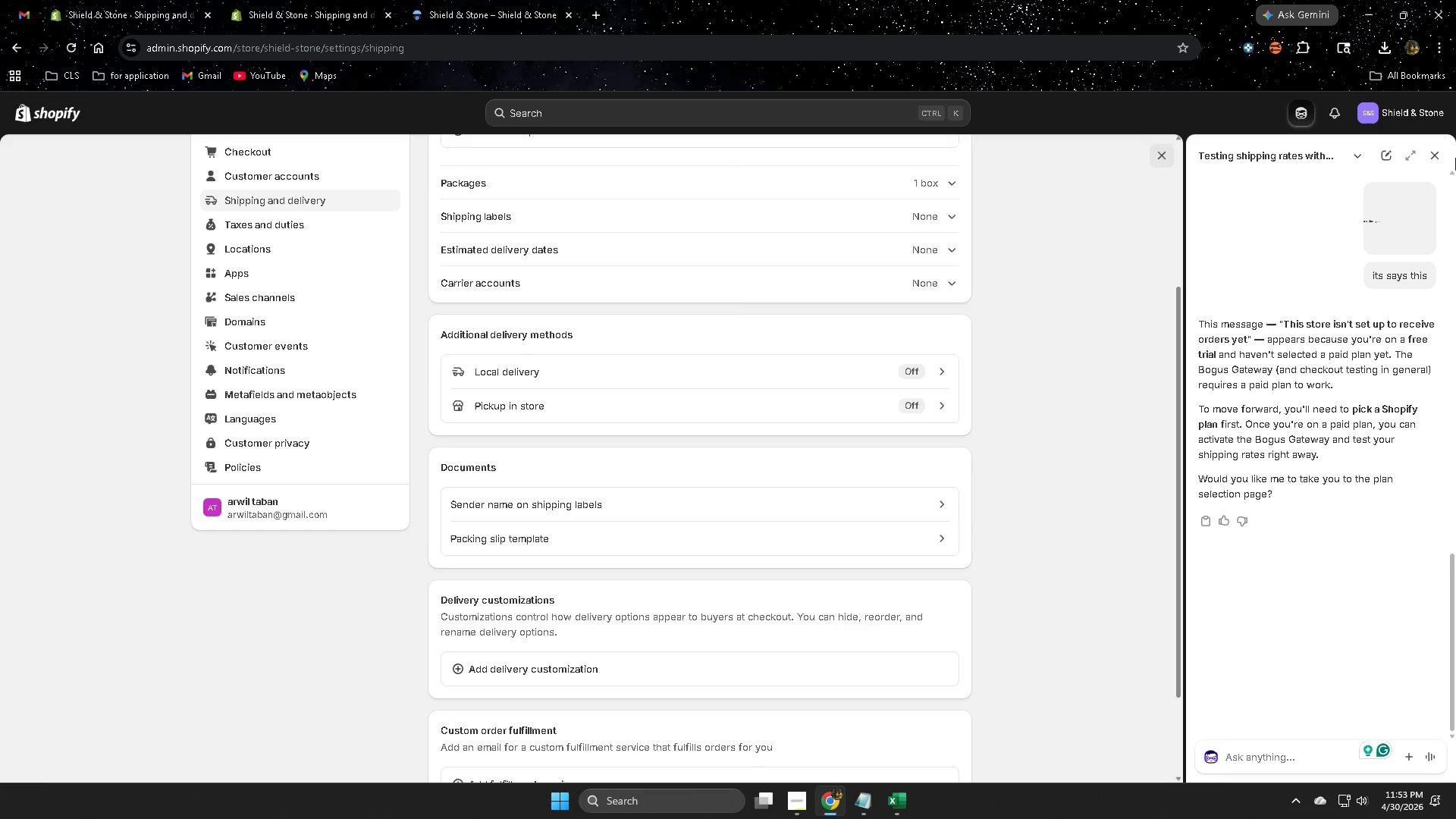 
left_click([1433, 155])
 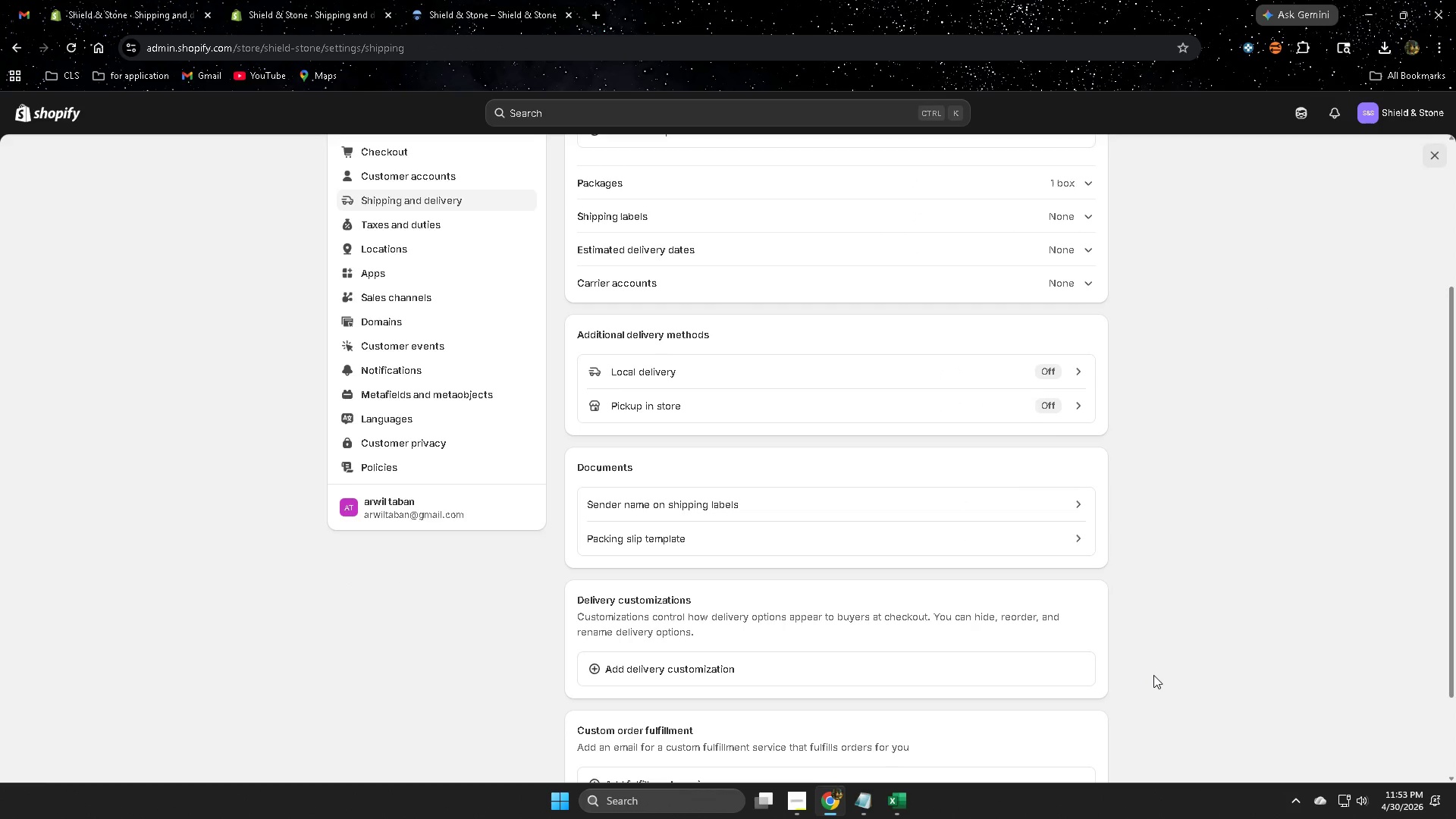 
scroll: coordinate [1153, 675], scroll_direction: up, amount: 3.0
 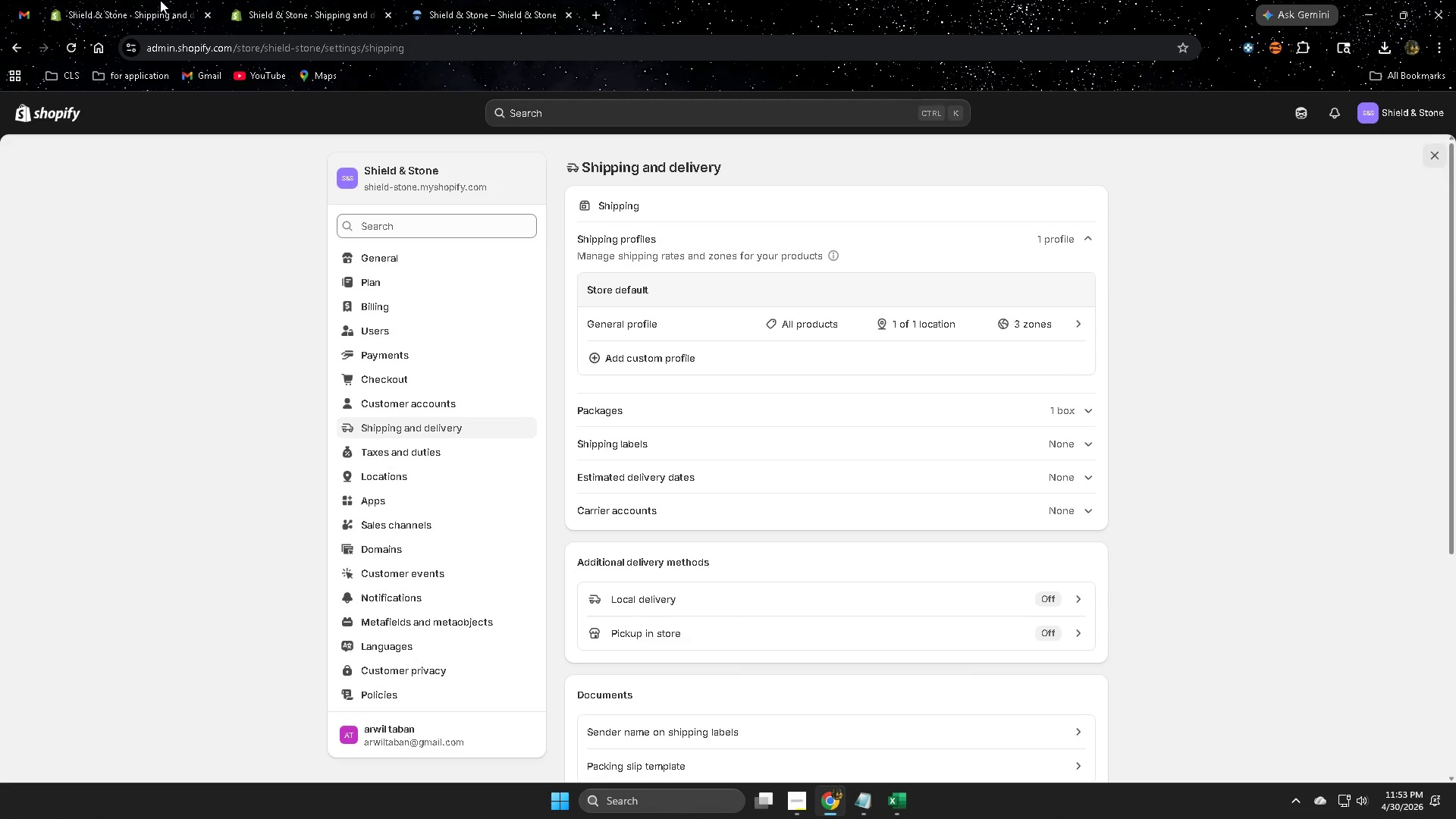 
double_click([347, 0])
 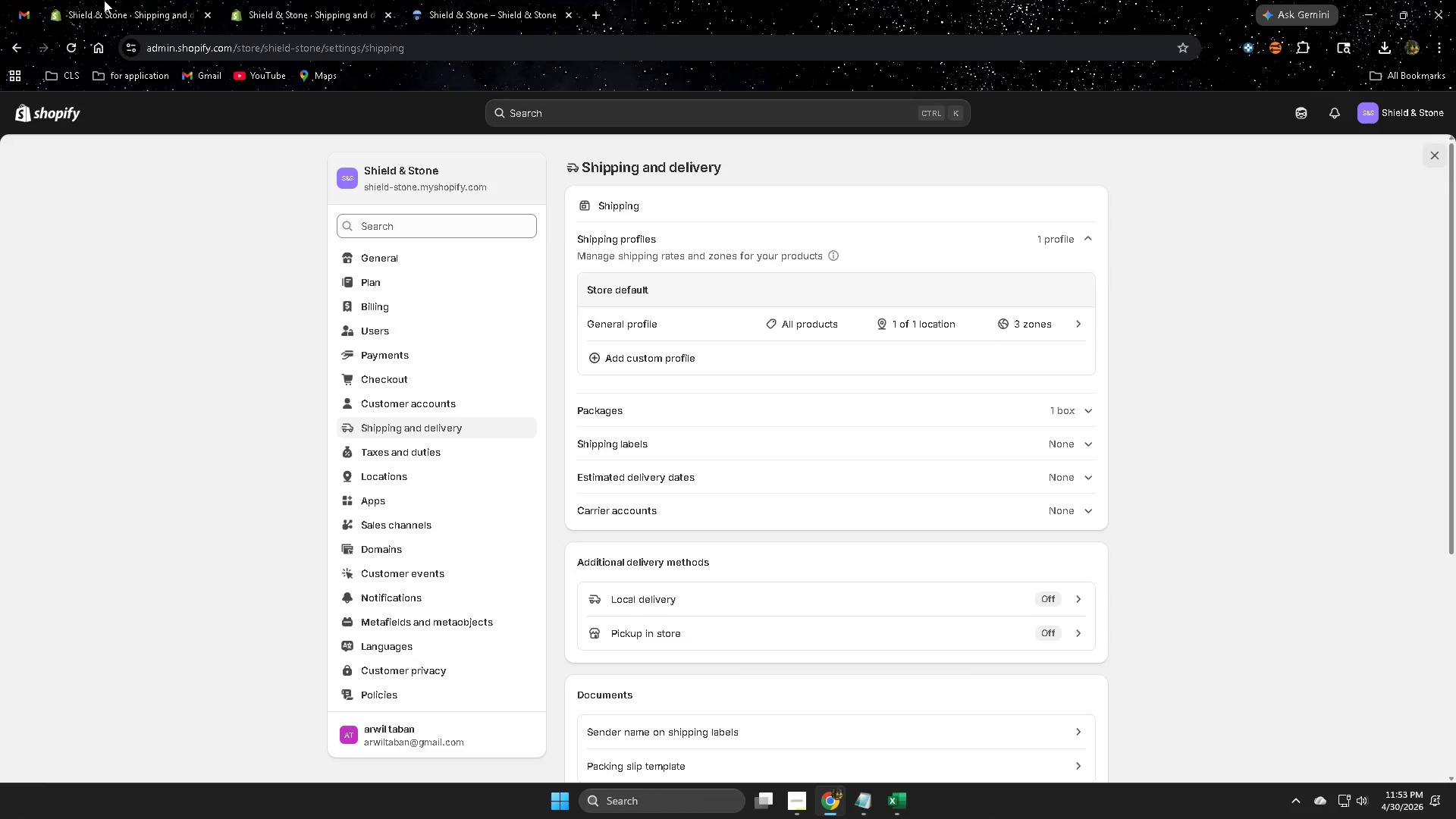 
triple_click([110, 0])
 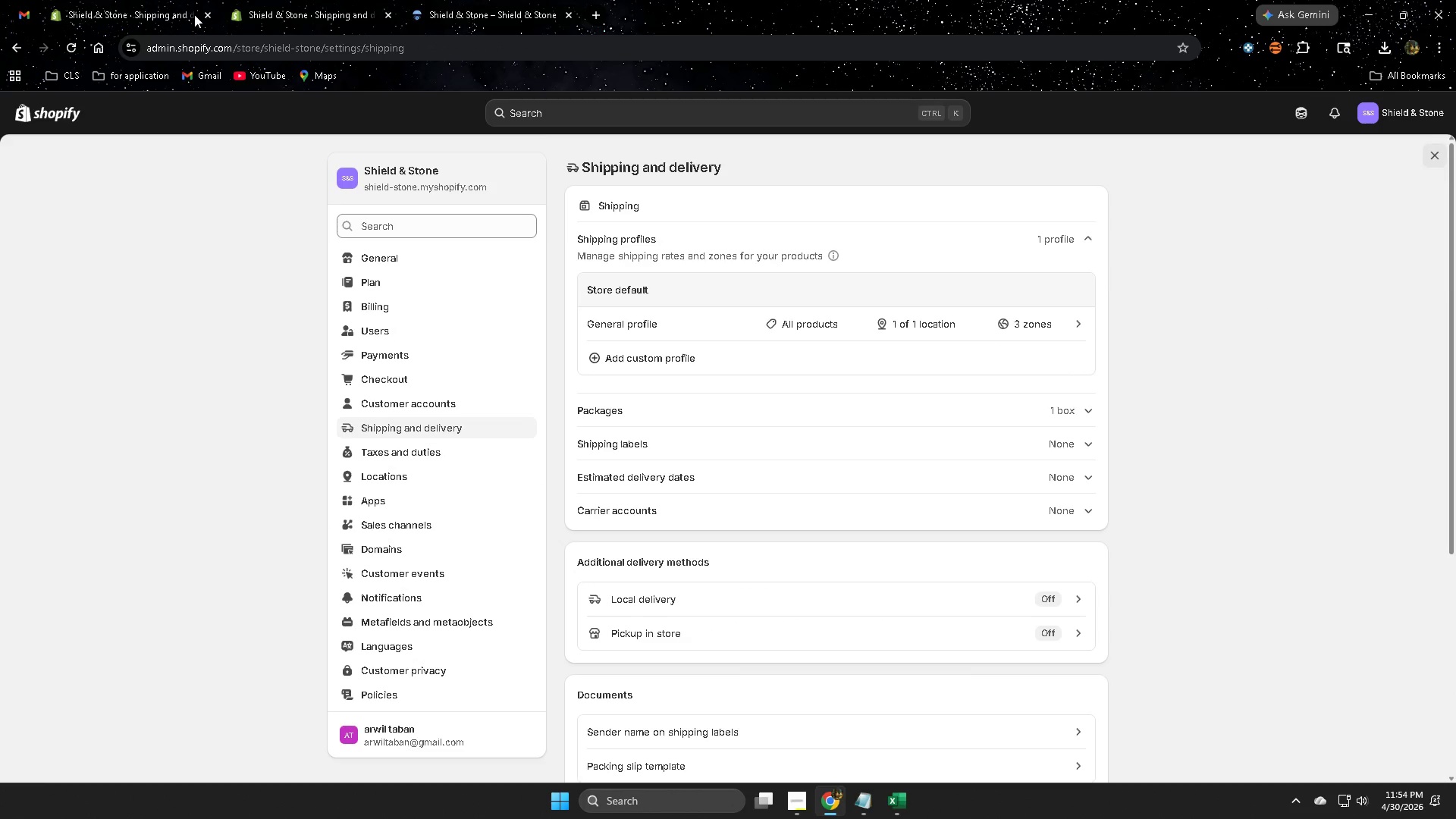 
left_click([202, 14])
 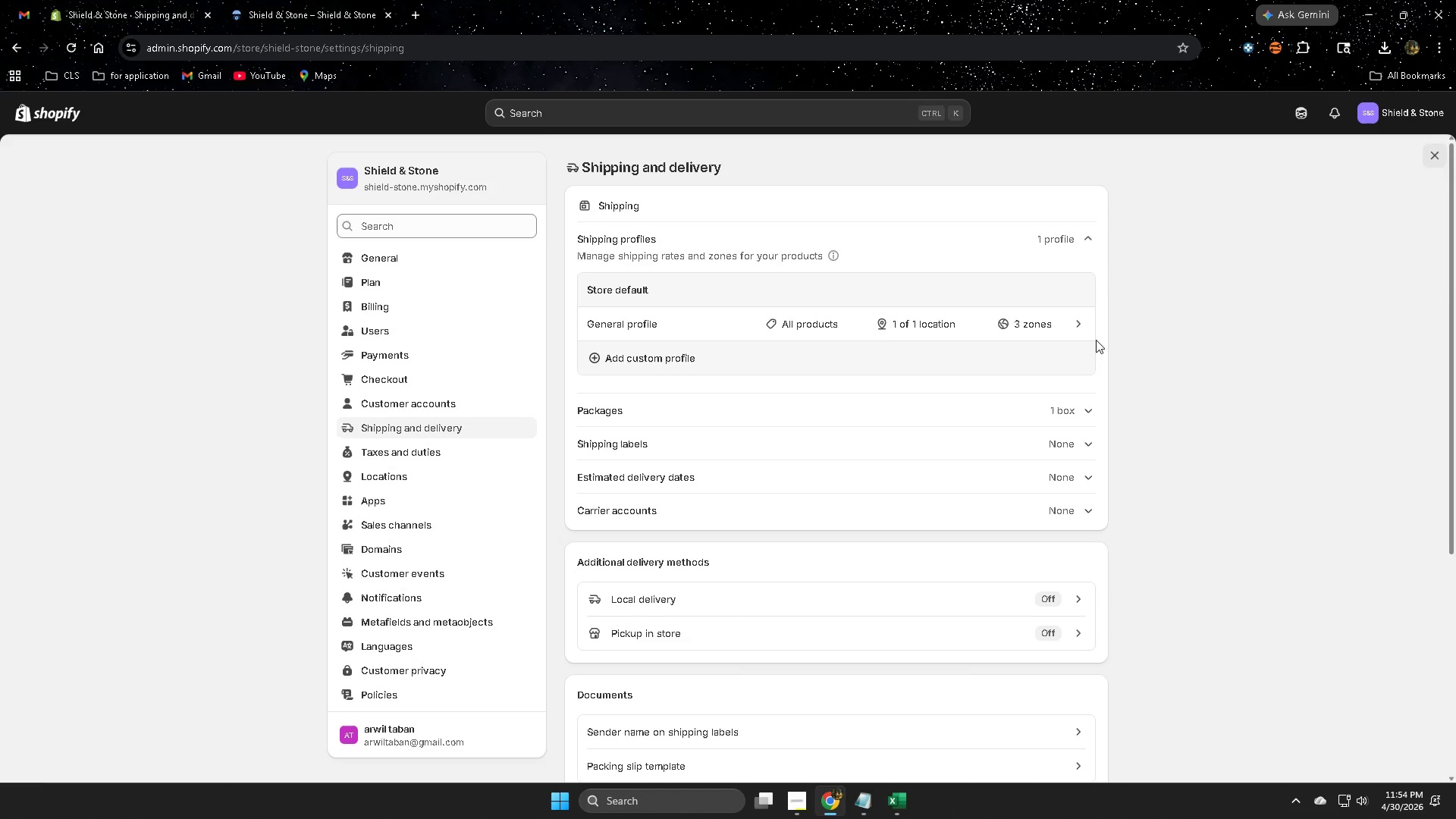 
left_click([1072, 321])
 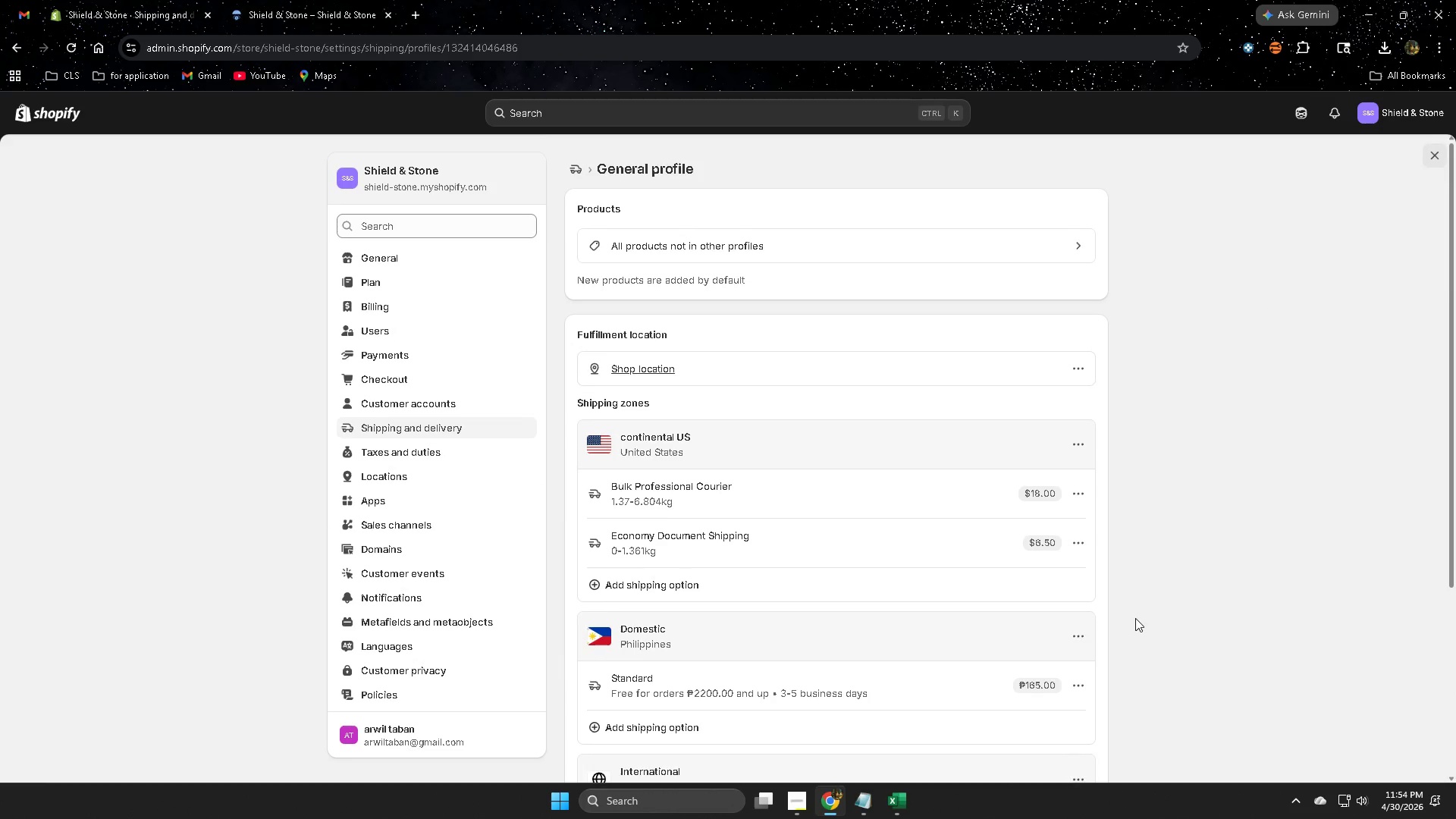 
scroll: coordinate [1147, 616], scroll_direction: down, amount: 2.0
 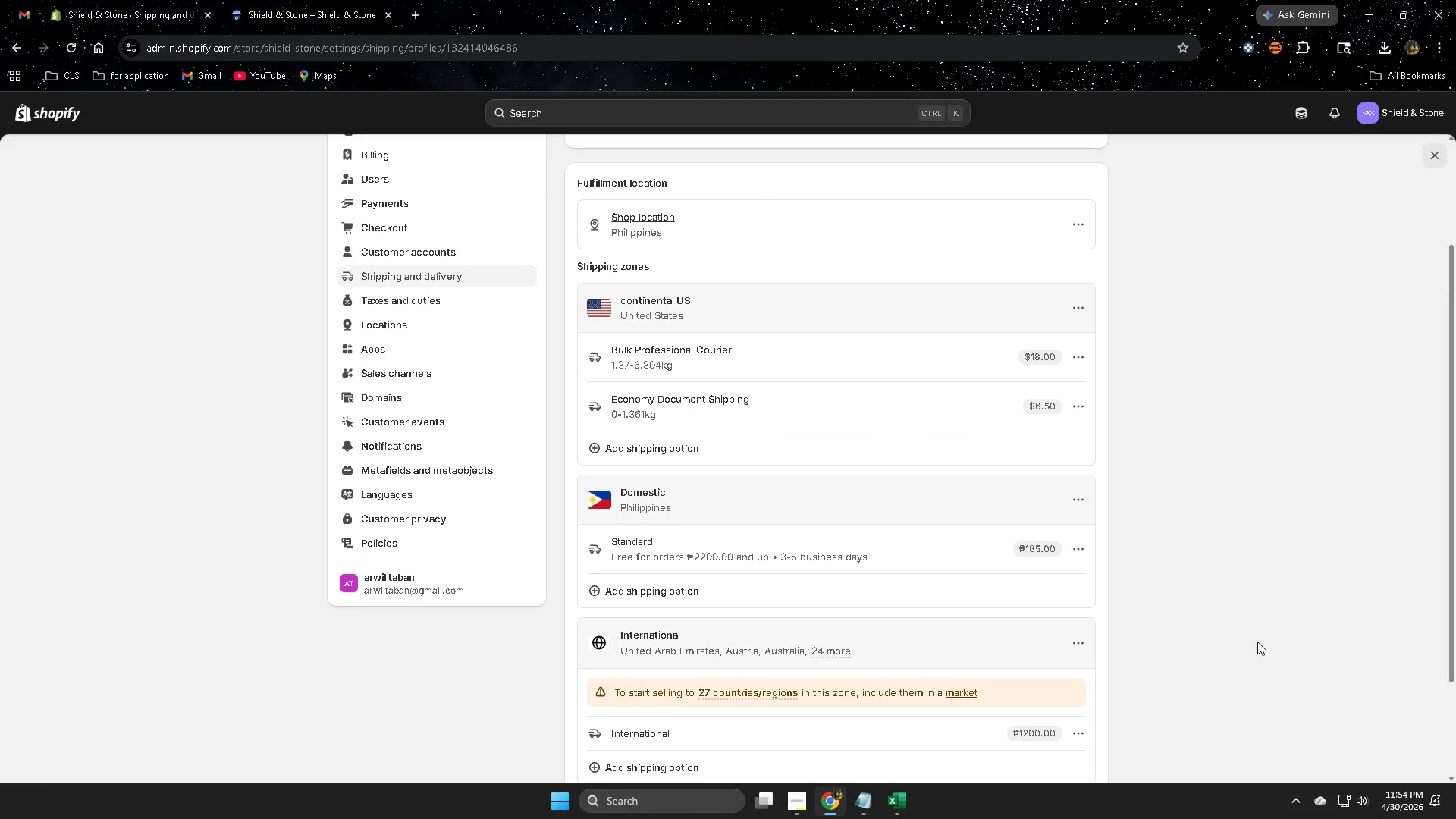 
scroll: coordinate [1303, 535], scroll_direction: up, amount: 1.0
 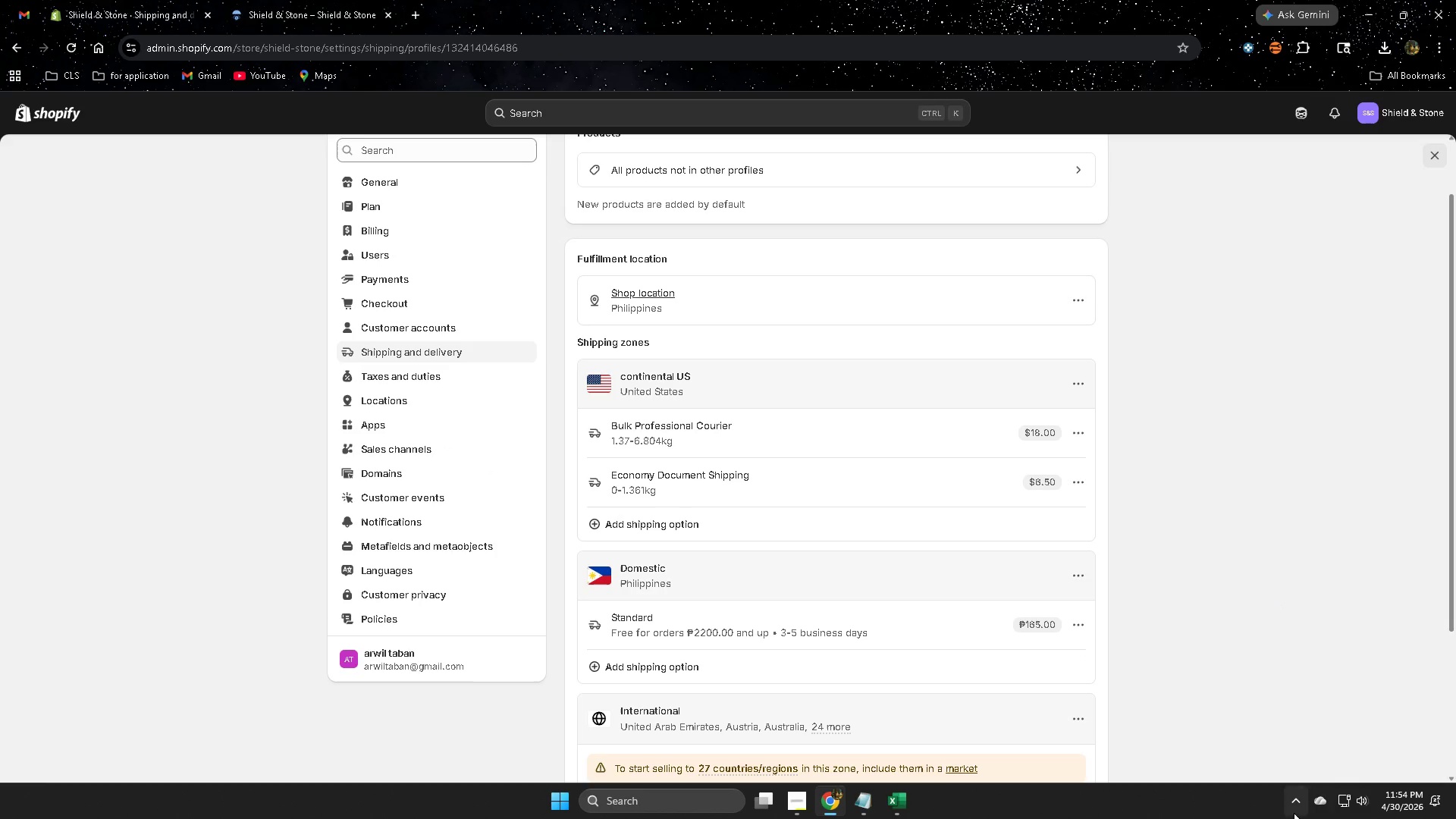 
left_click([1292, 800])
 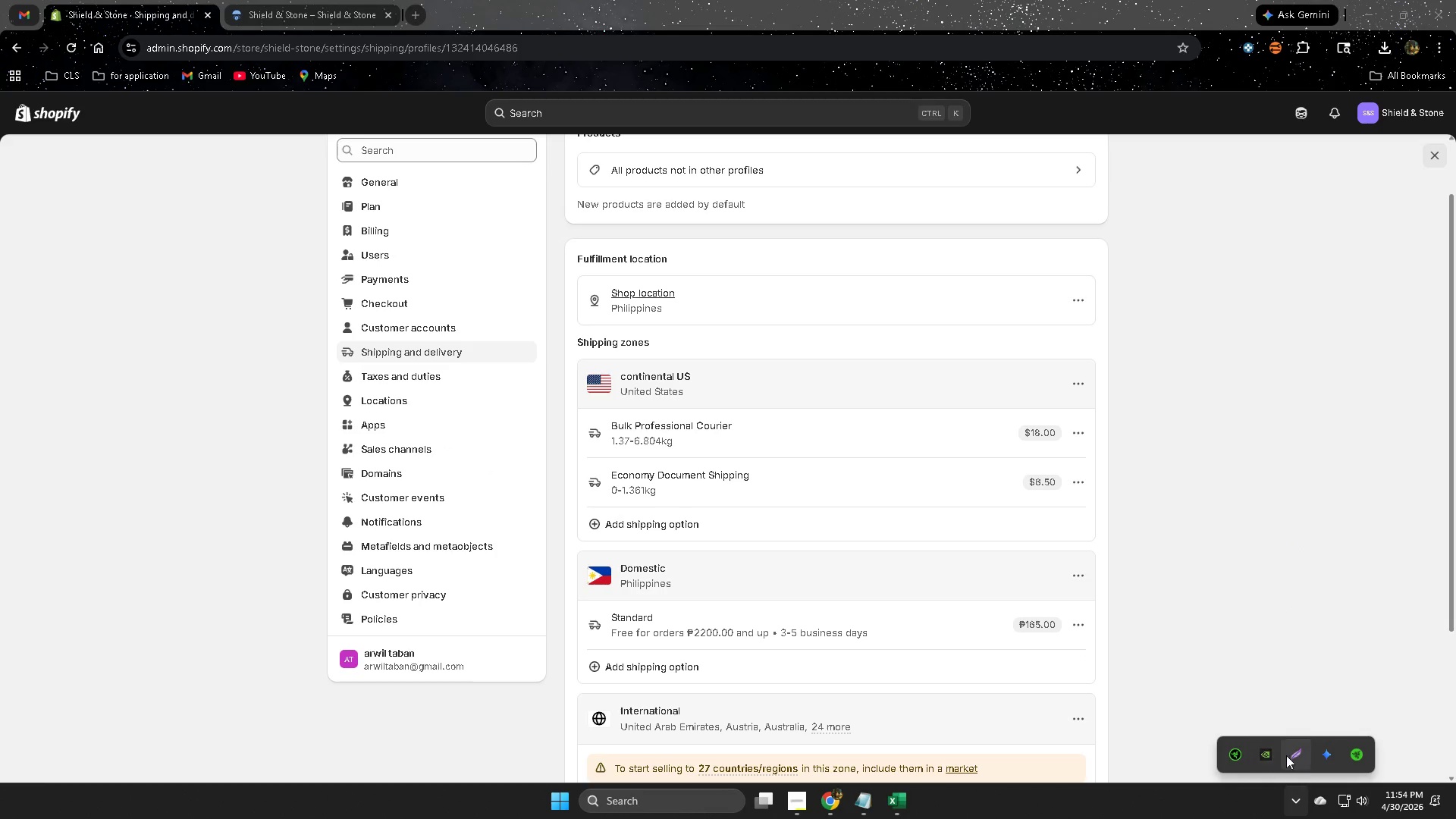 
left_click([1288, 752])
 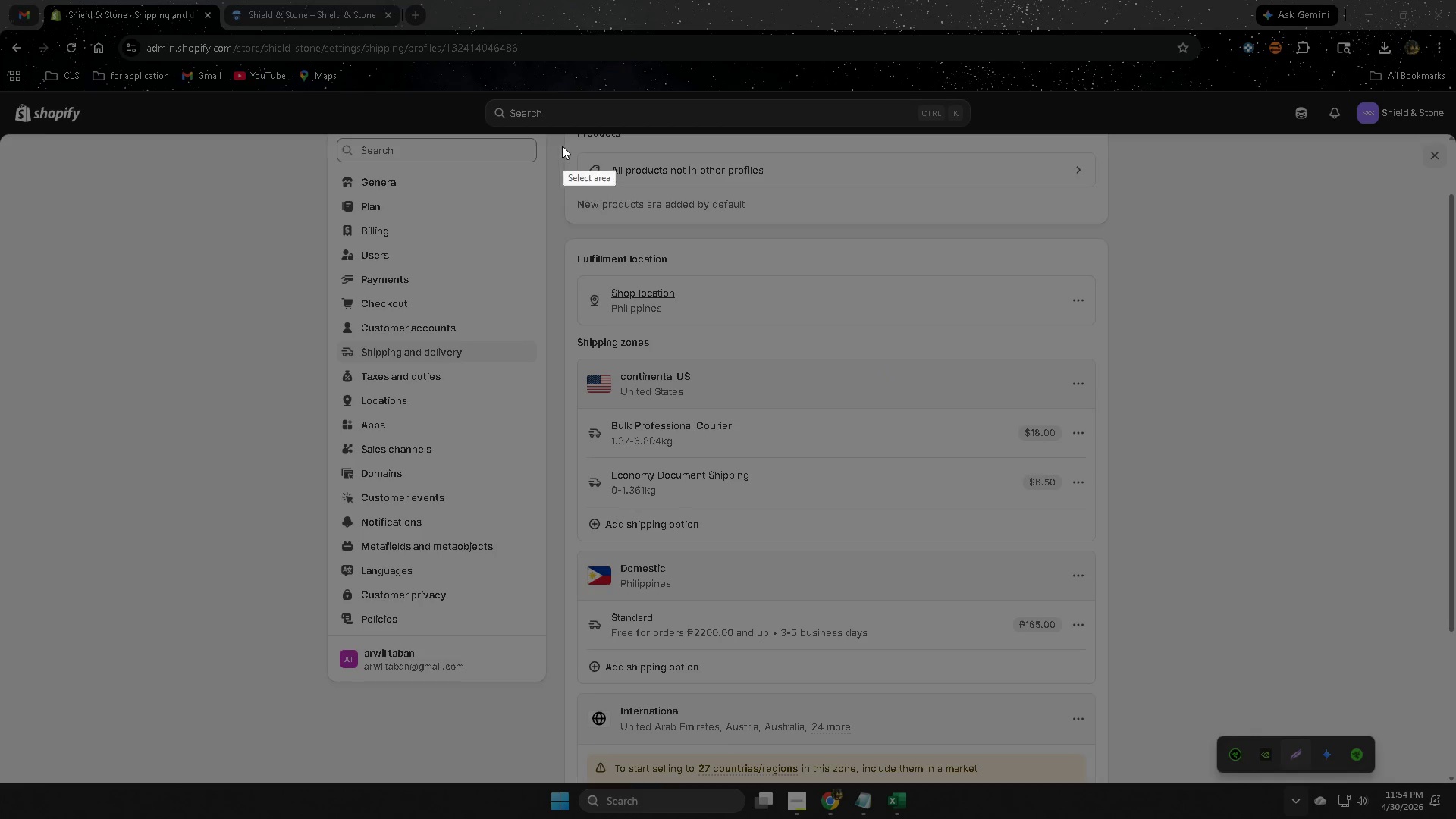 
left_click_drag(start_coordinate=[555, 122], to_coordinate=[1193, 557])
 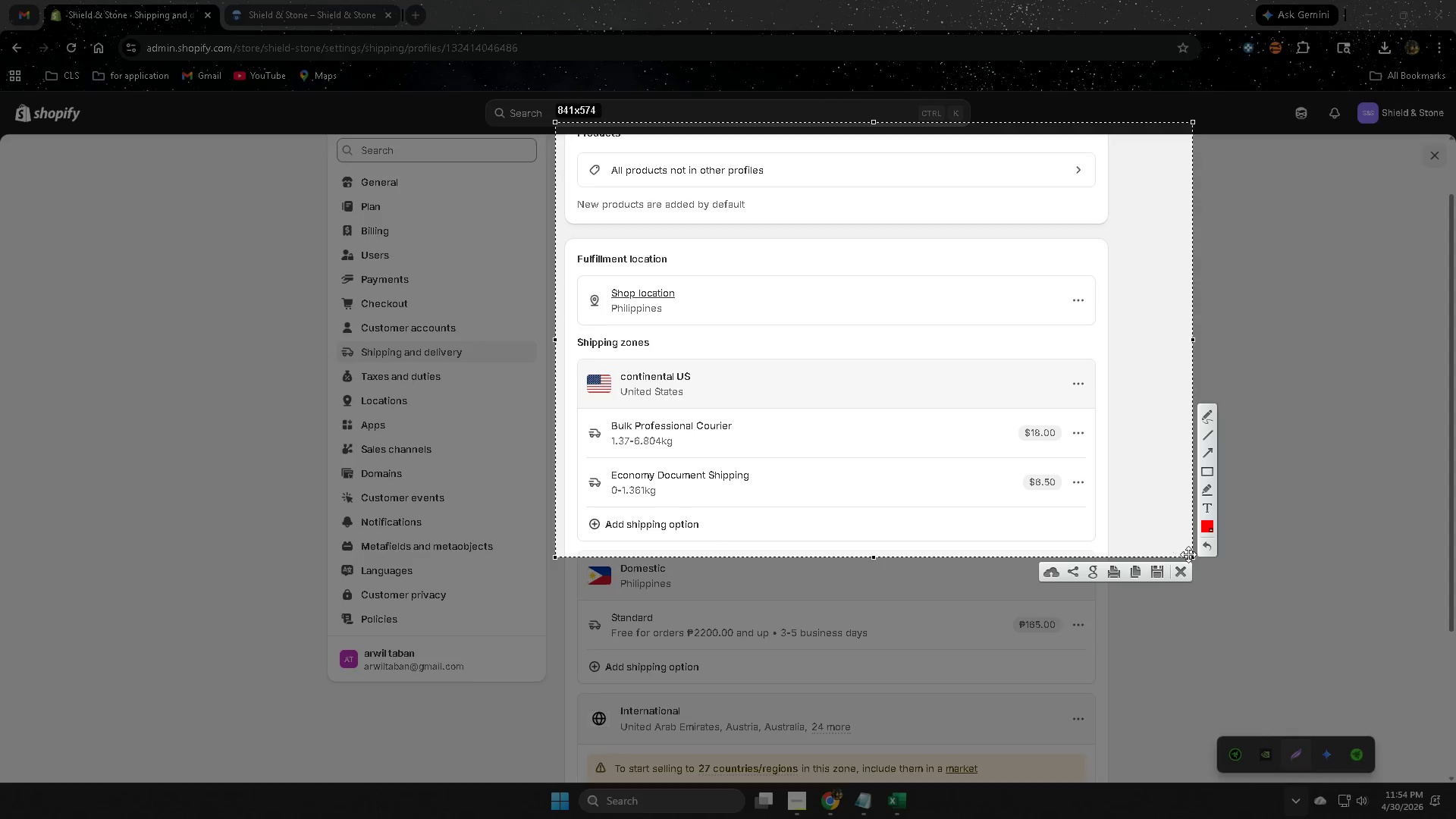 
key(Escape)
 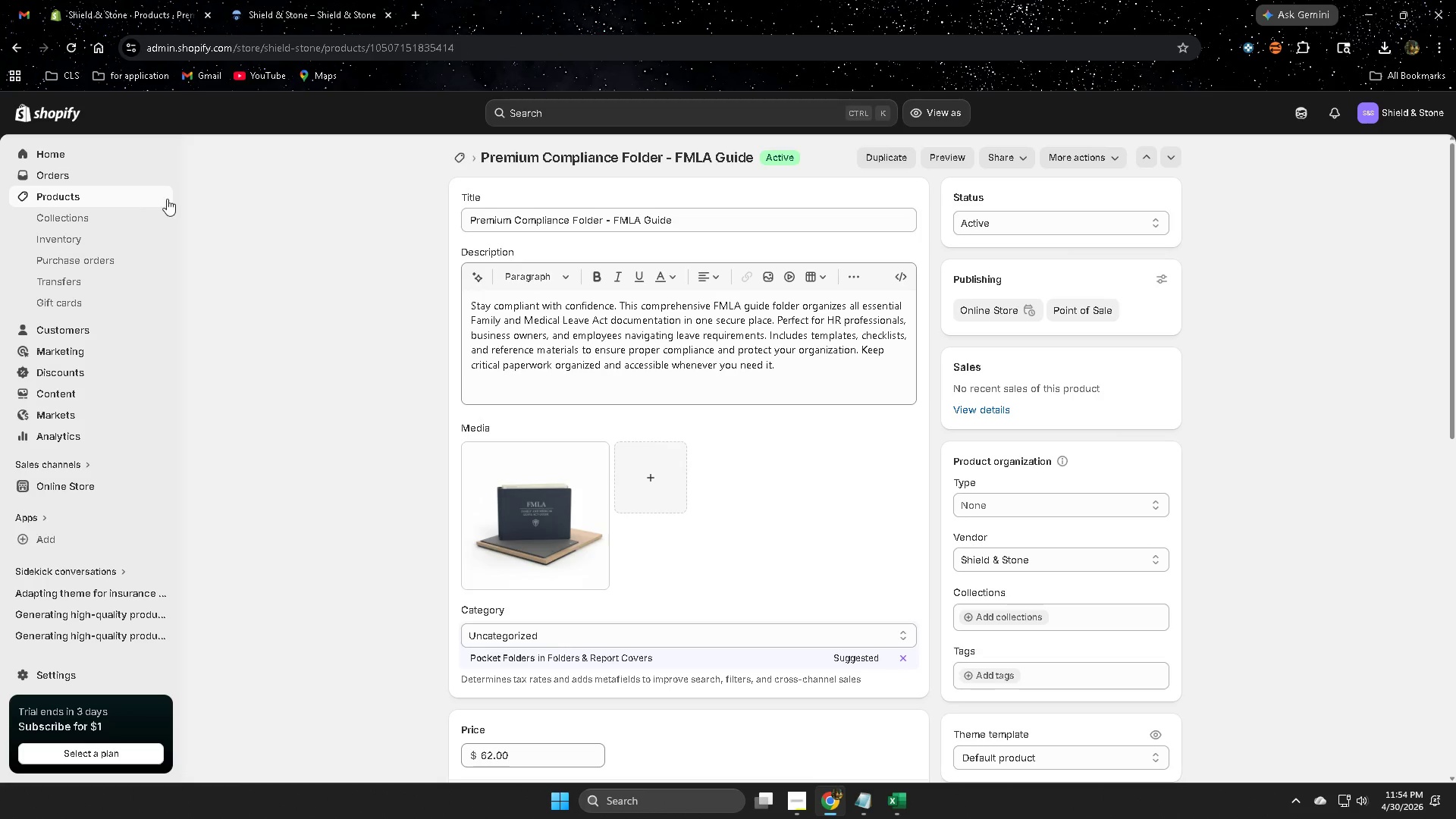 
left_click([22, 52])
 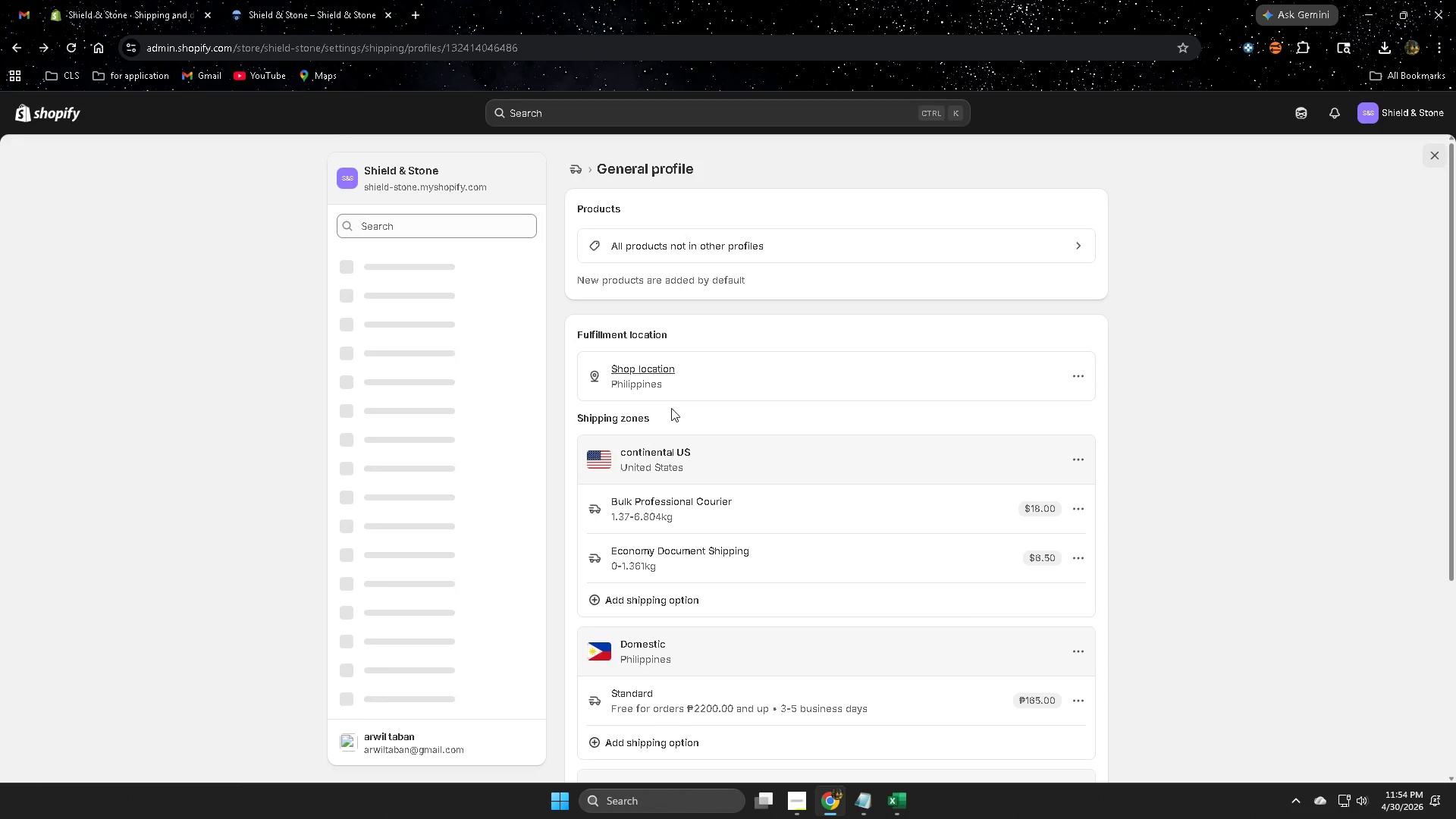 
scroll: coordinate [1286, 759], scroll_direction: none, amount: 0.0
 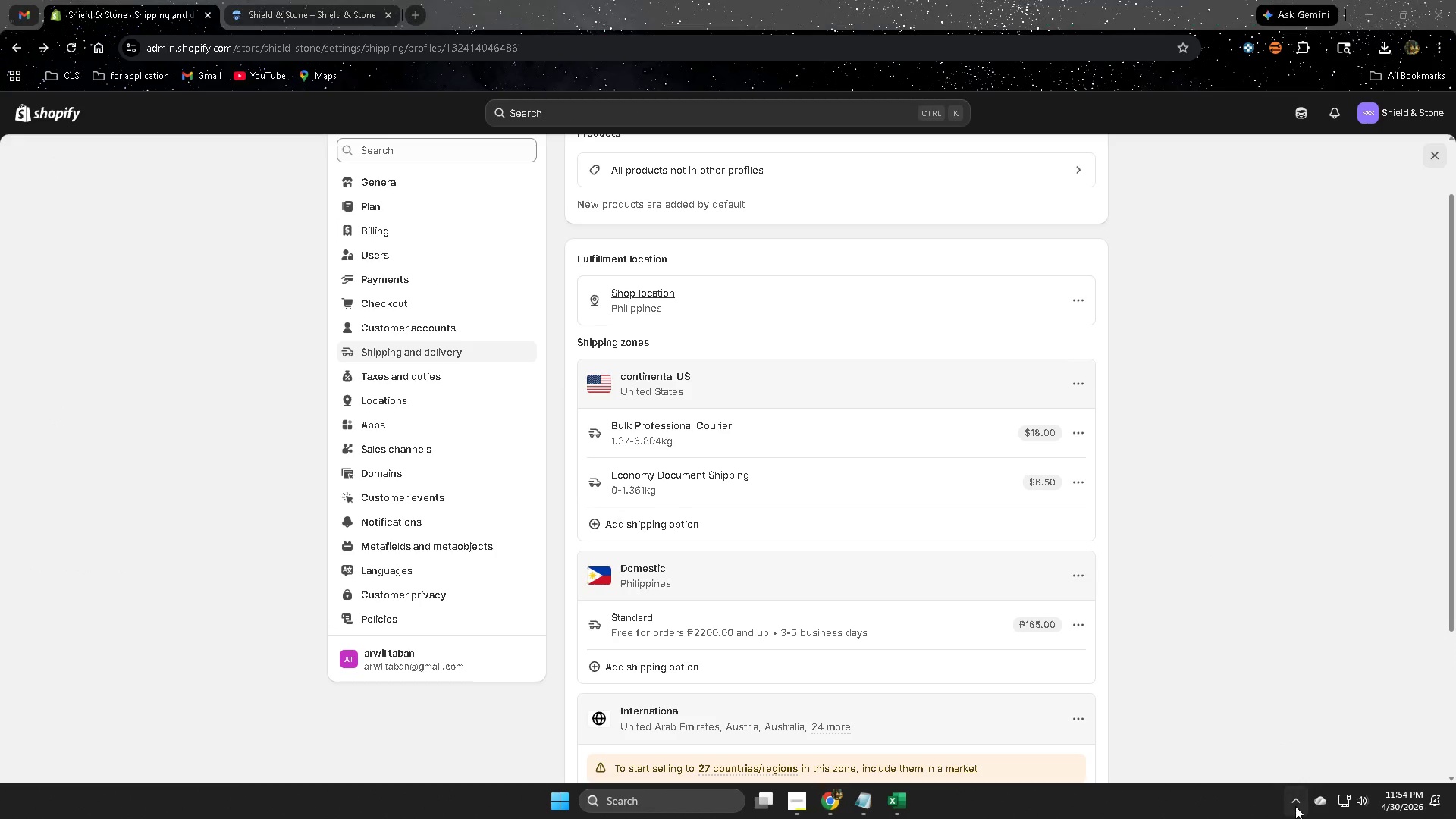 
double_click([1293, 763])
 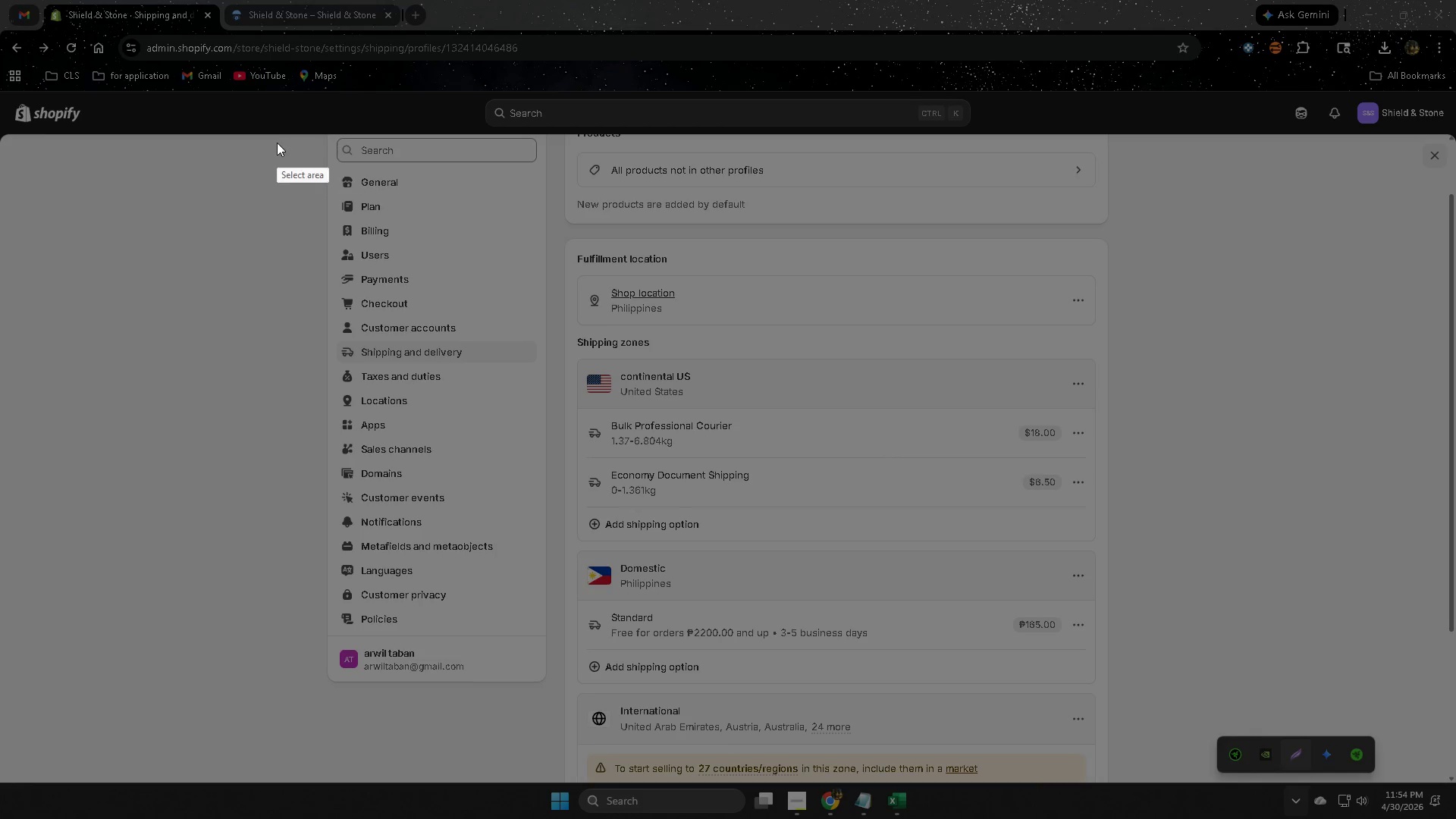 
left_click_drag(start_coordinate=[274, 129], to_coordinate=[1246, 732])
 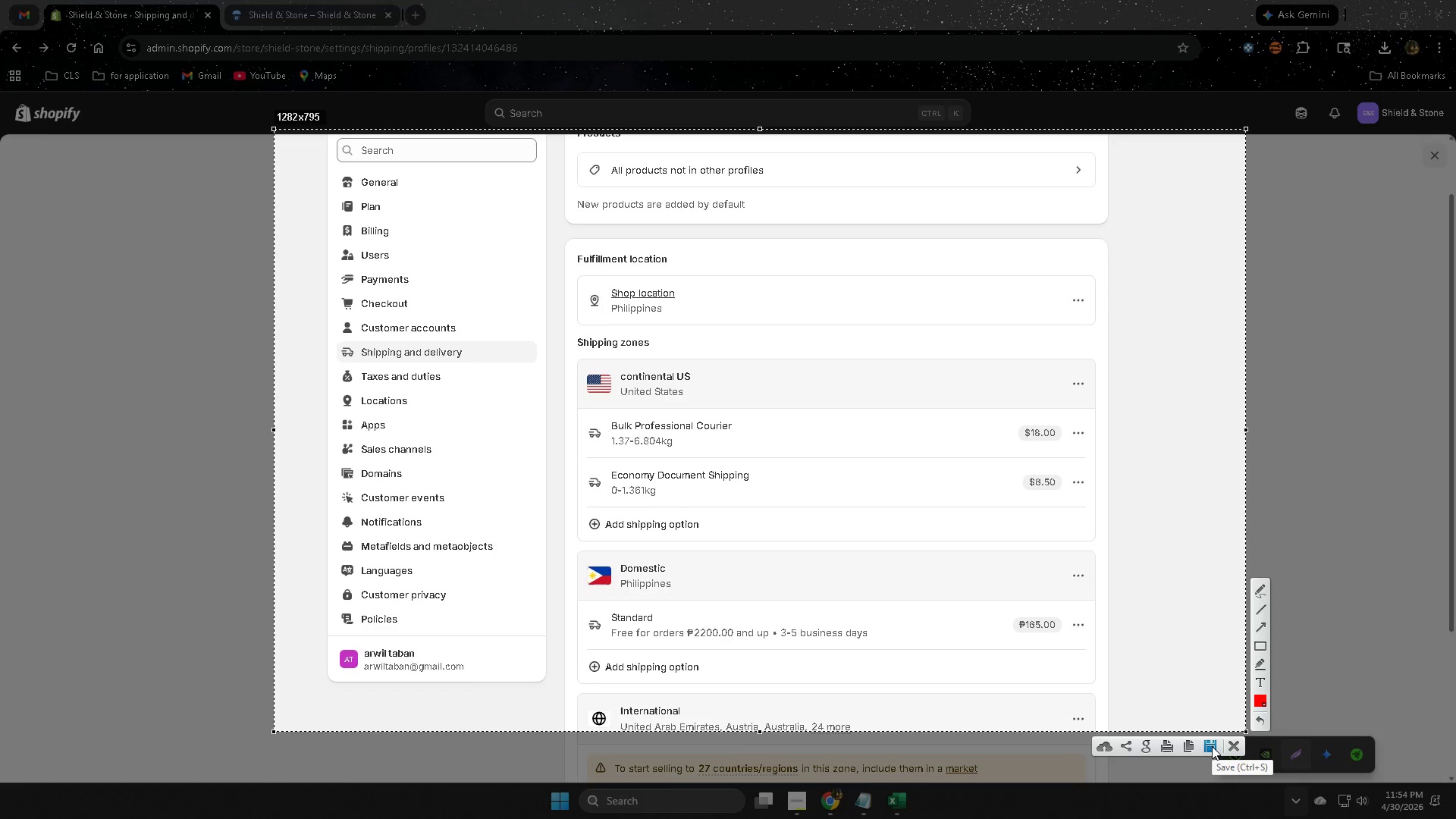 
left_click([1212, 746])
 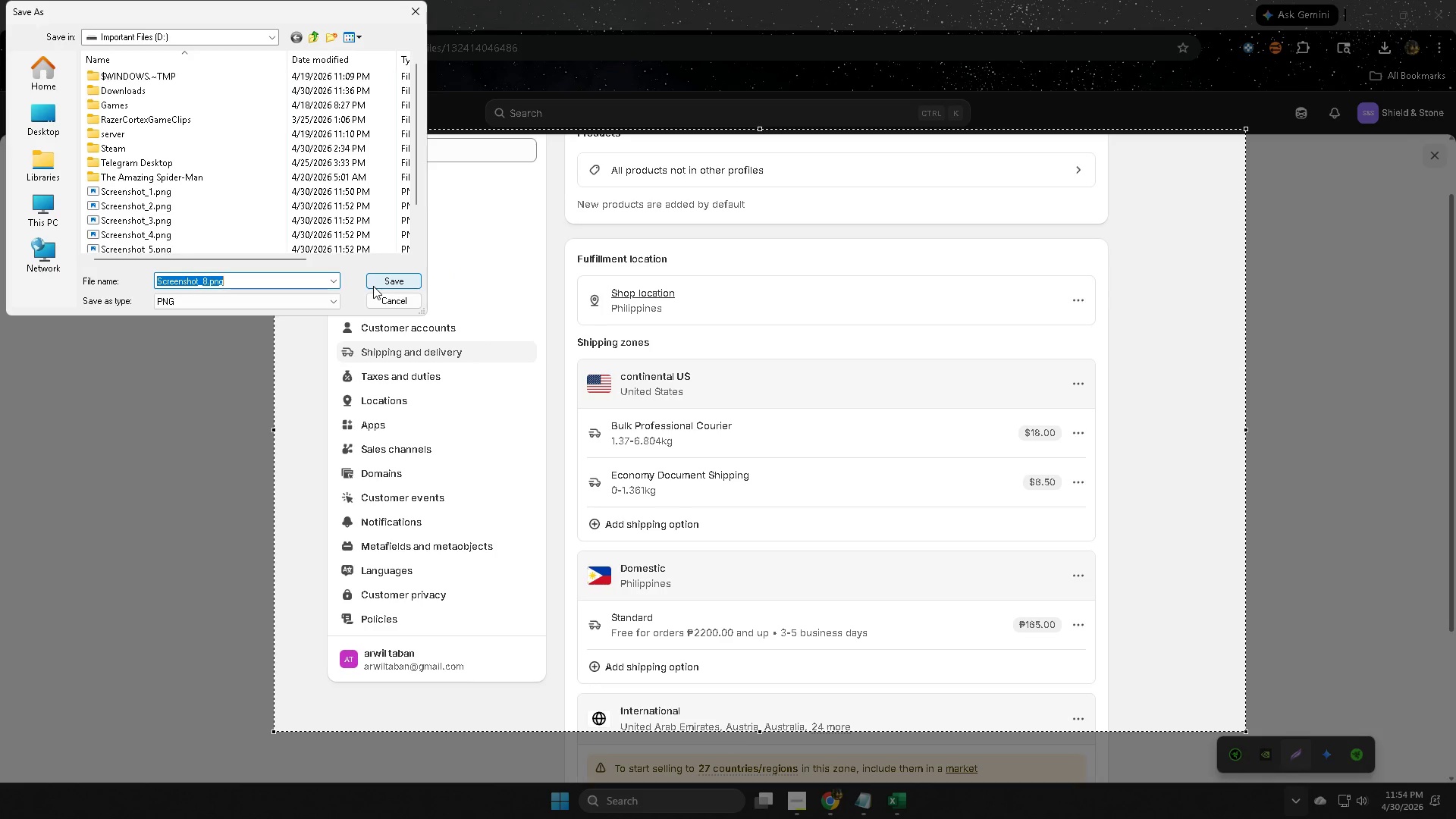 
left_click([378, 284])
 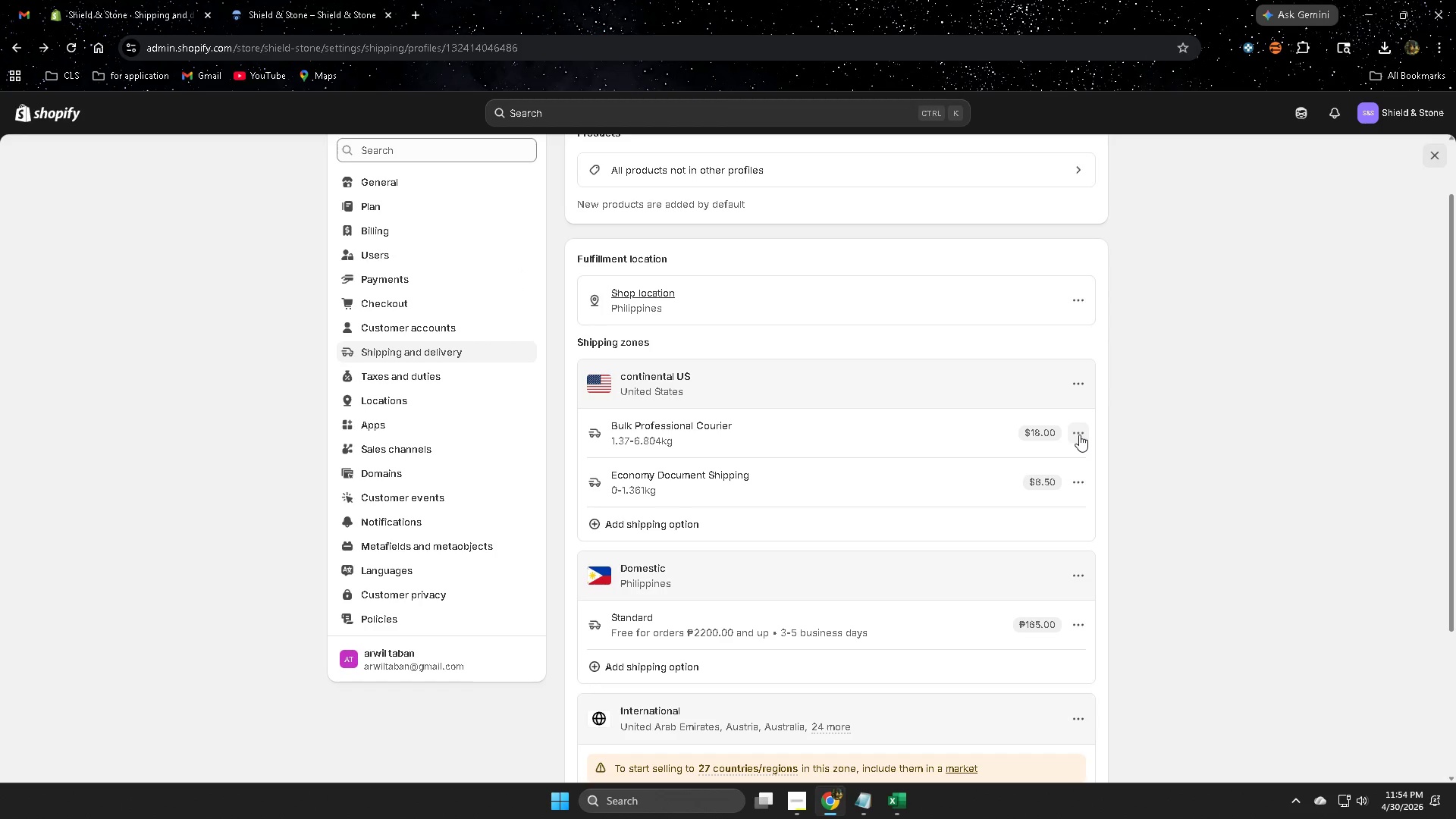 
left_click([912, 446])
 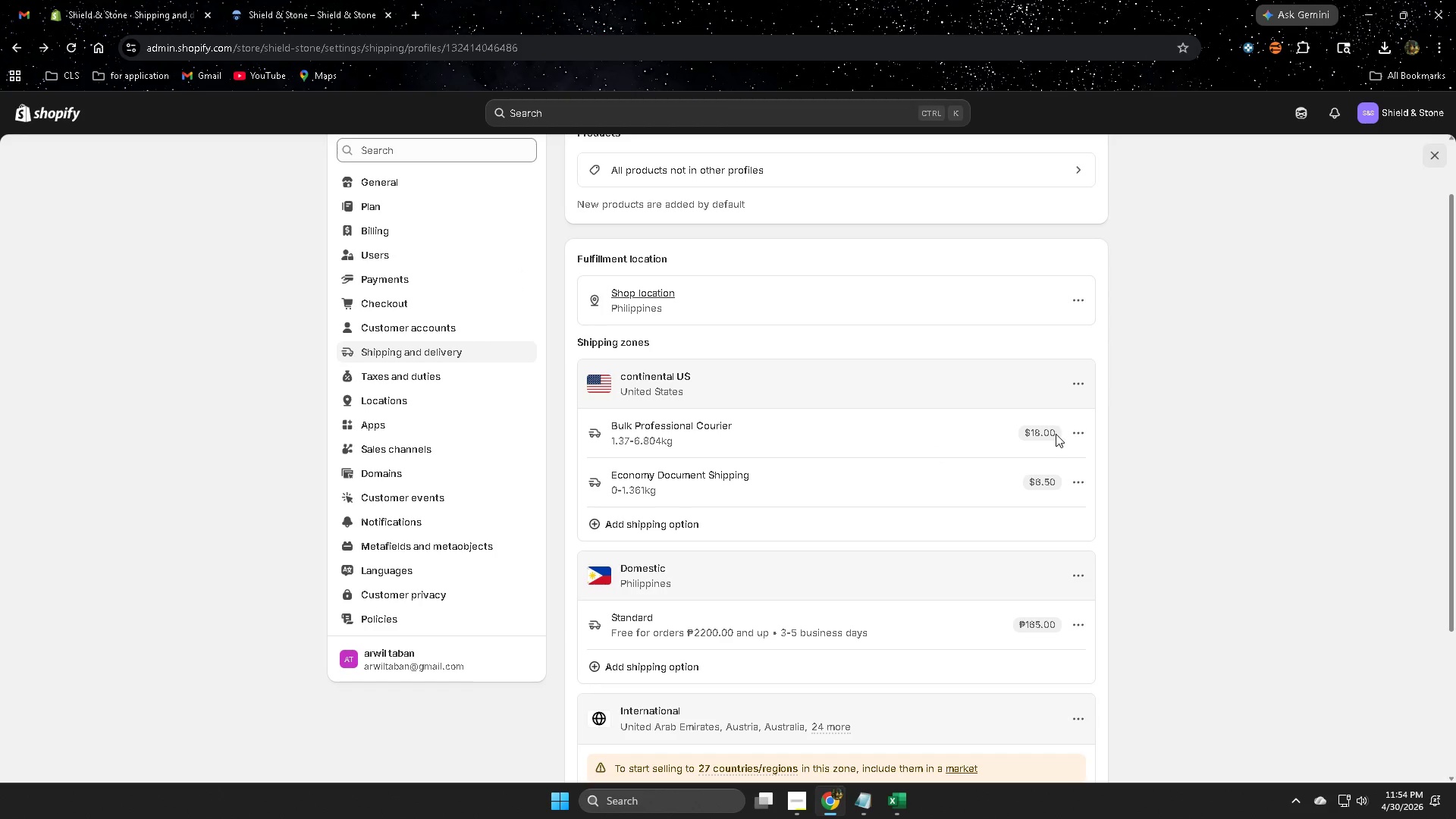 
left_click([1080, 431])
 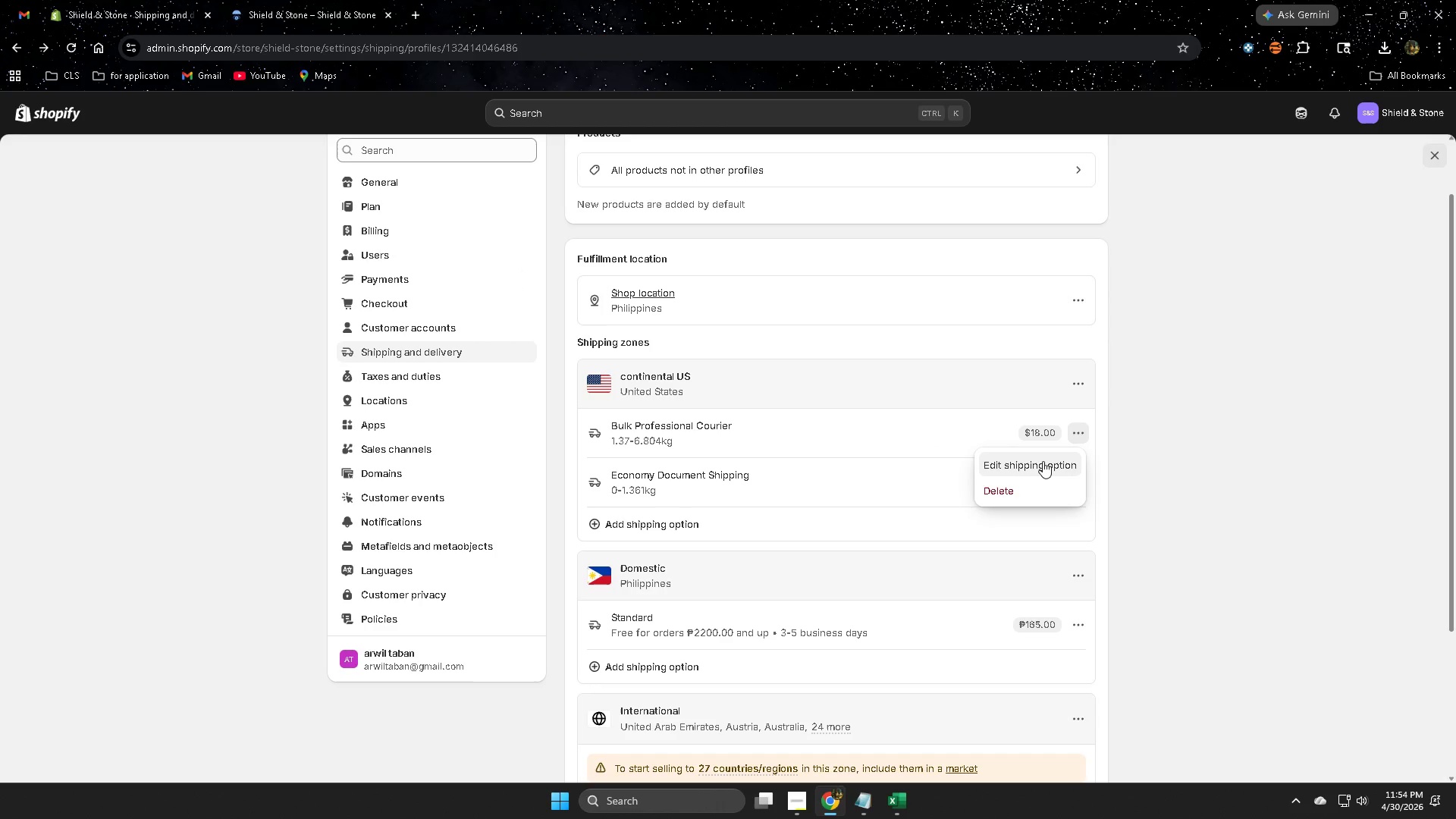 
left_click([1042, 463])
 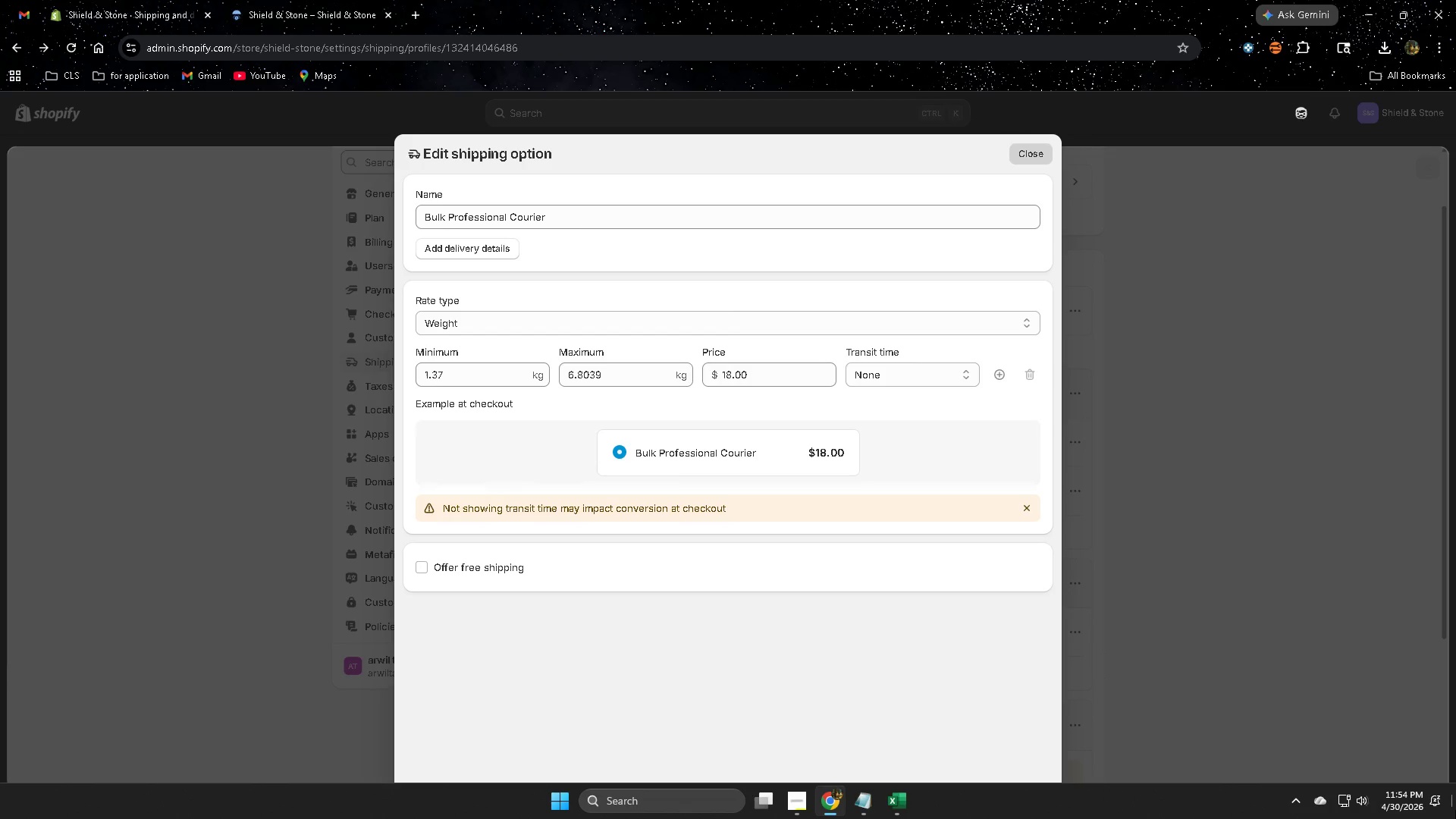 
wait(7.09)
 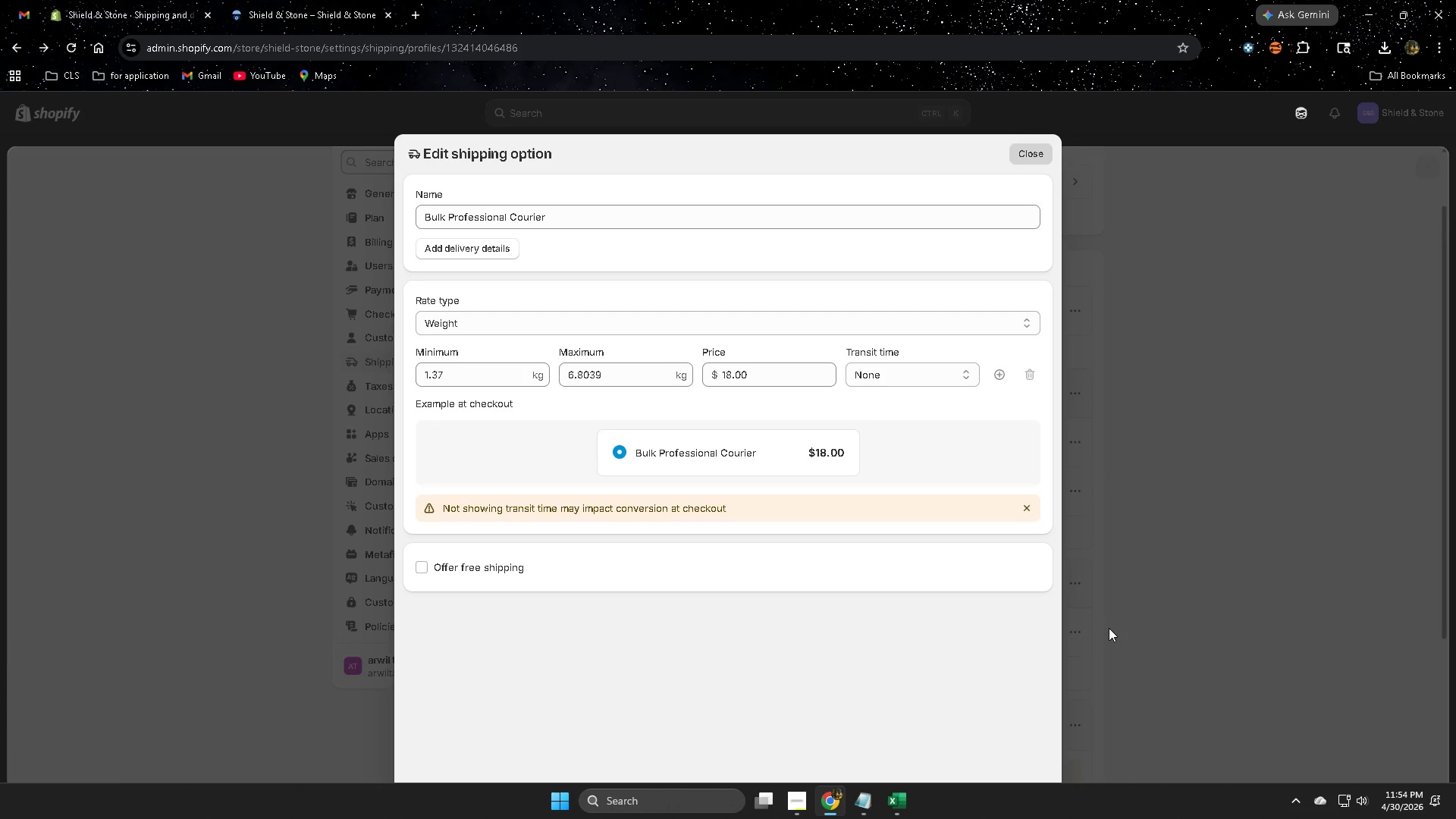 
double_click([1292, 760])
 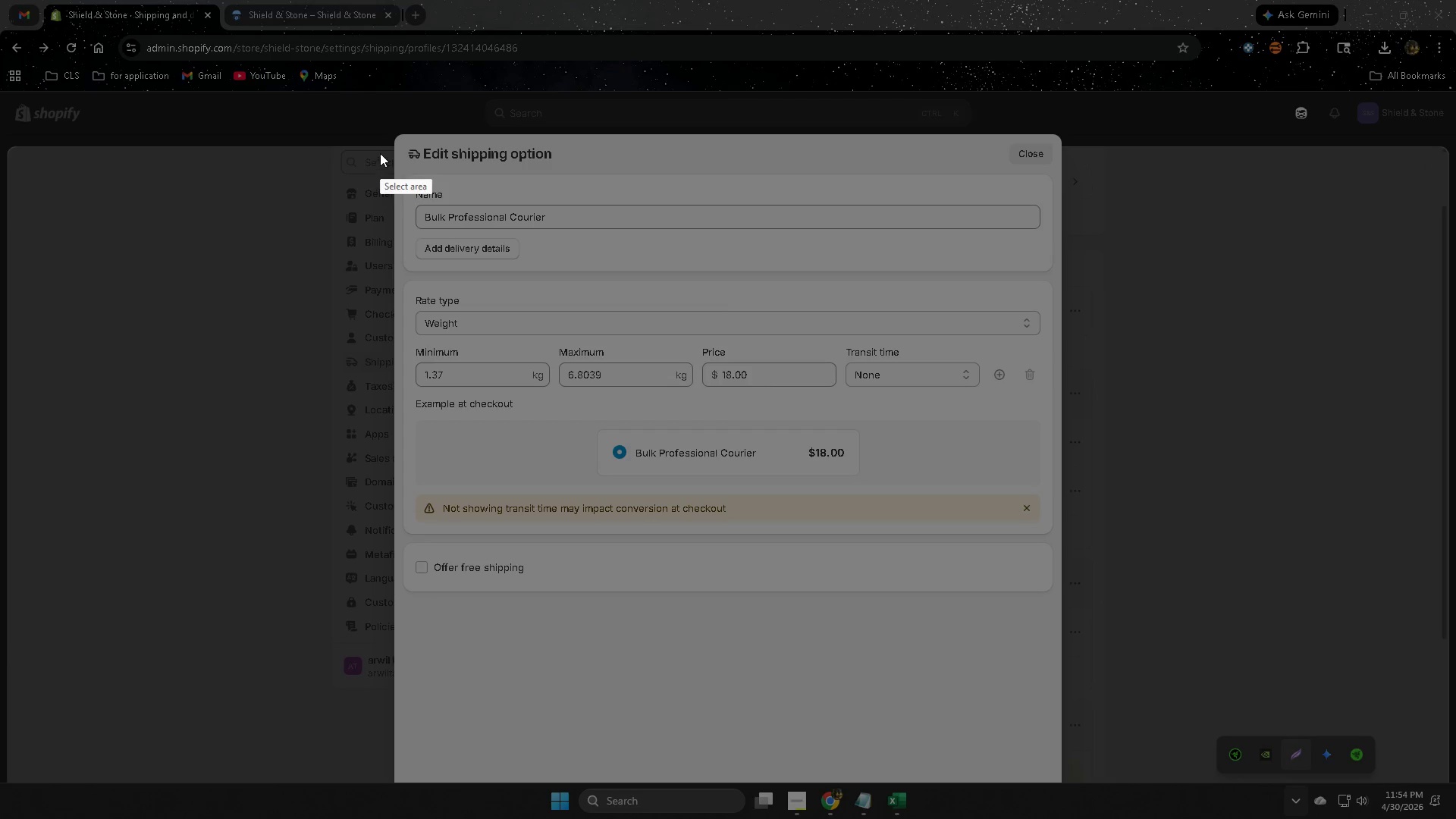 
left_click_drag(start_coordinate=[384, 136], to_coordinate=[1070, 632])
 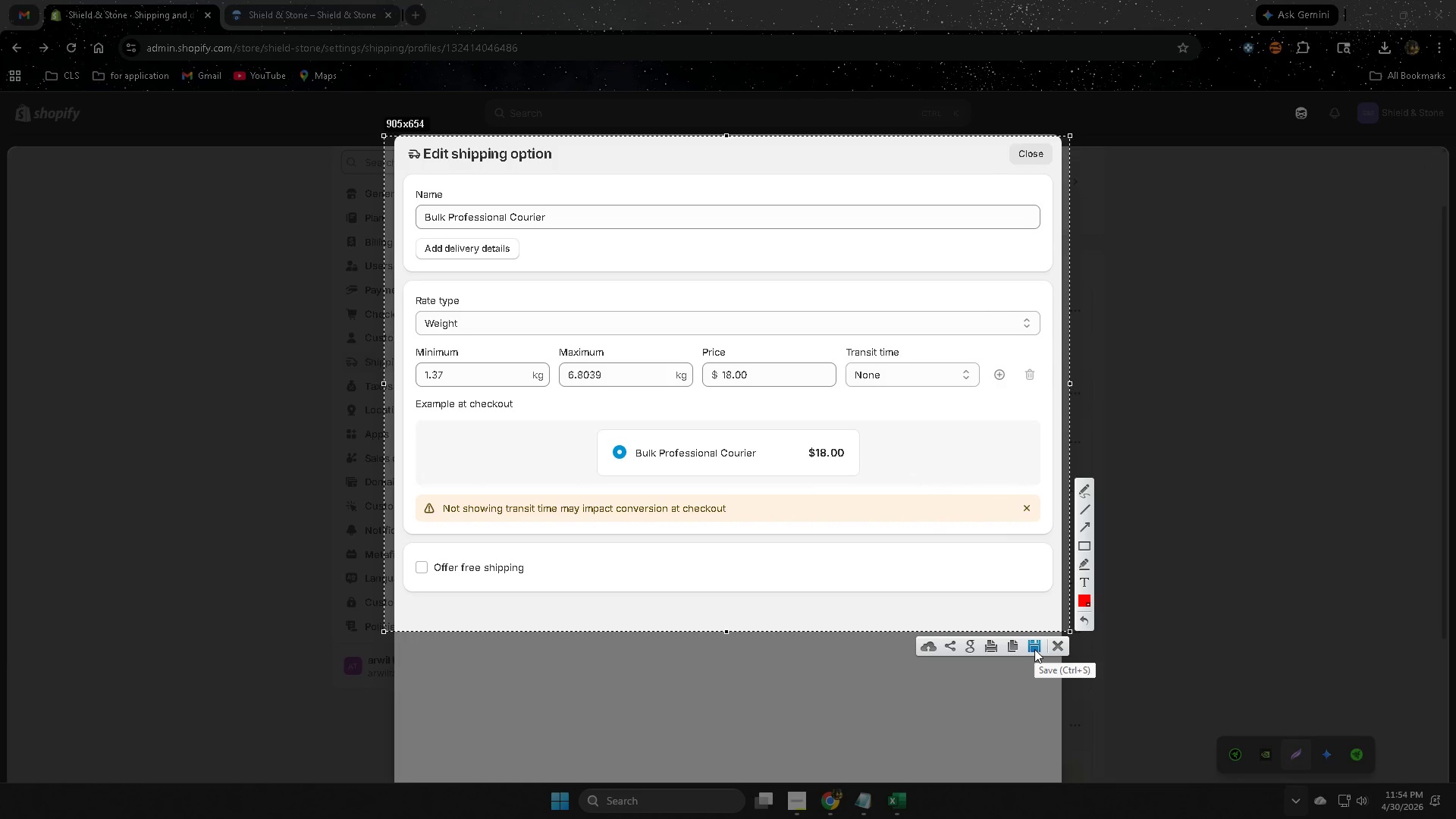 
left_click([1034, 649])
 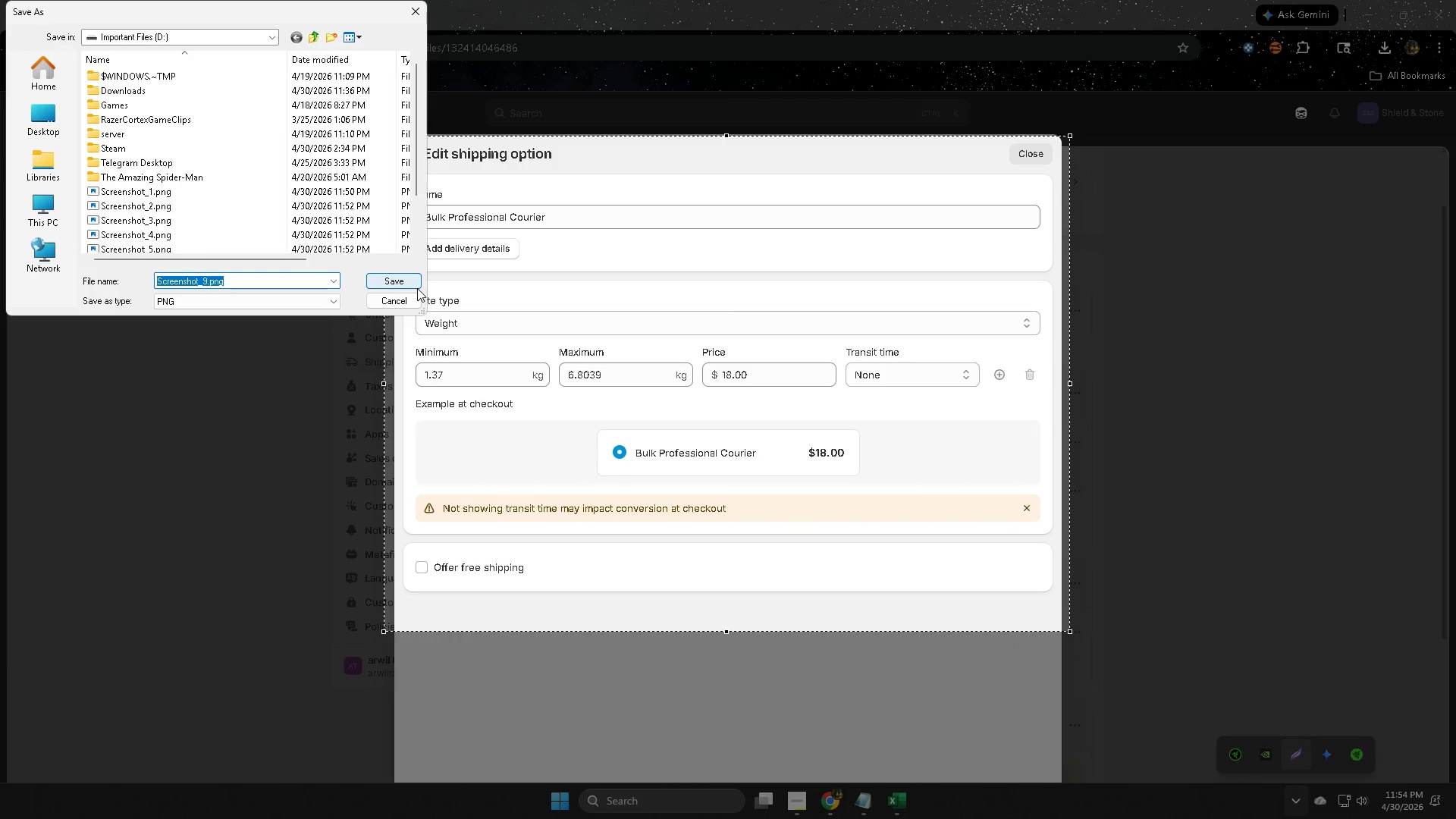 
left_click([411, 284])
 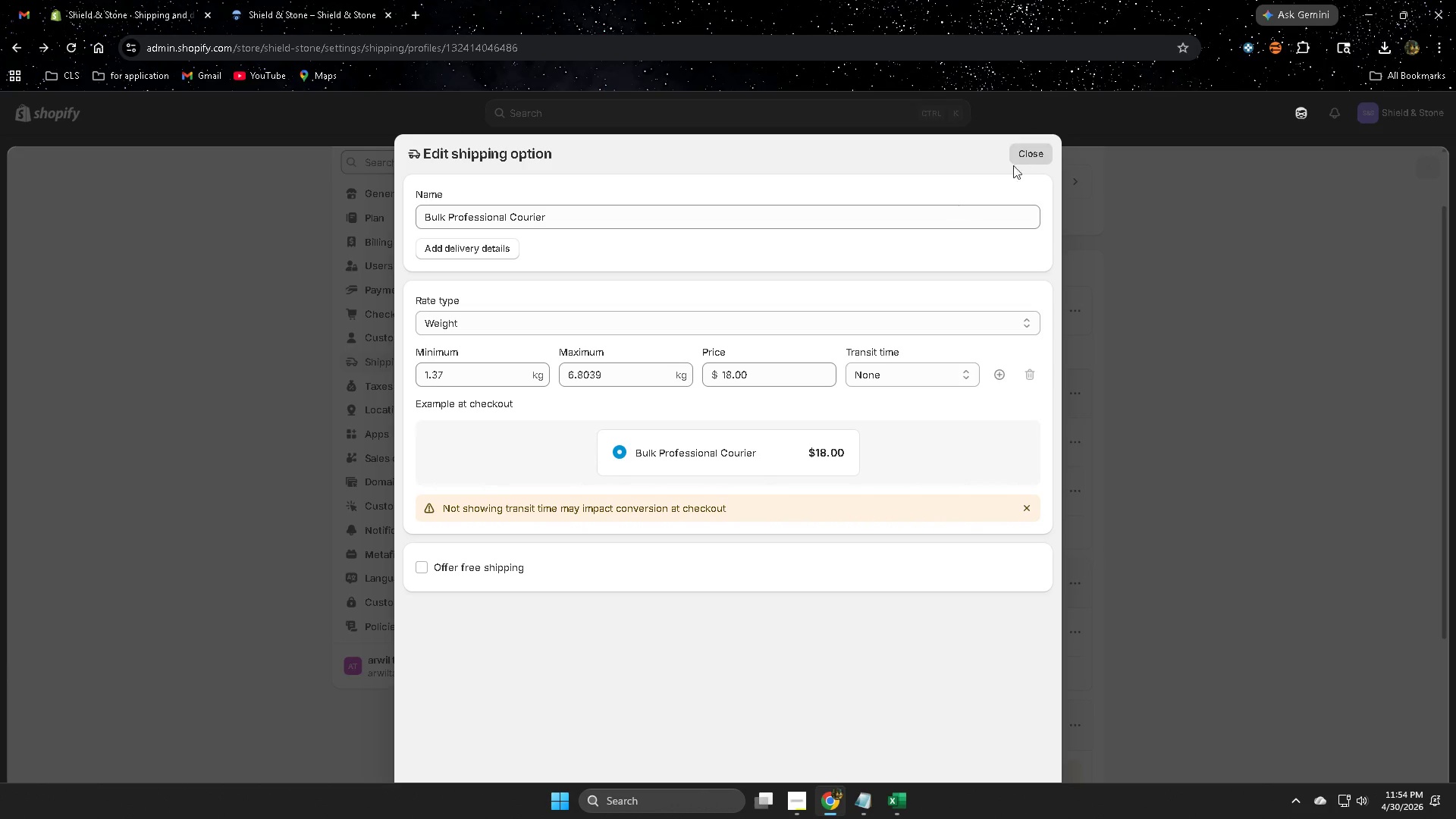 
left_click([1029, 155])
 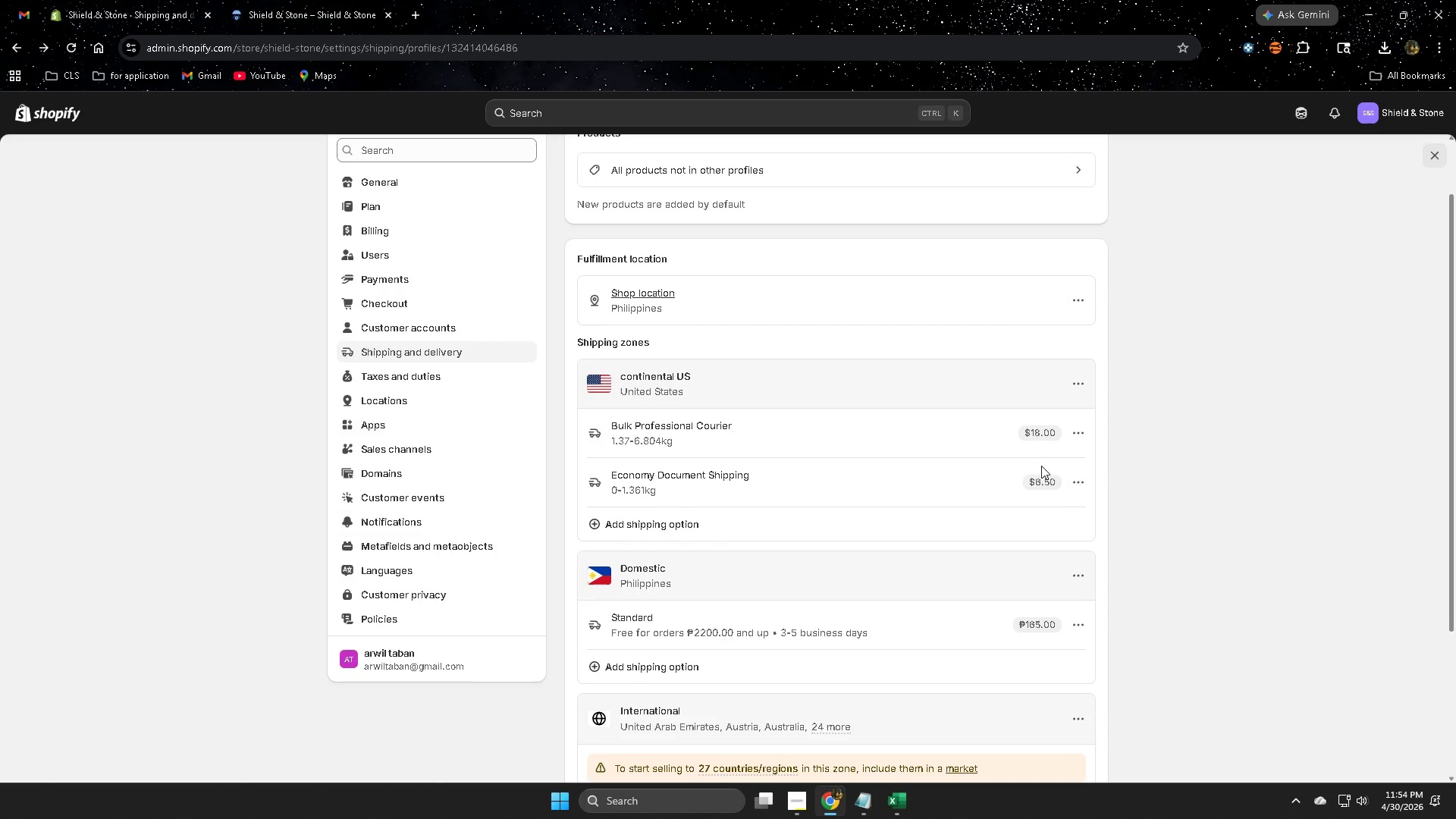 
left_click([1081, 485])
 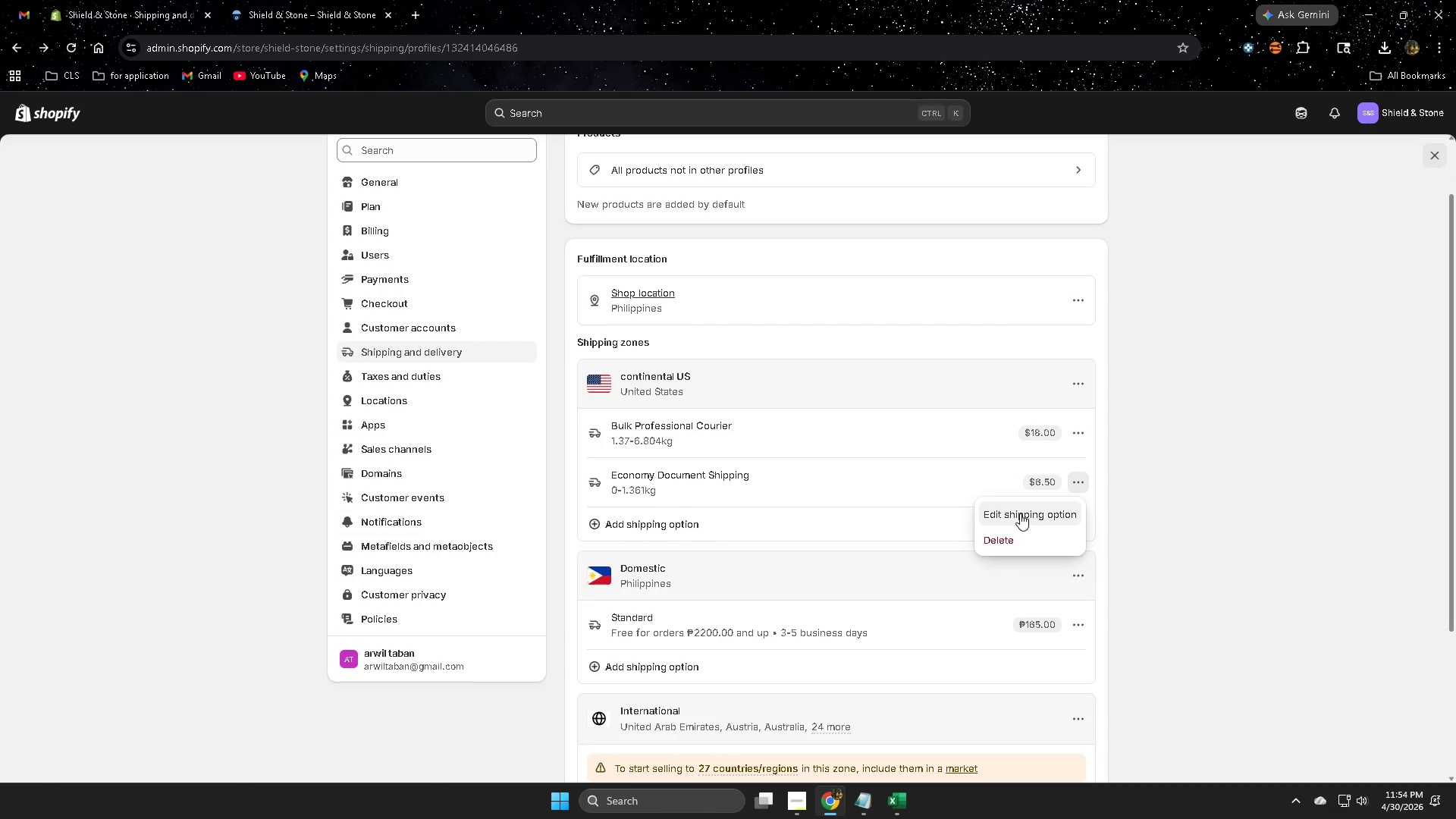 
left_click([1020, 513])
 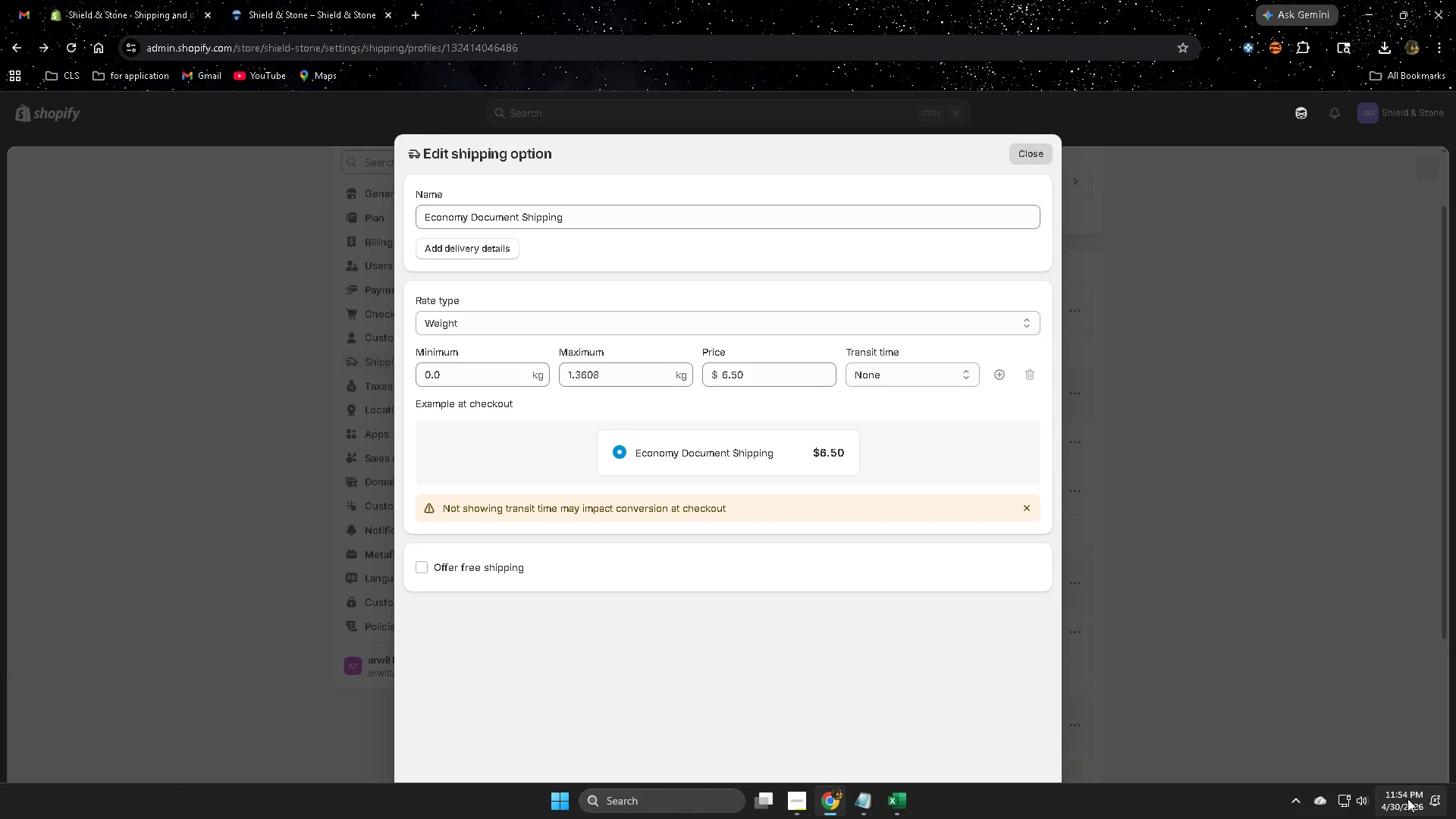 
double_click([1288, 755])
 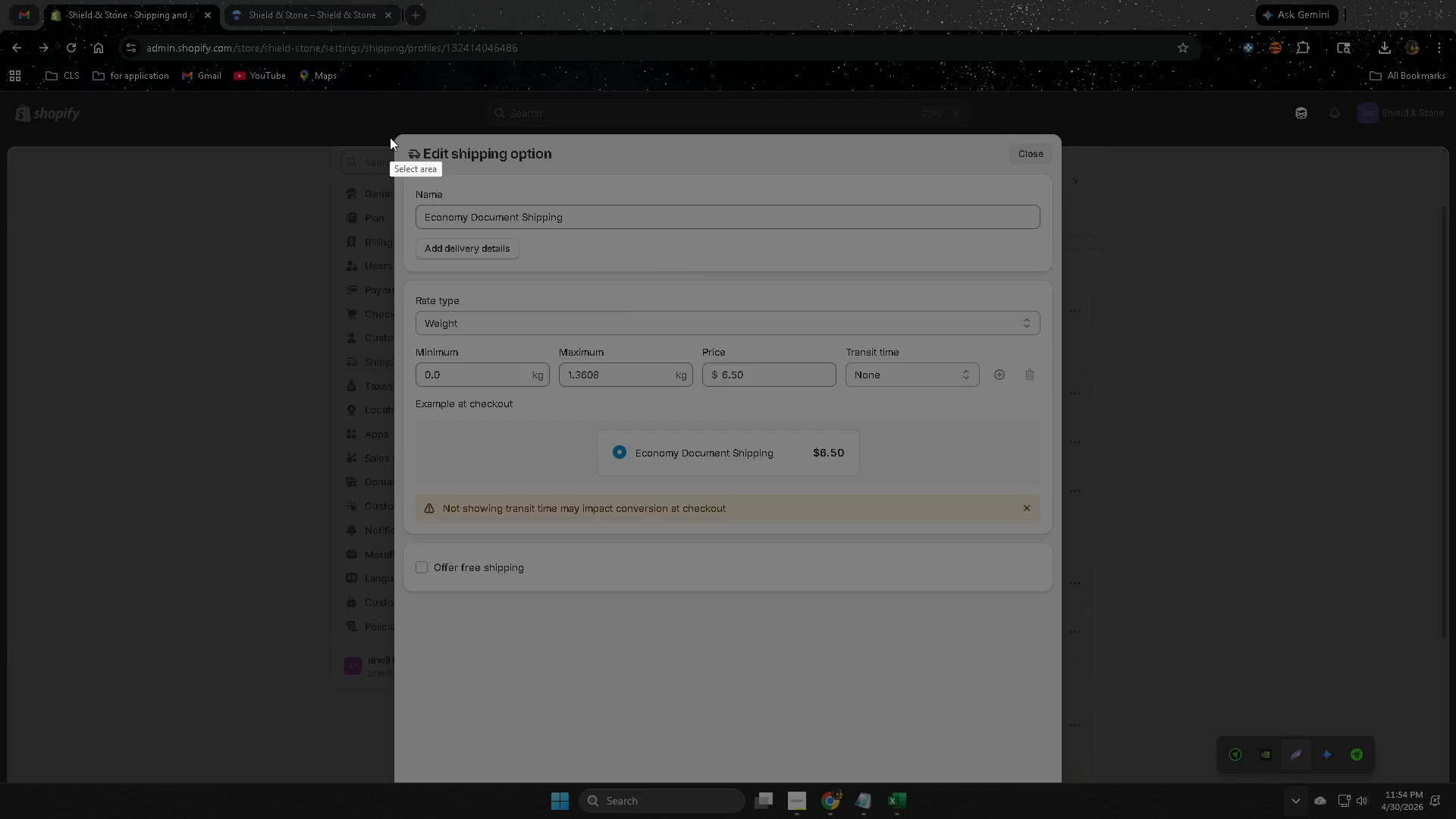 
left_click_drag(start_coordinate=[384, 133], to_coordinate=[1133, 635])
 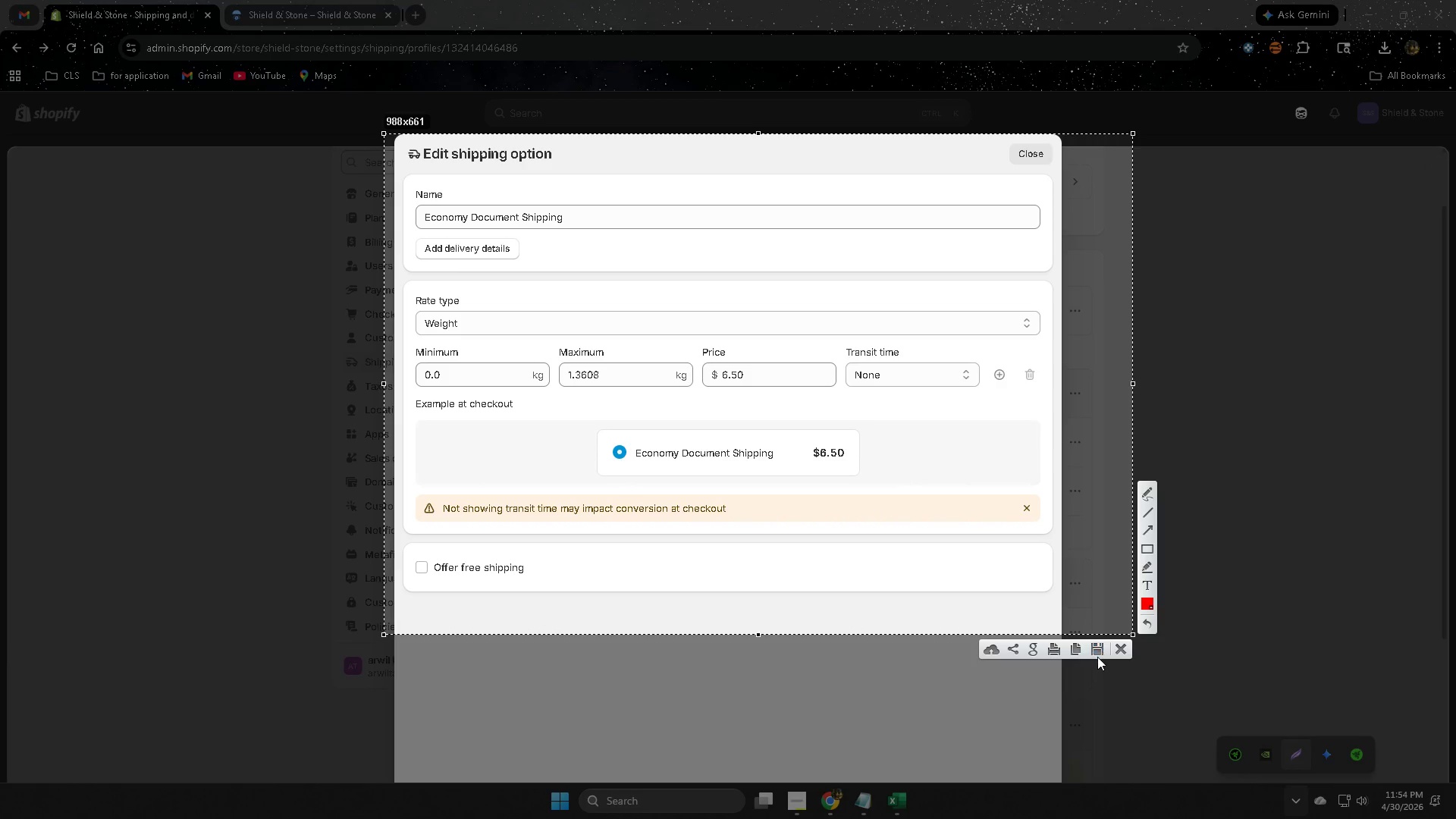 
left_click([1096, 648])
 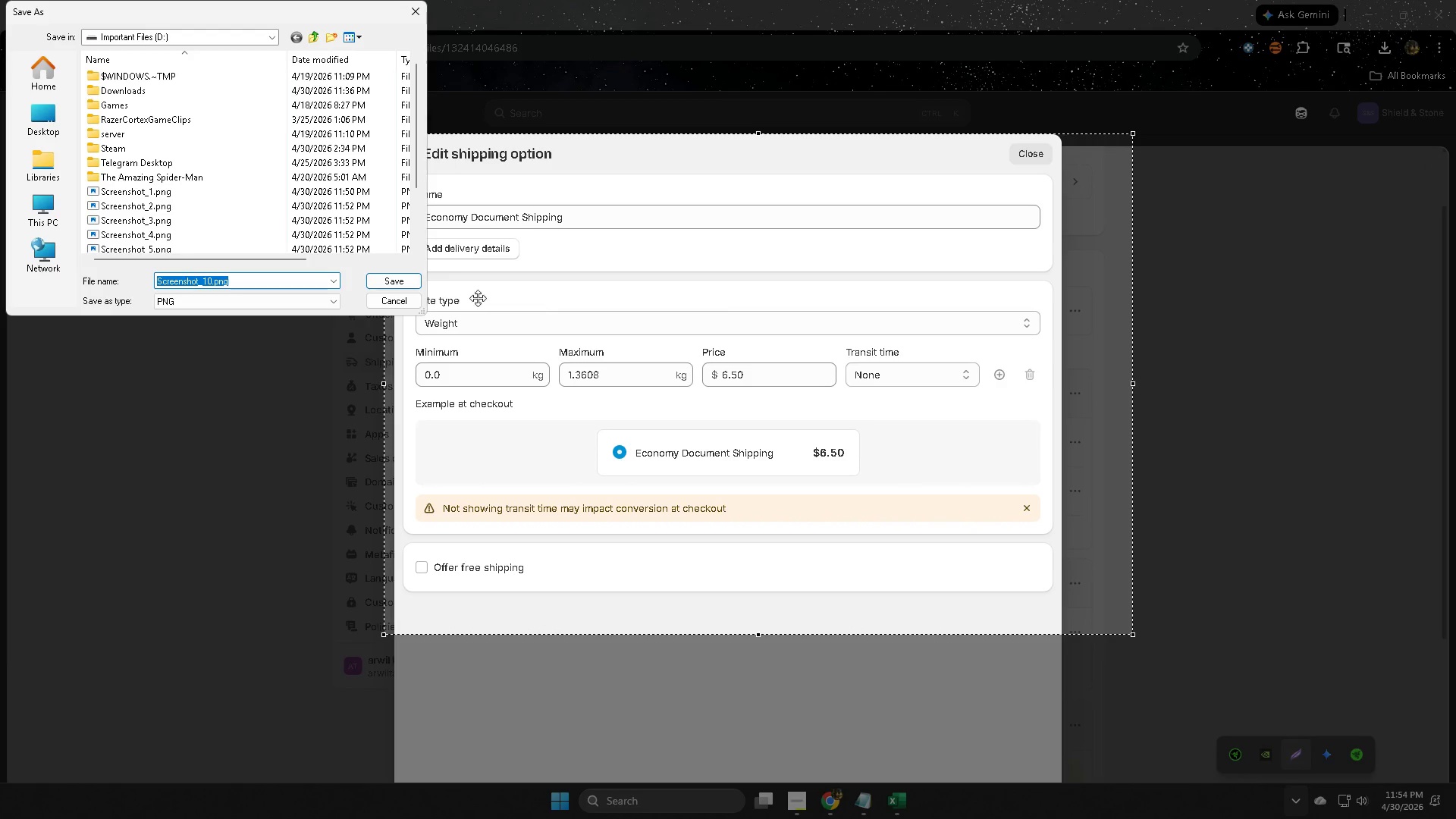 
left_click([406, 281])
 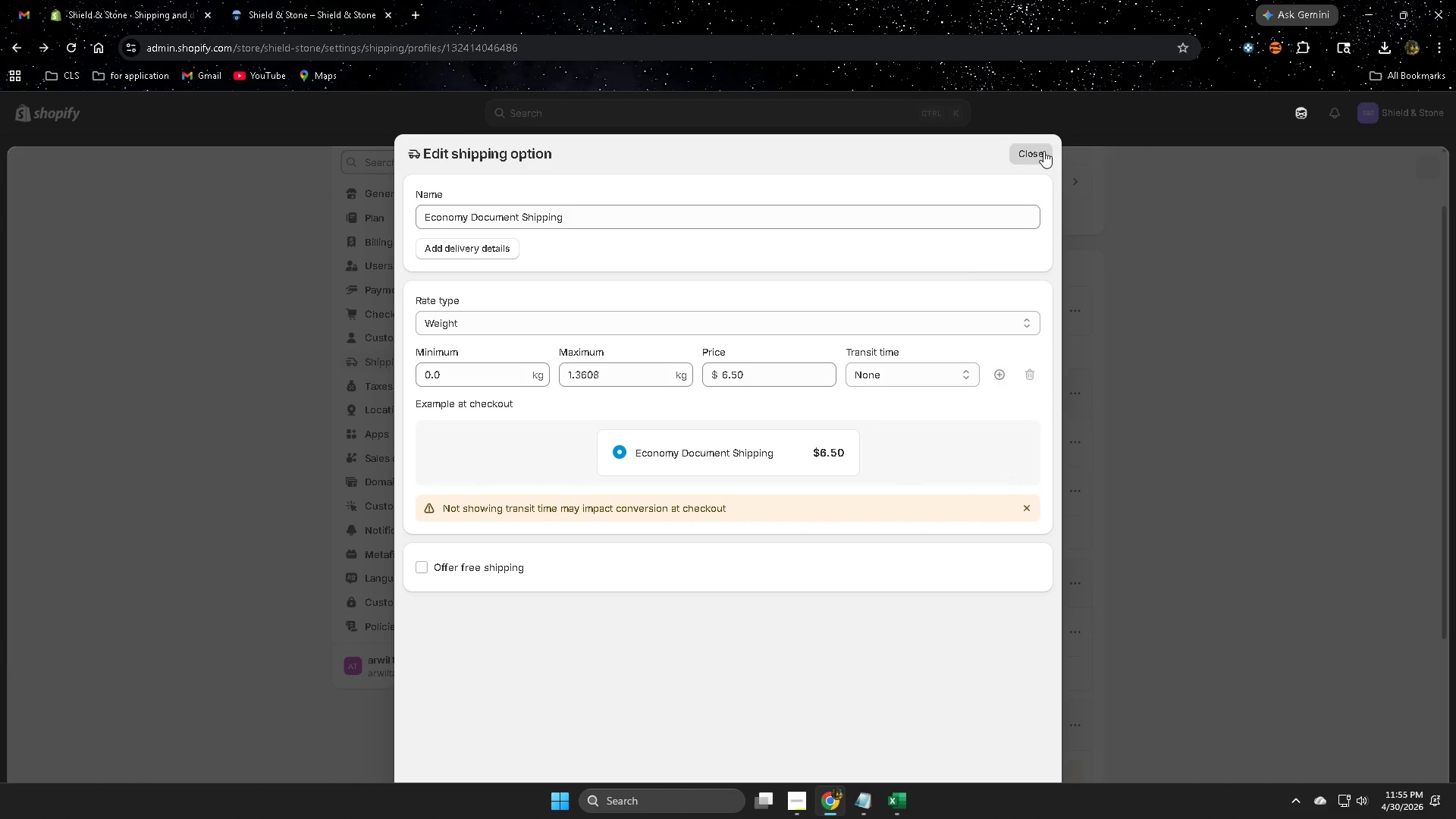 
left_click([1043, 151])
 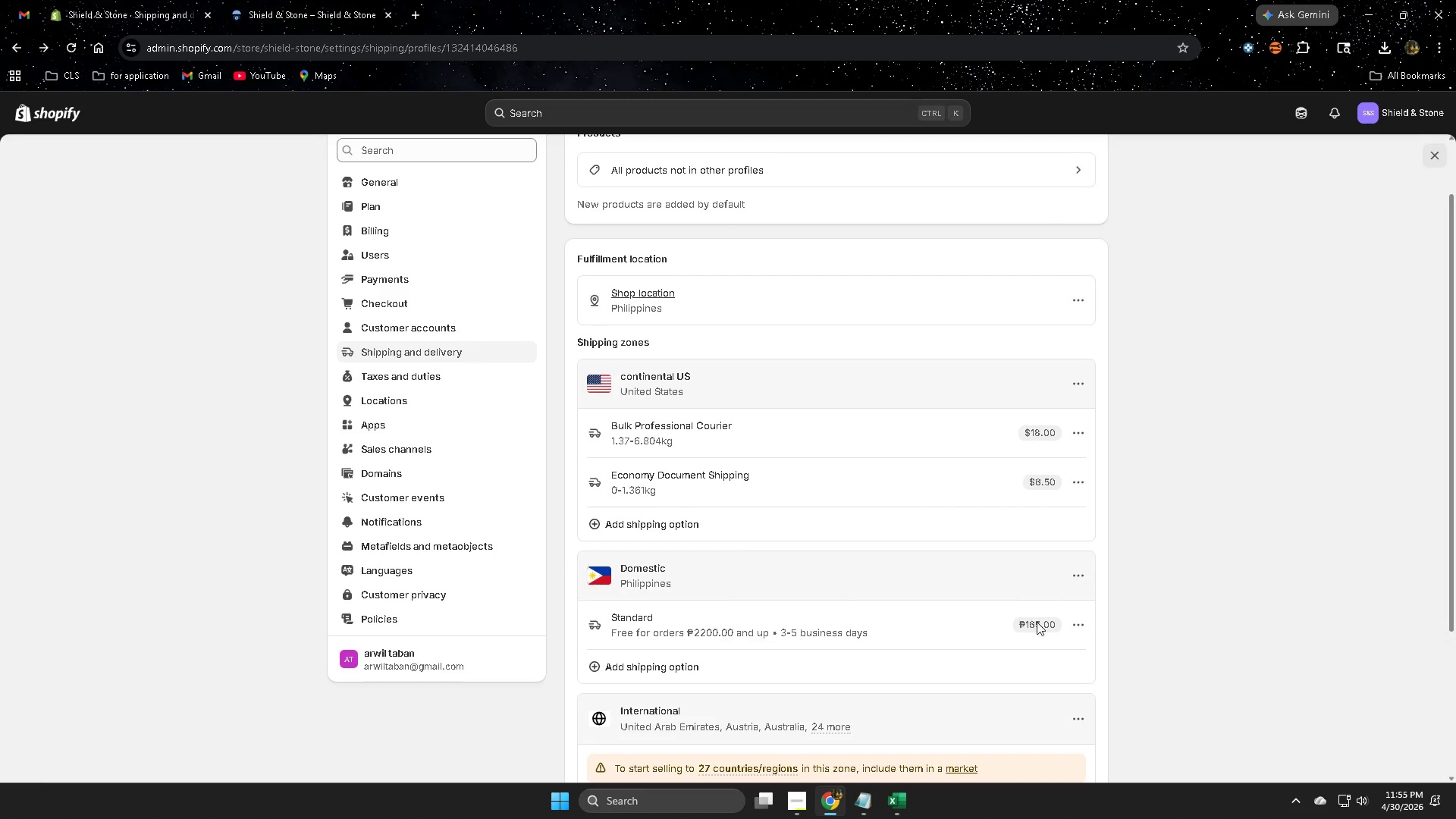 
scroll: coordinate [1048, 624], scroll_direction: down, amount: 1.0
 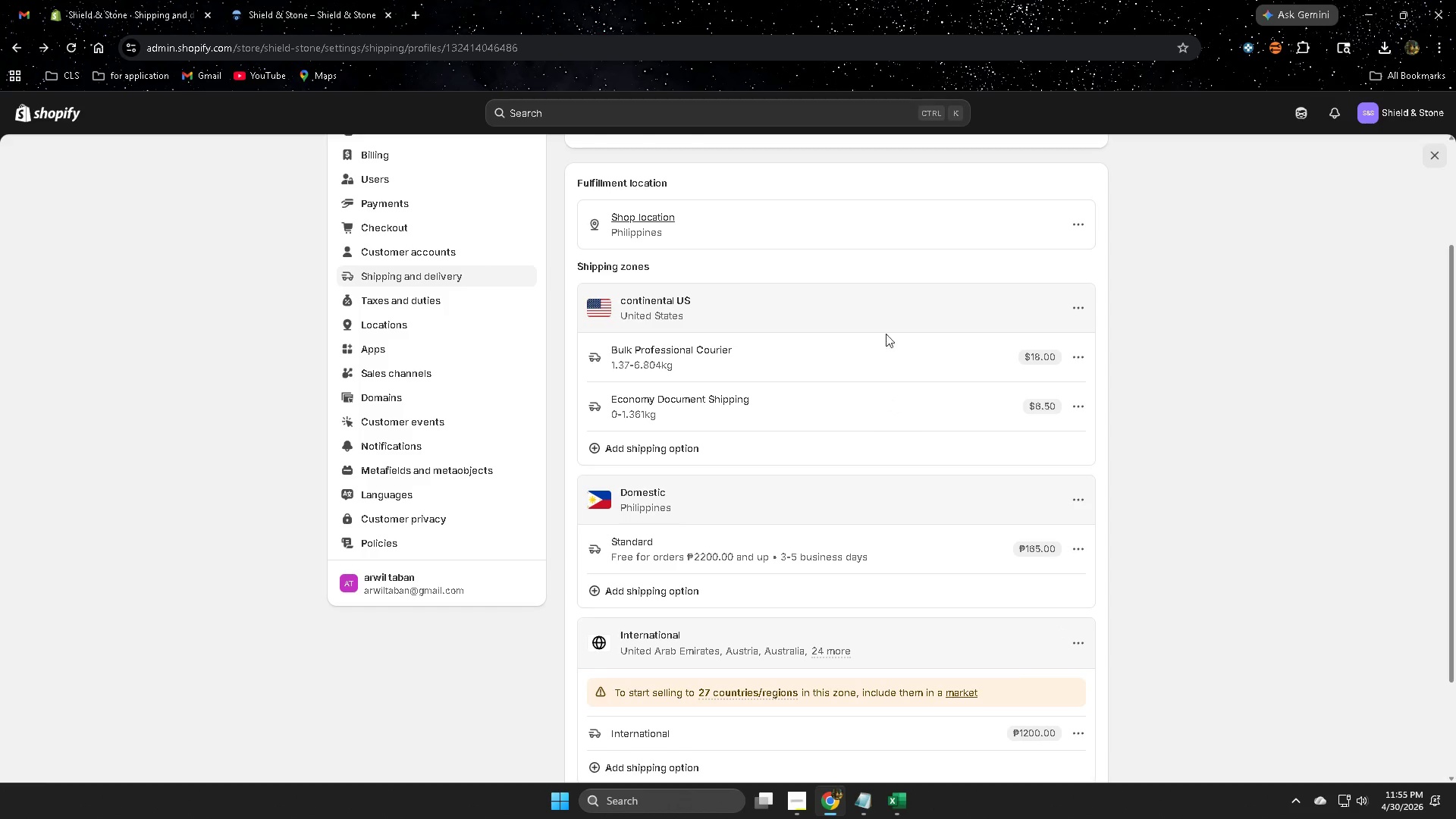 
left_click([1075, 309])
 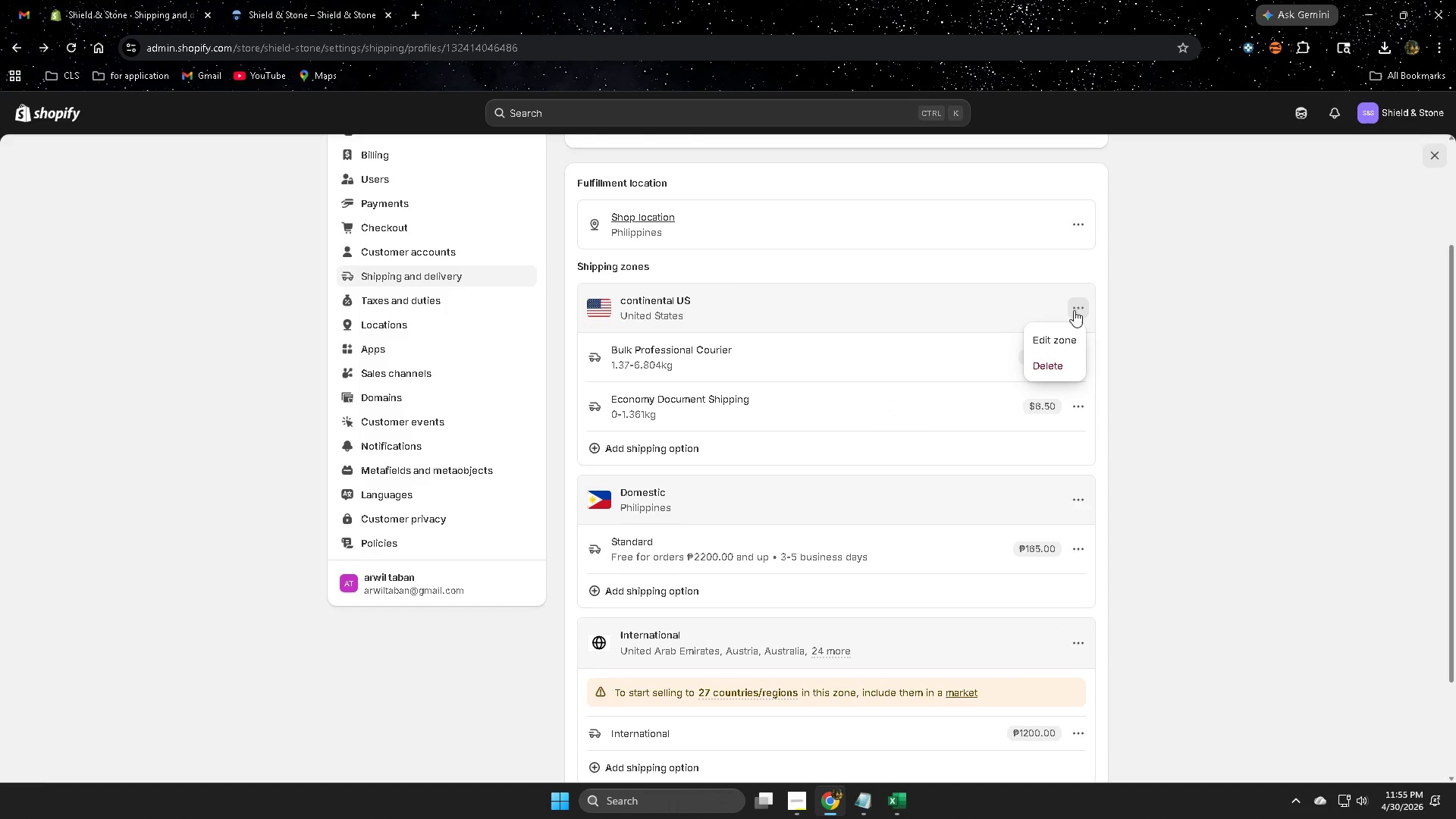 
left_click([1066, 339])
 